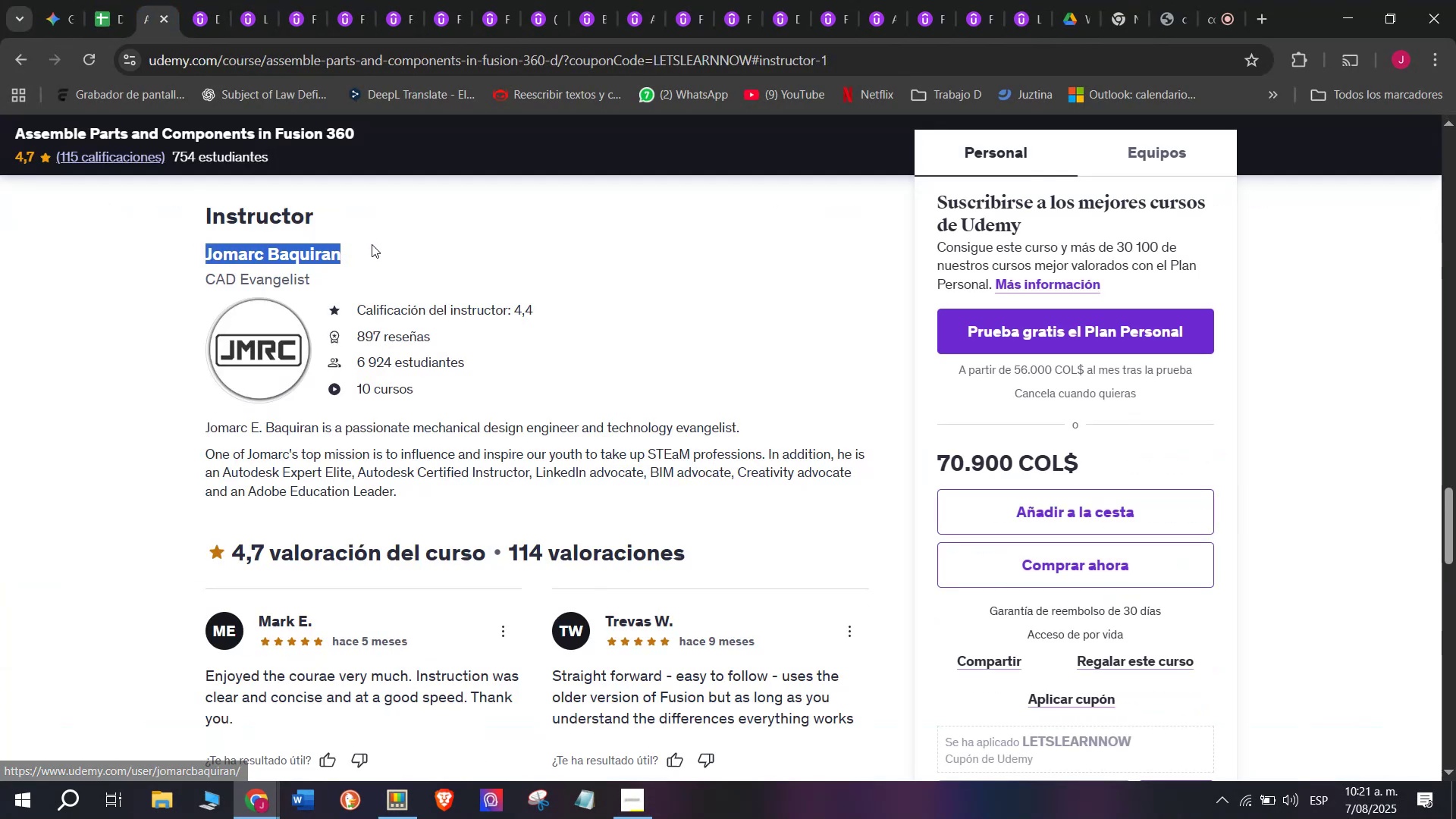 
key(Control+ControlLeft)
 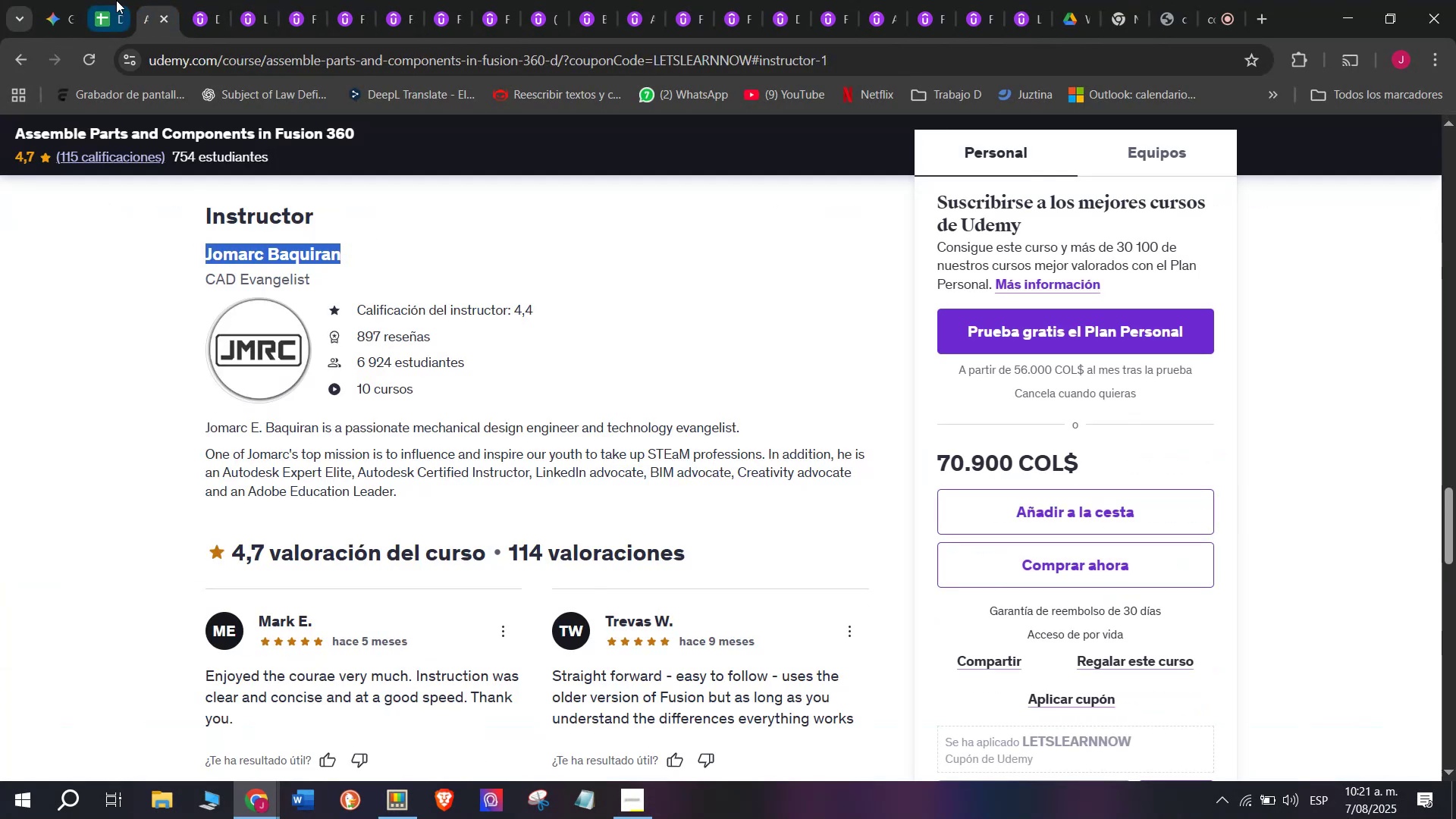 
key(Control+C)
 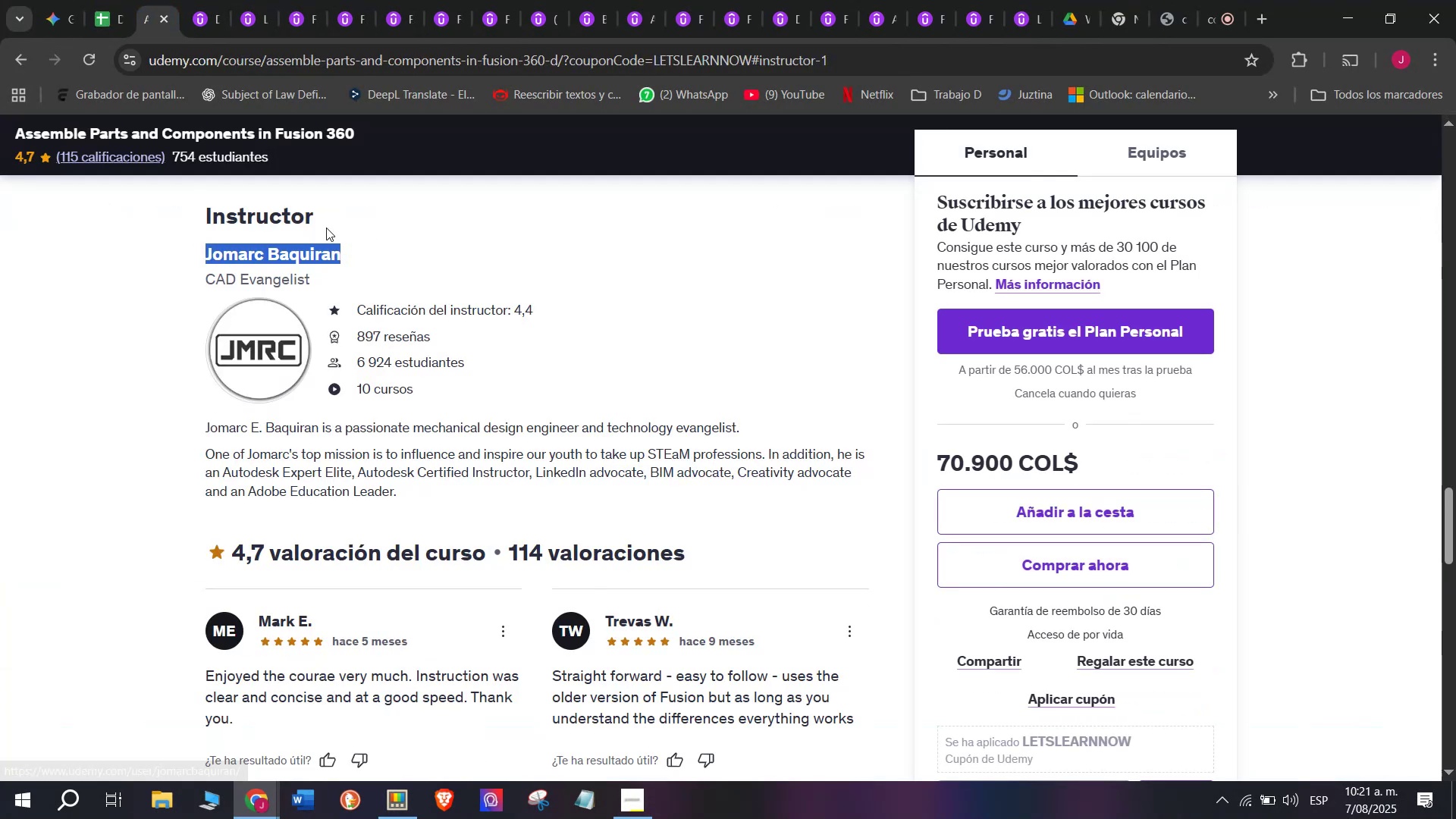 
key(Break)
 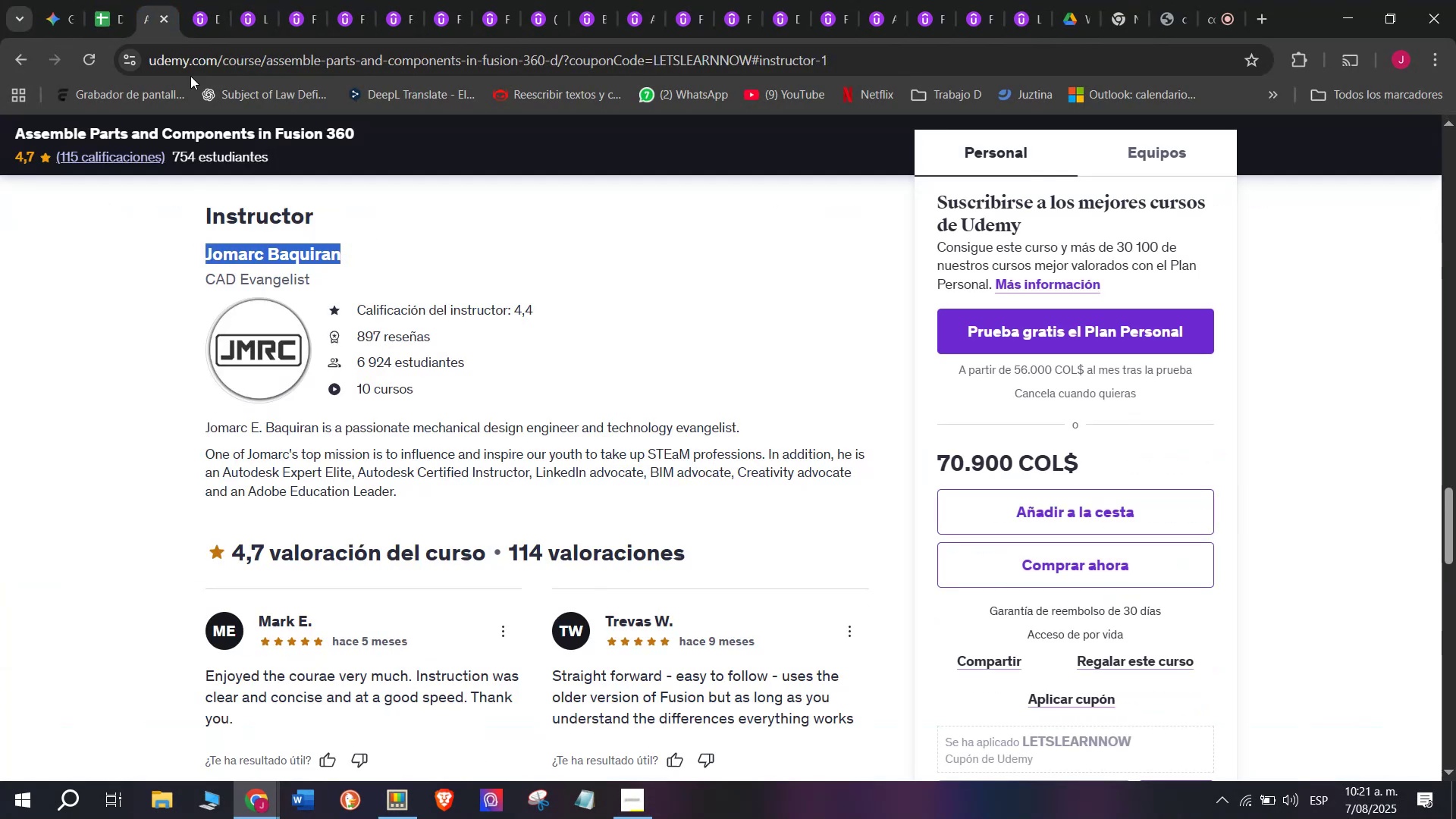 
key(Control+ControlLeft)
 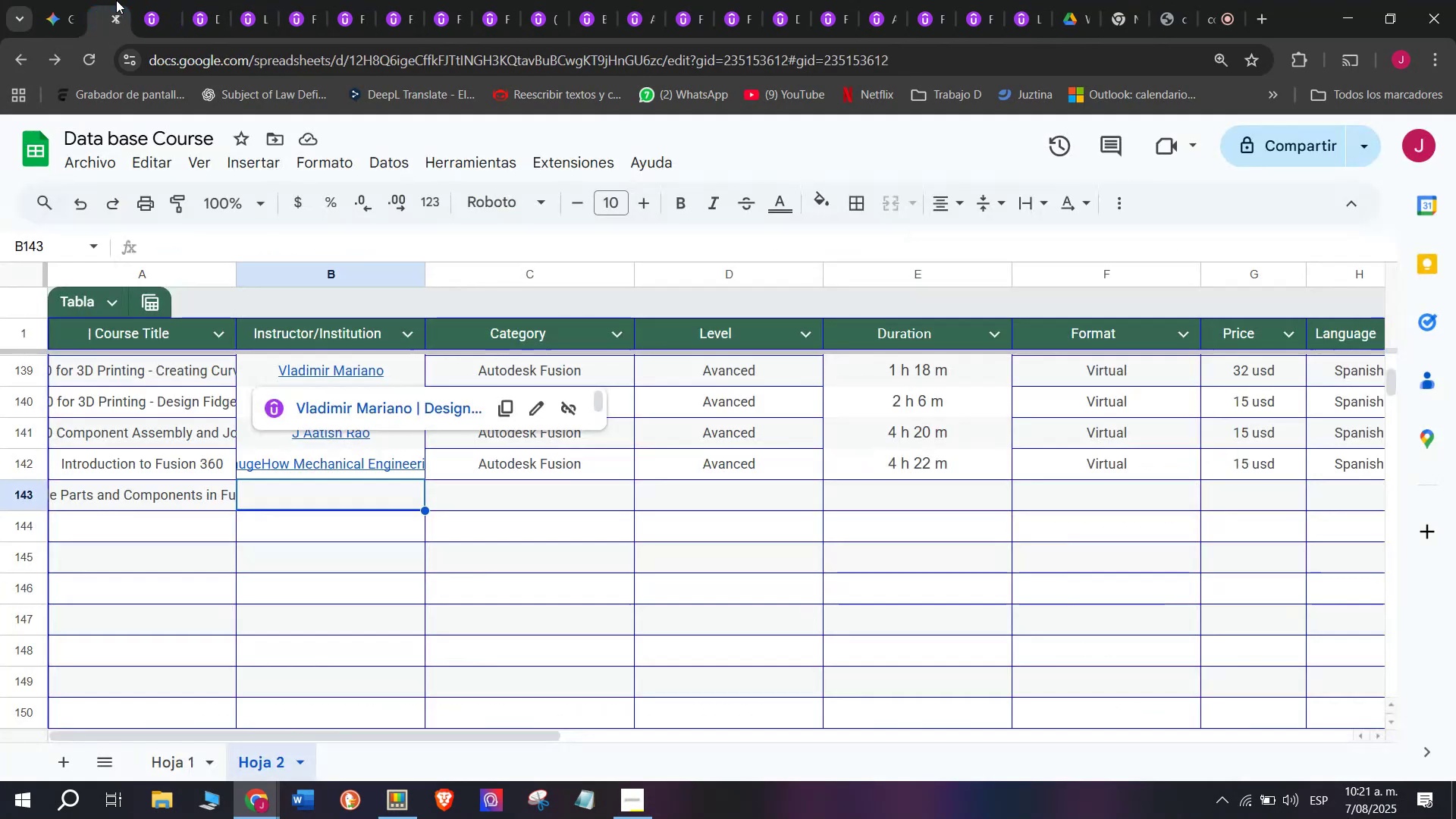 
key(Control+C)
 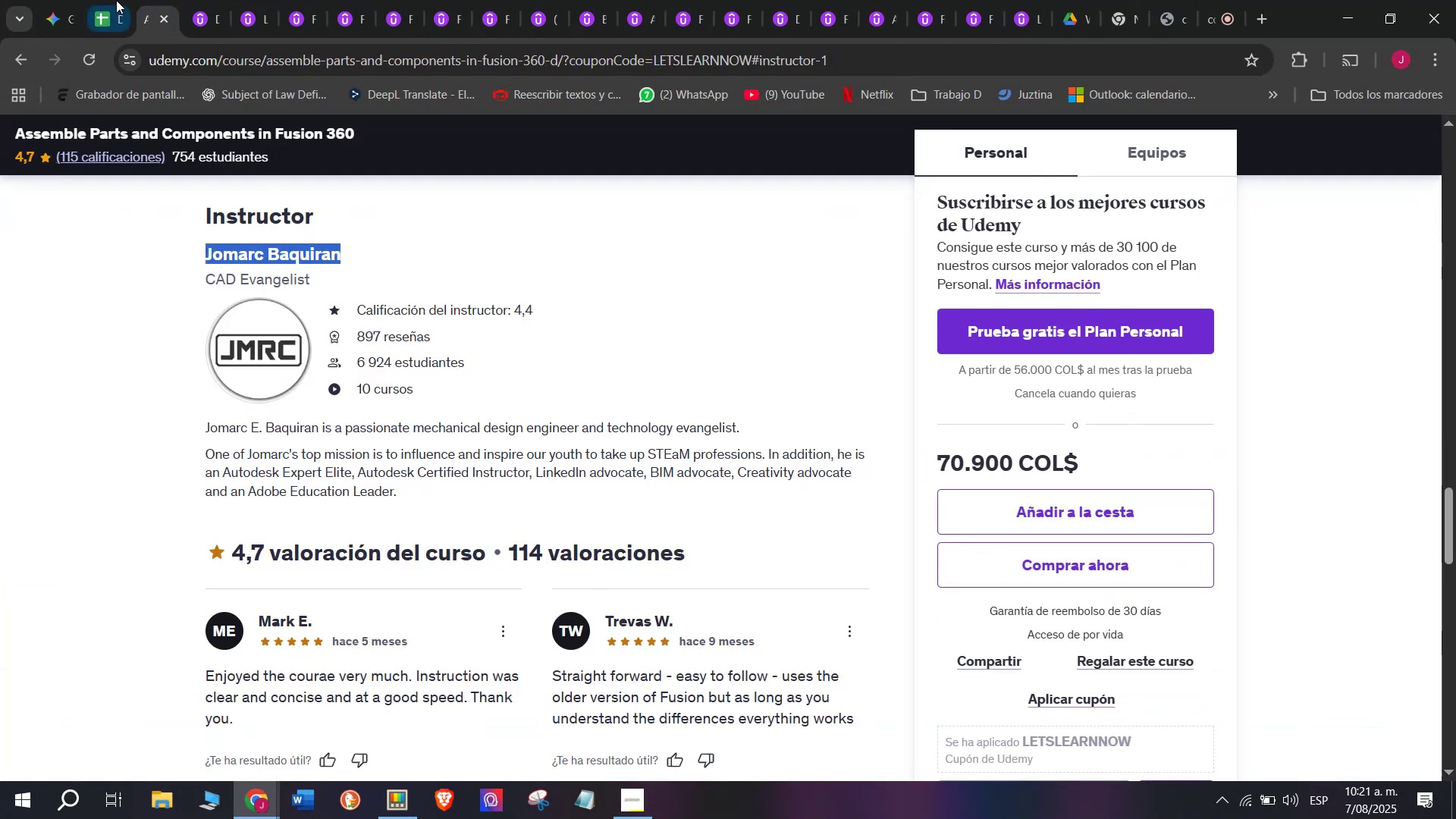 
left_click([116, 0])
 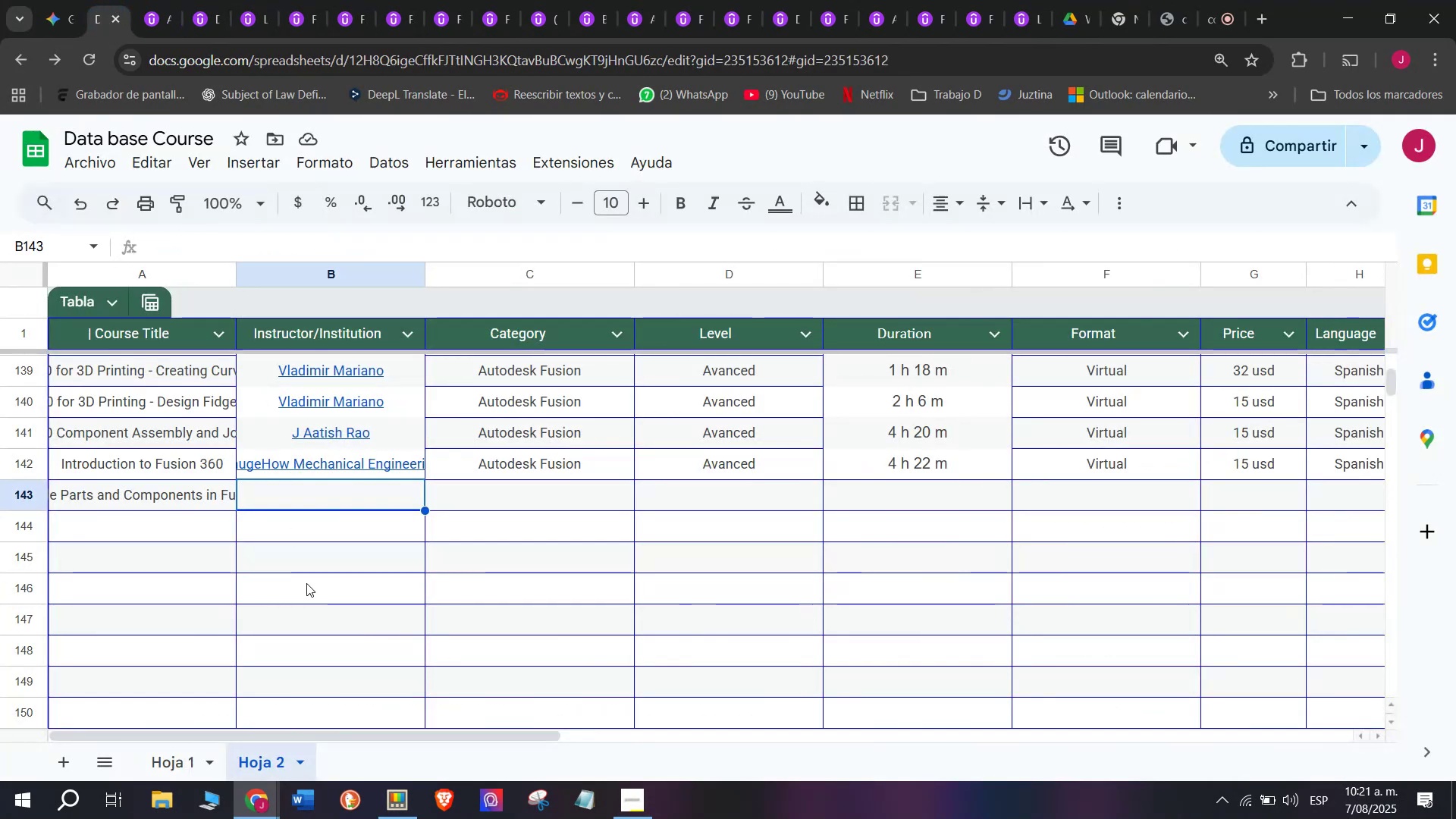 
key(Z)
 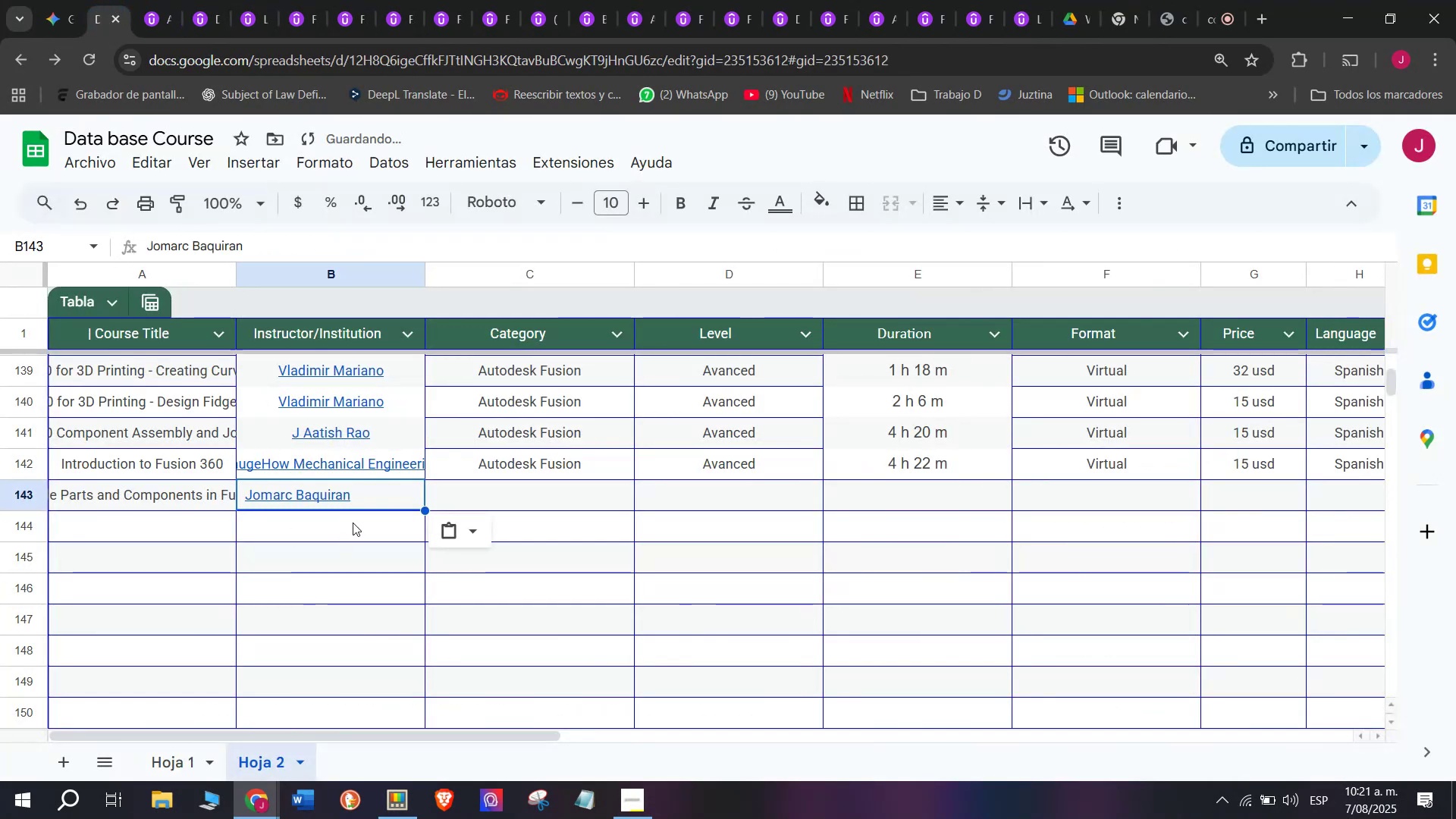 
key(Control+ControlLeft)
 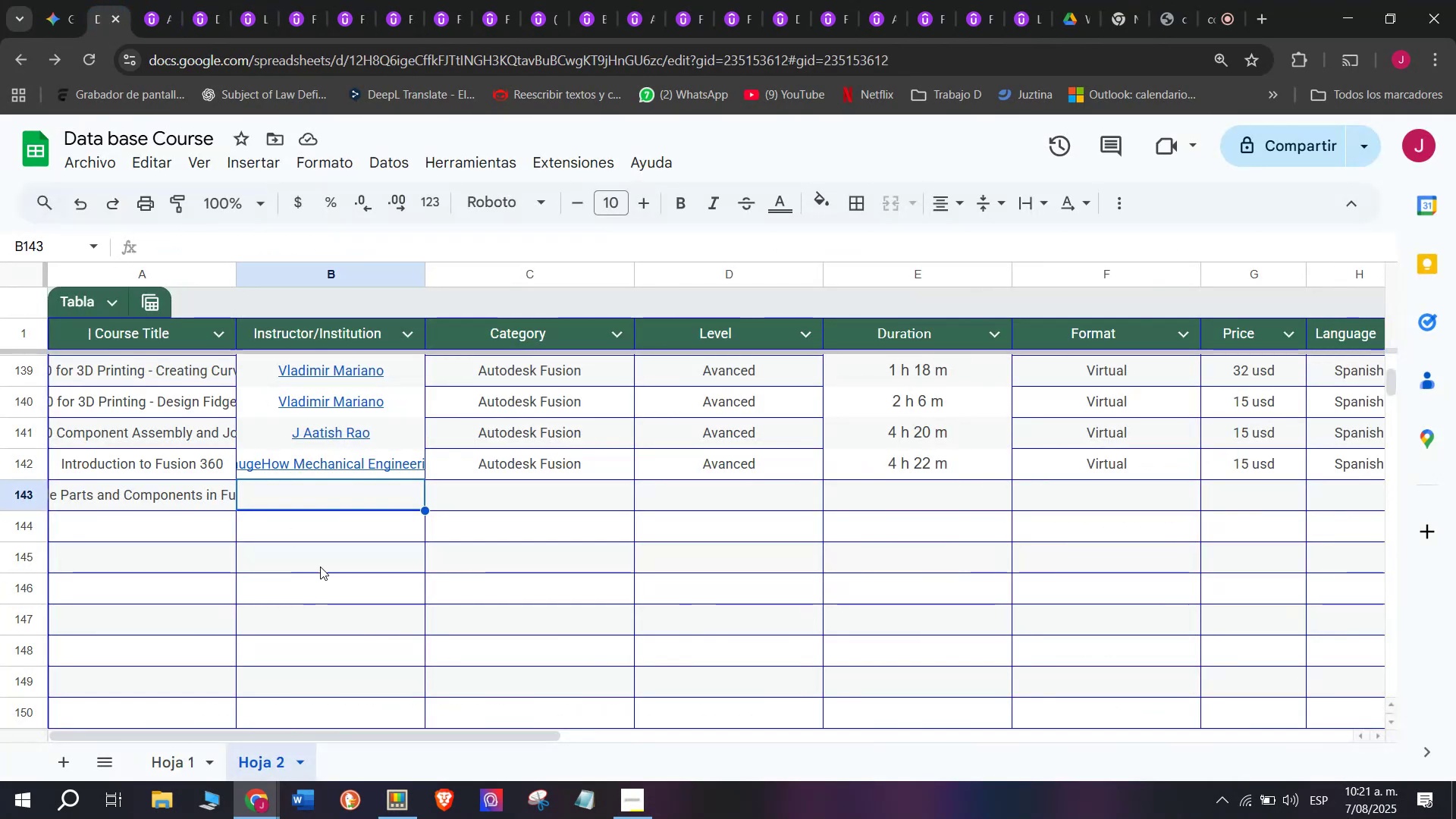 
key(Control+V)
 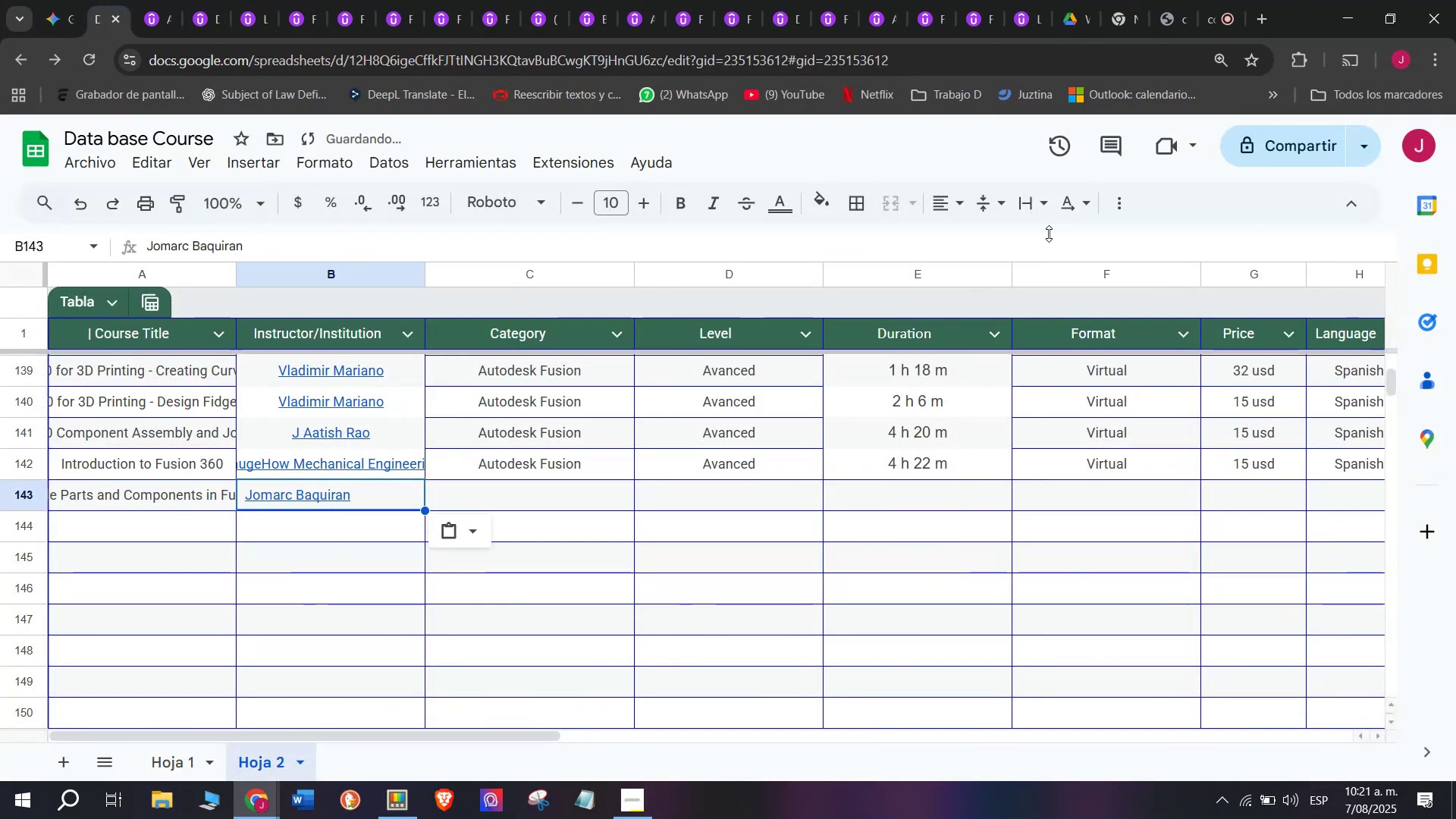 
left_click([965, 202])
 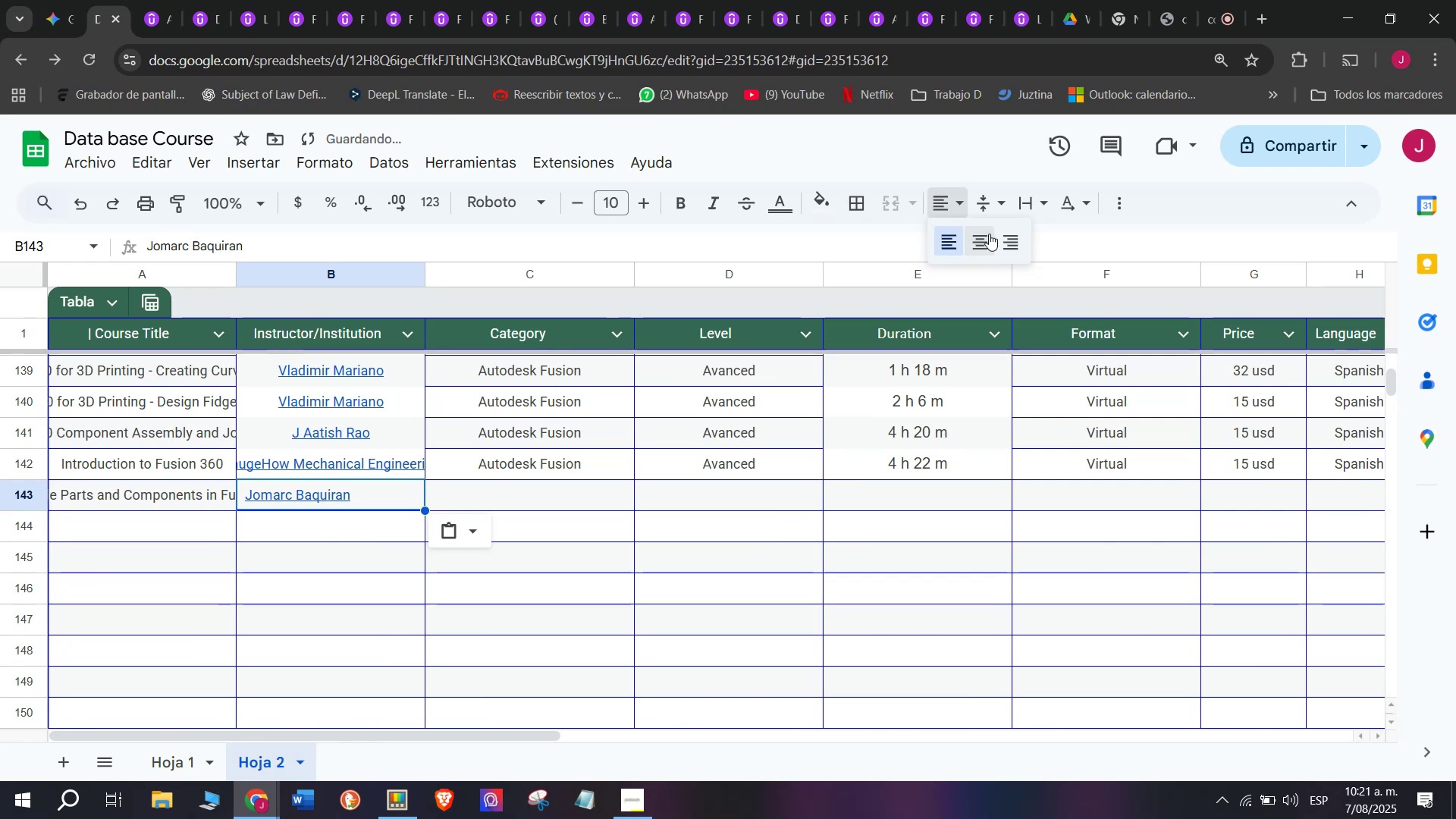 
left_click([989, 235])
 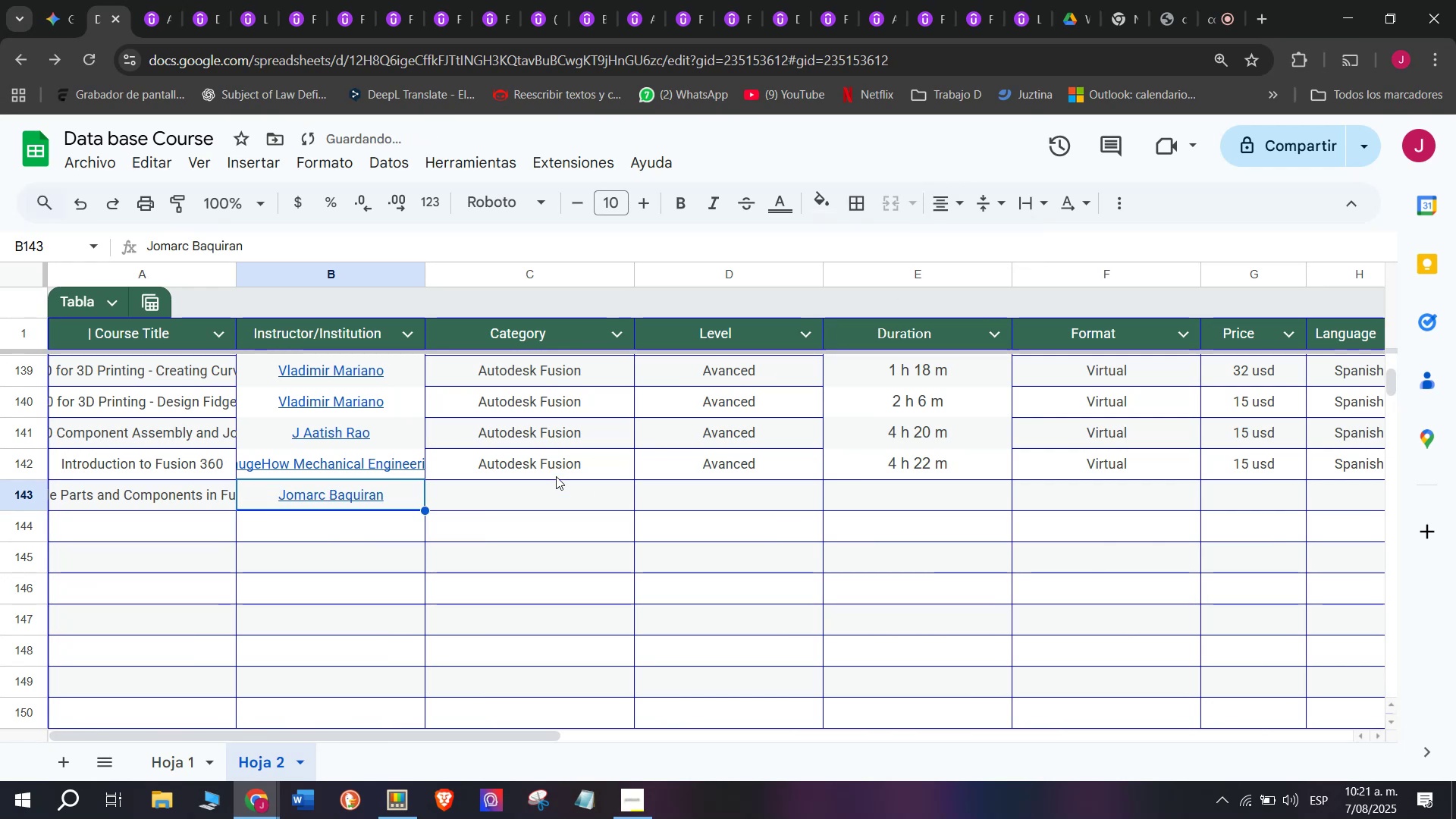 
left_click([554, 474])
 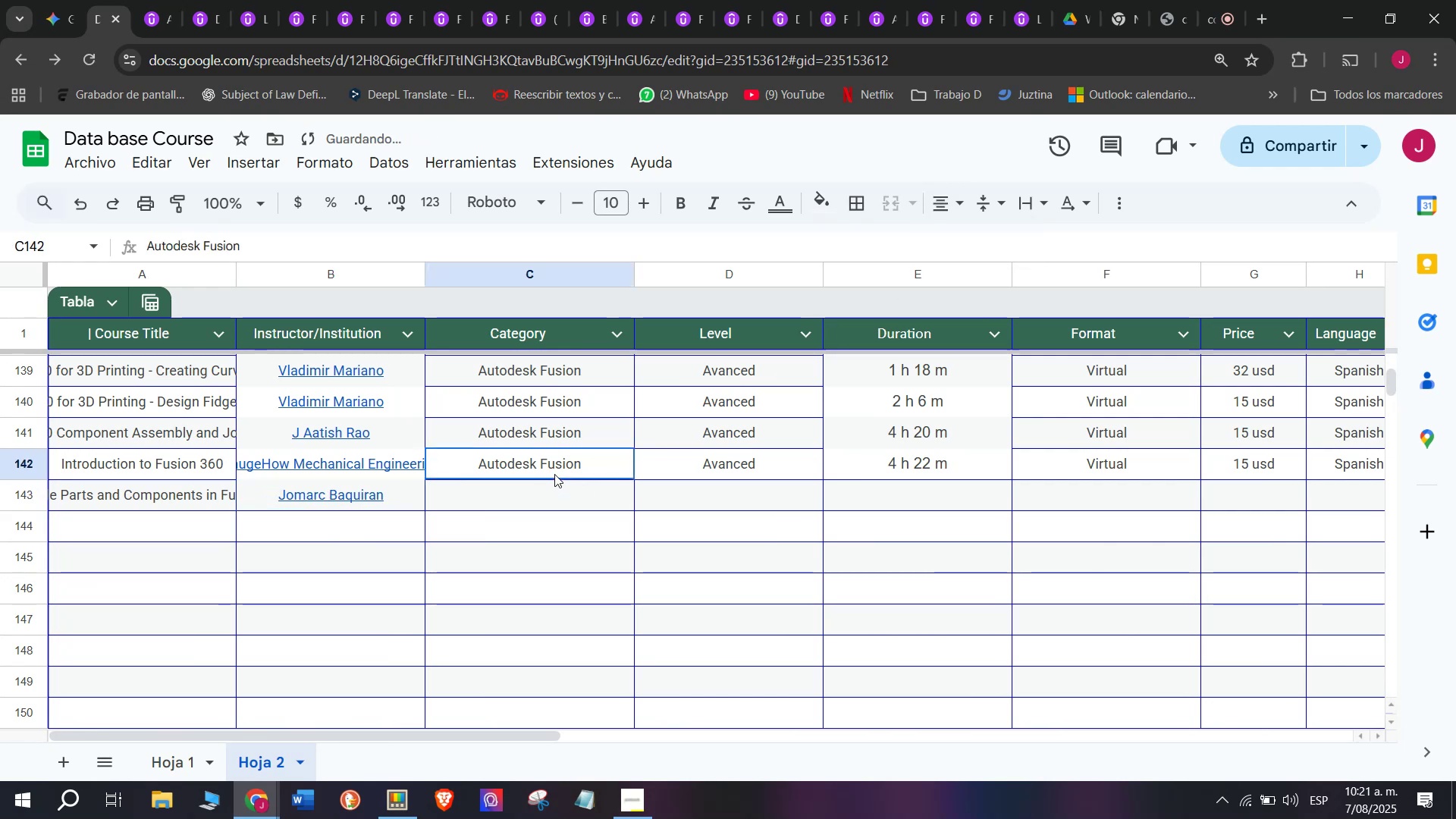 
key(Break)
 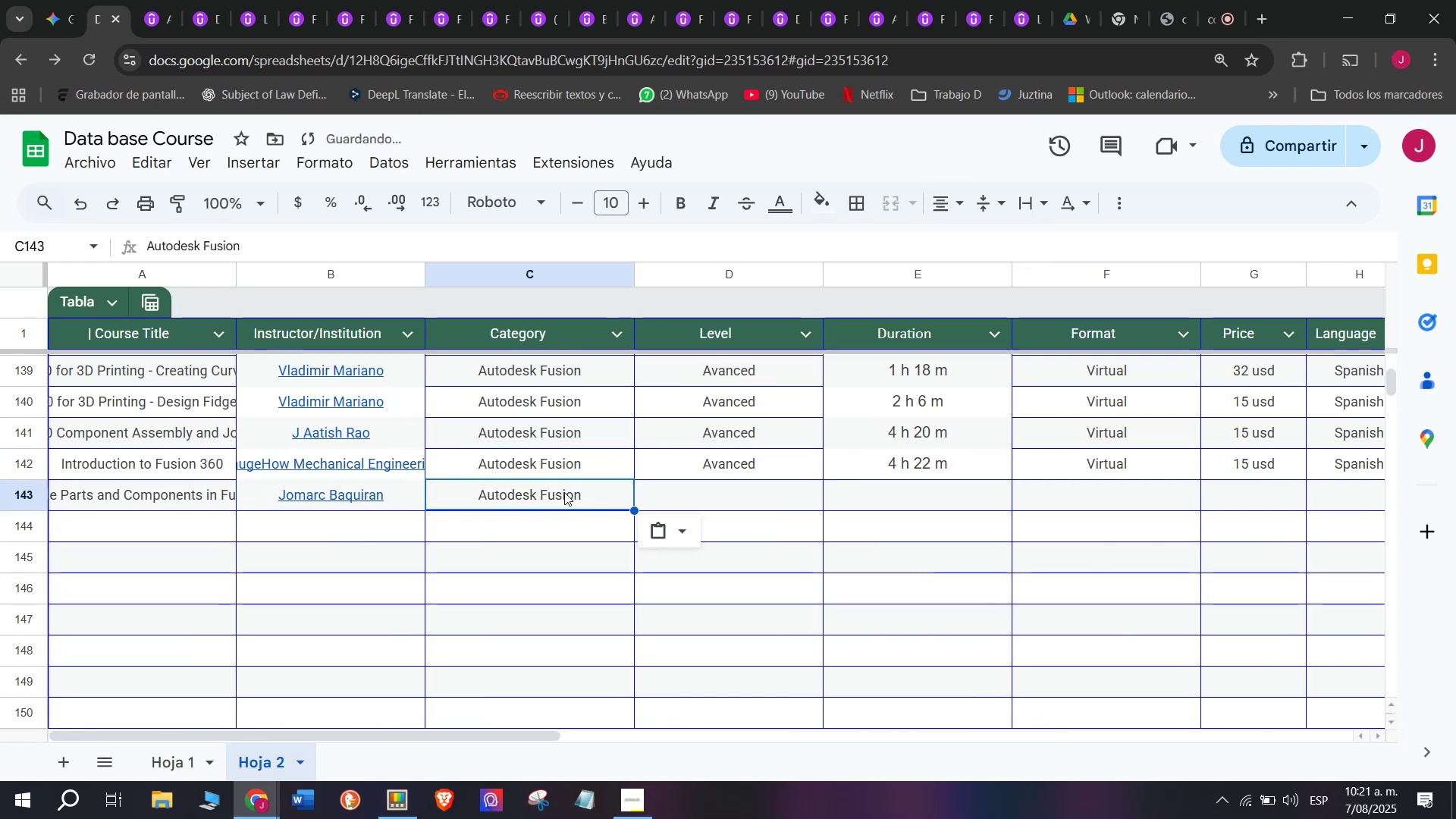 
key(Control+ControlLeft)
 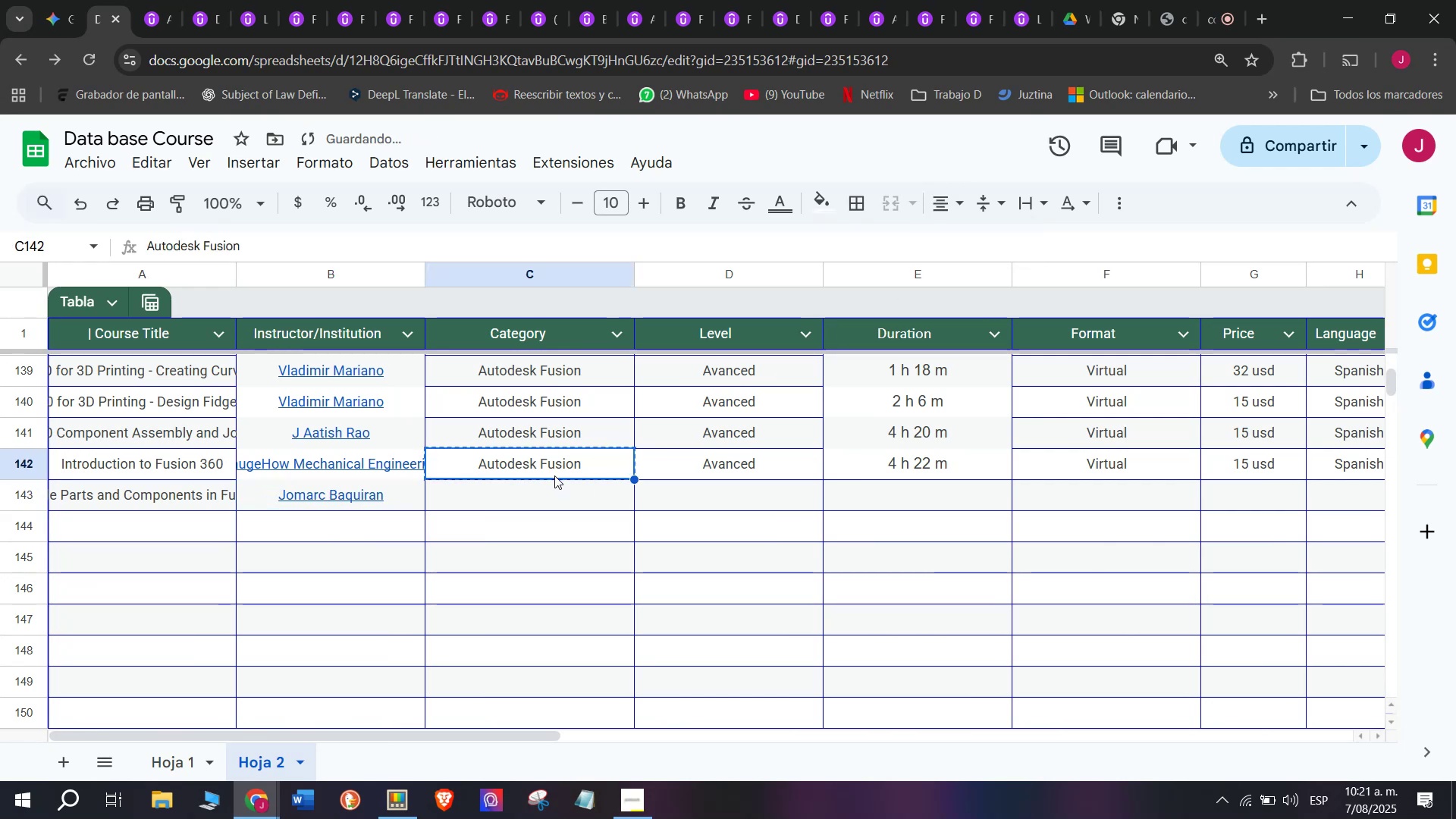 
key(Control+C)
 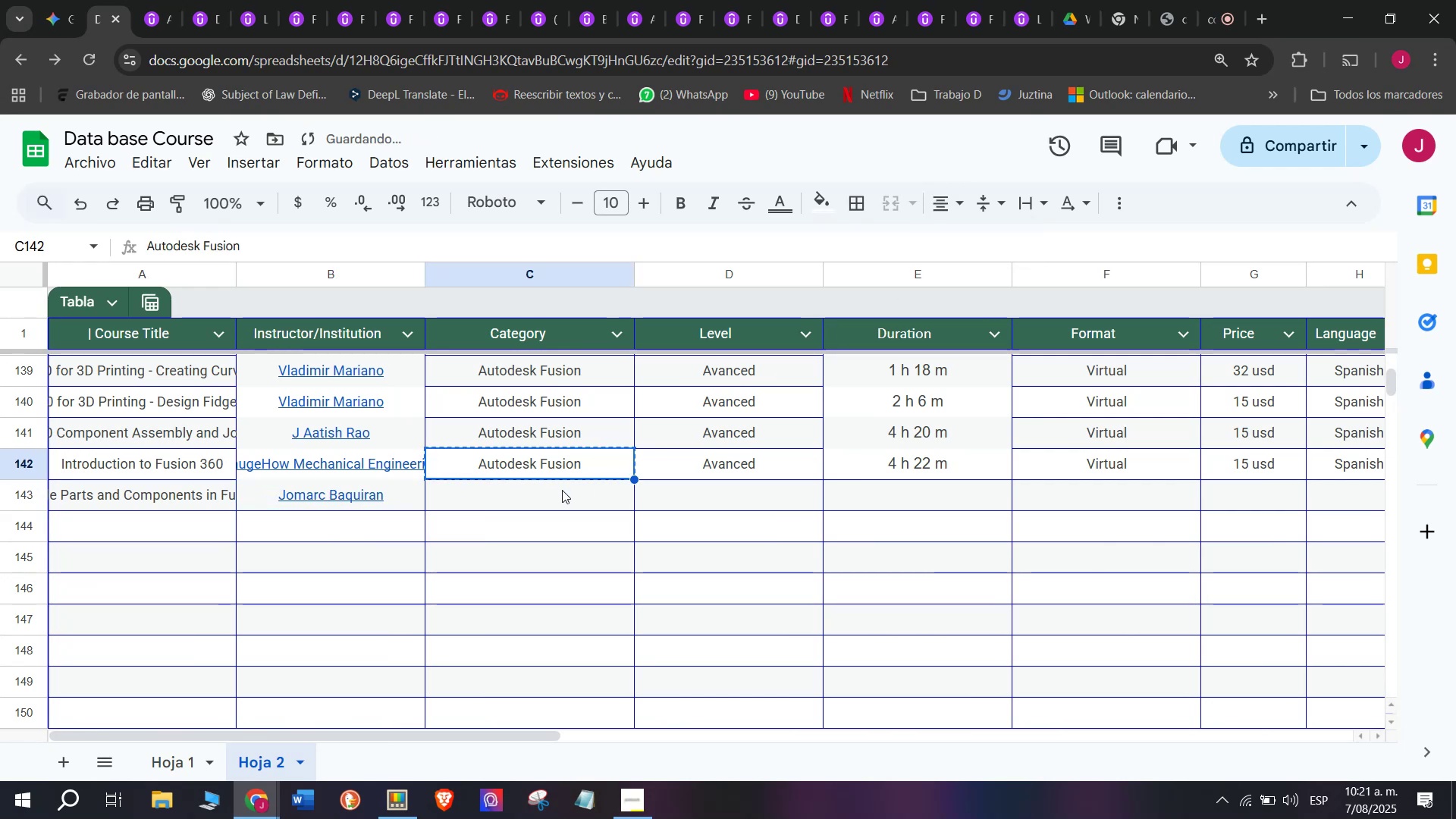 
double_click([562, 490])
 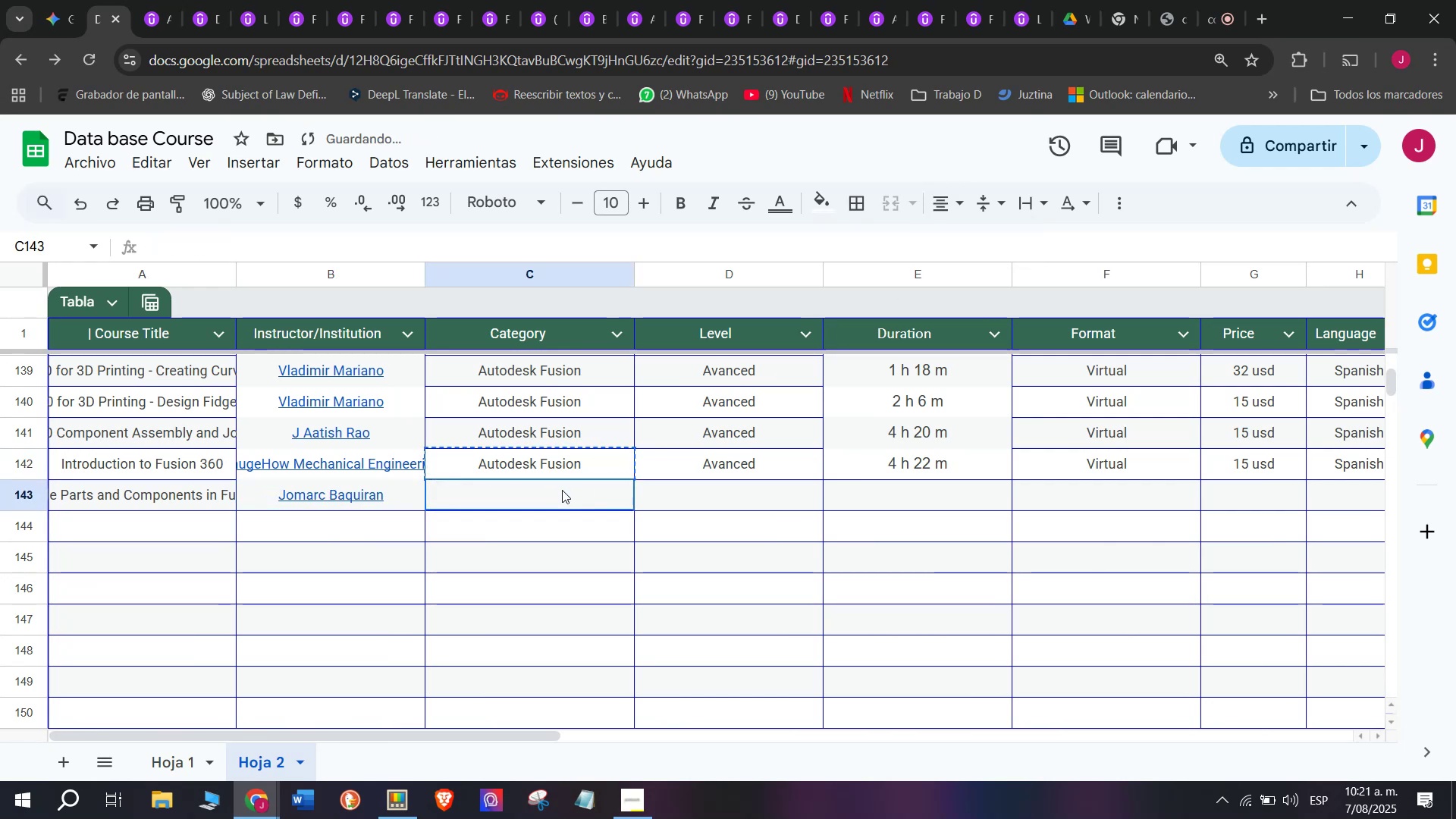 
key(Z)
 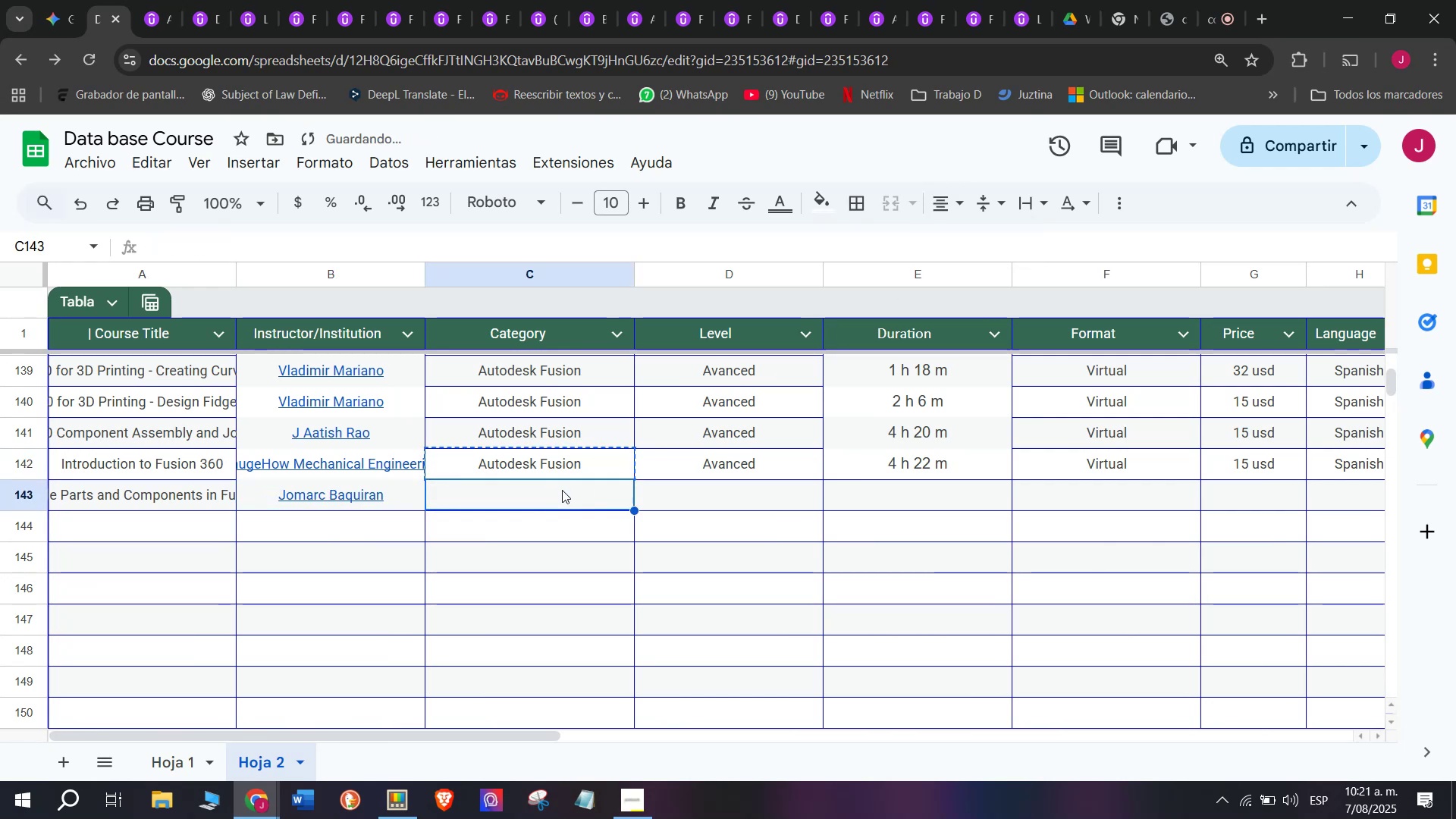 
key(Control+ControlLeft)
 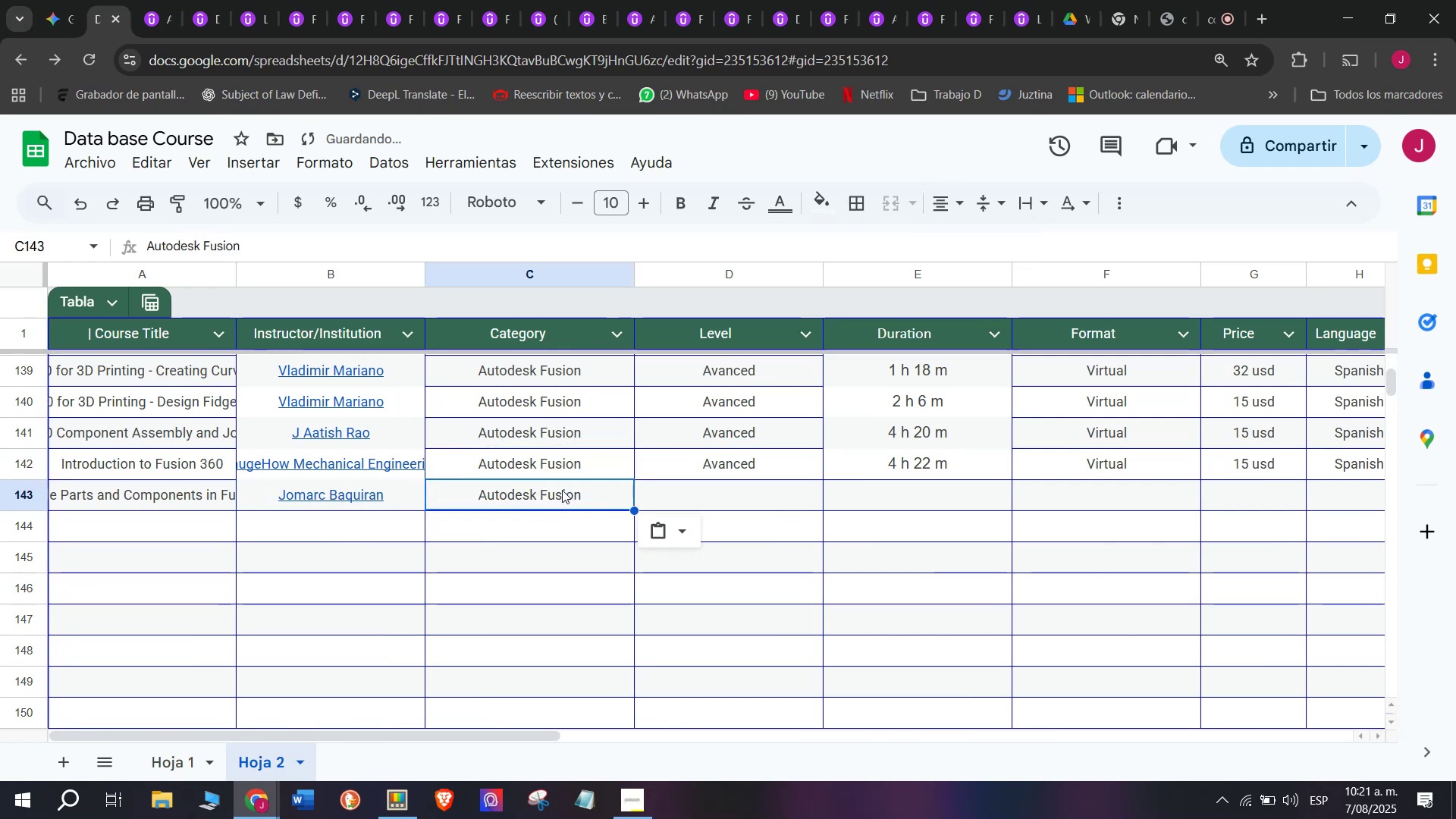 
key(Control+V)
 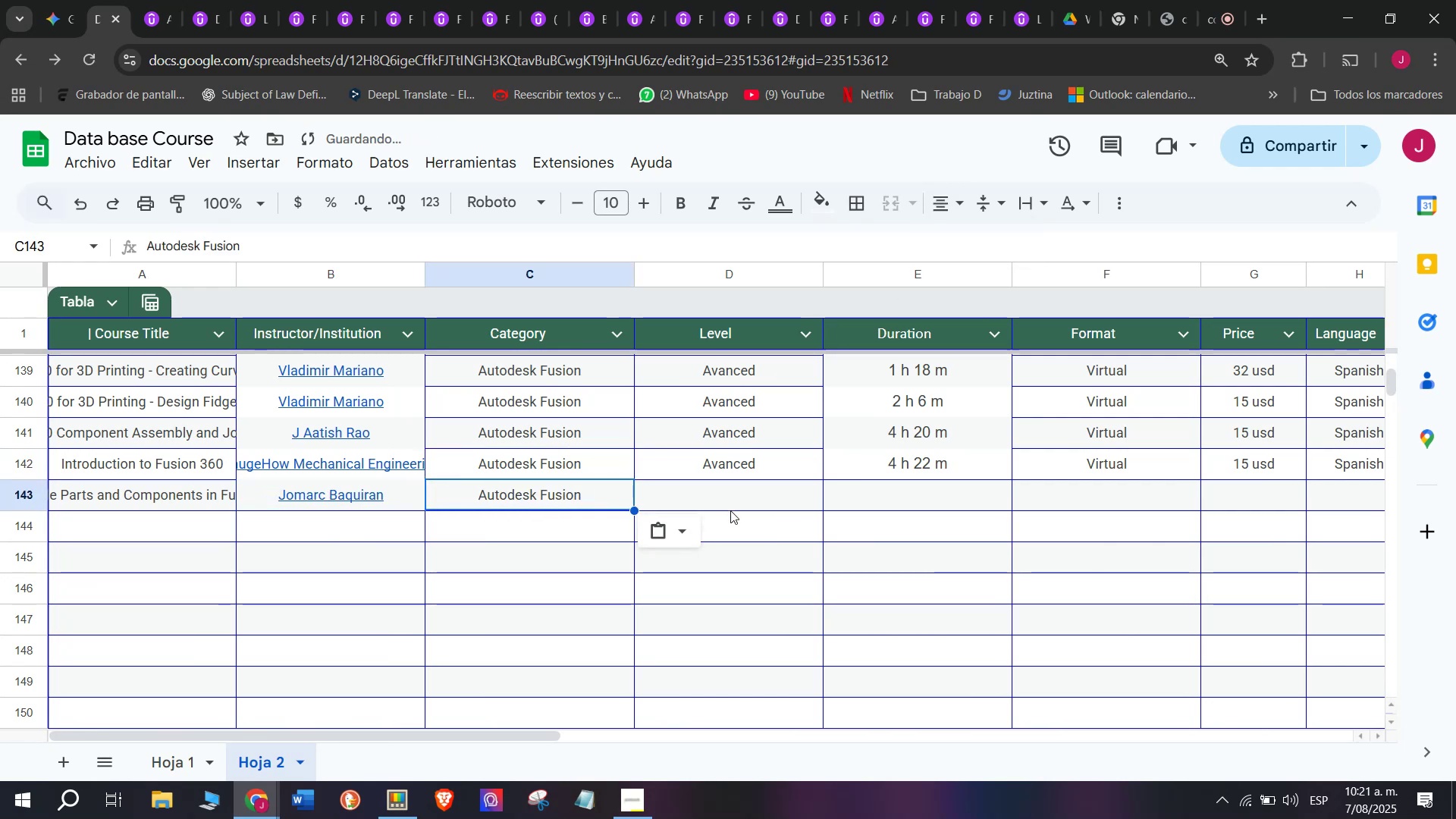 
triple_click([730, 510])
 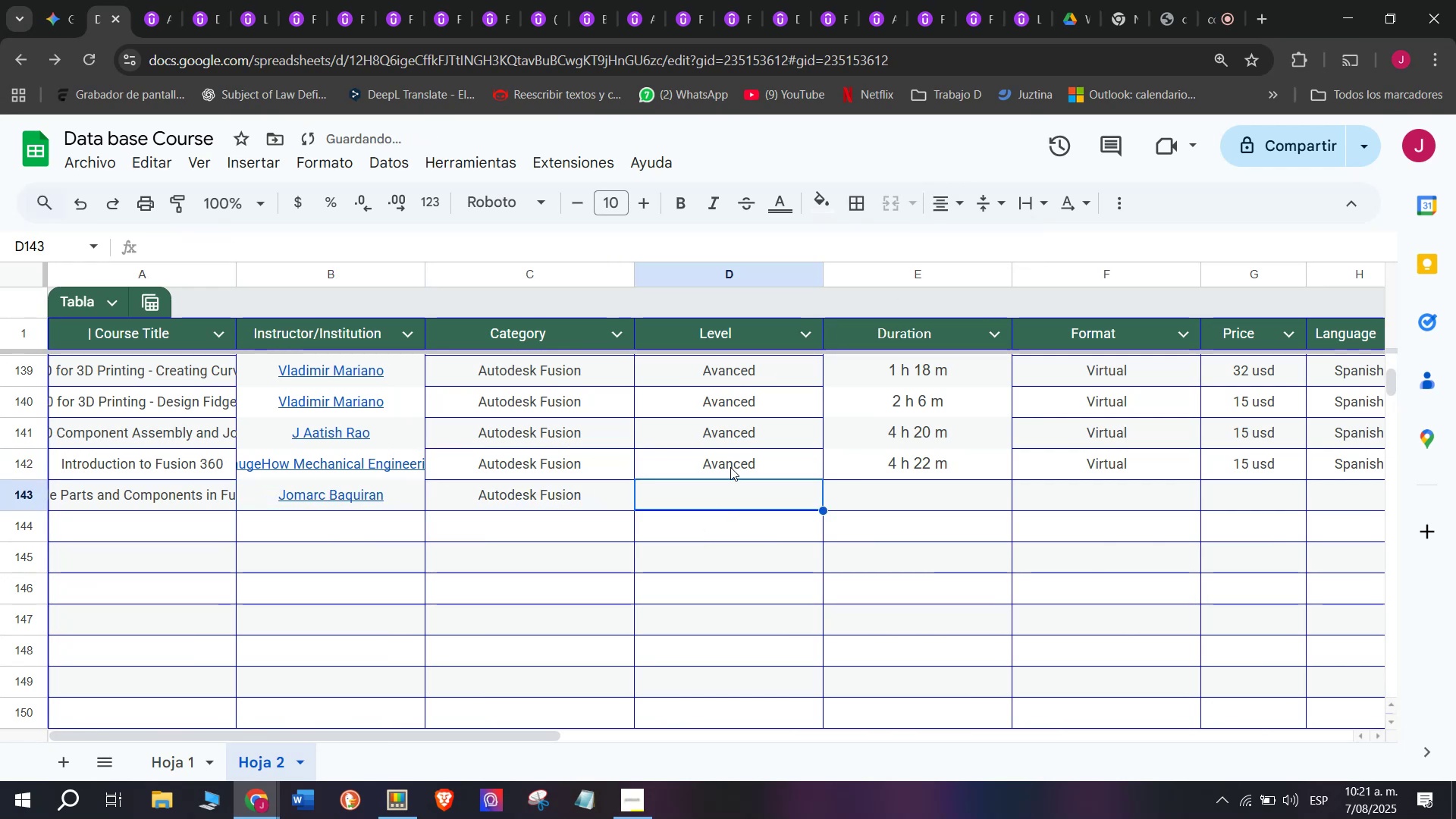 
triple_click([730, 466])
 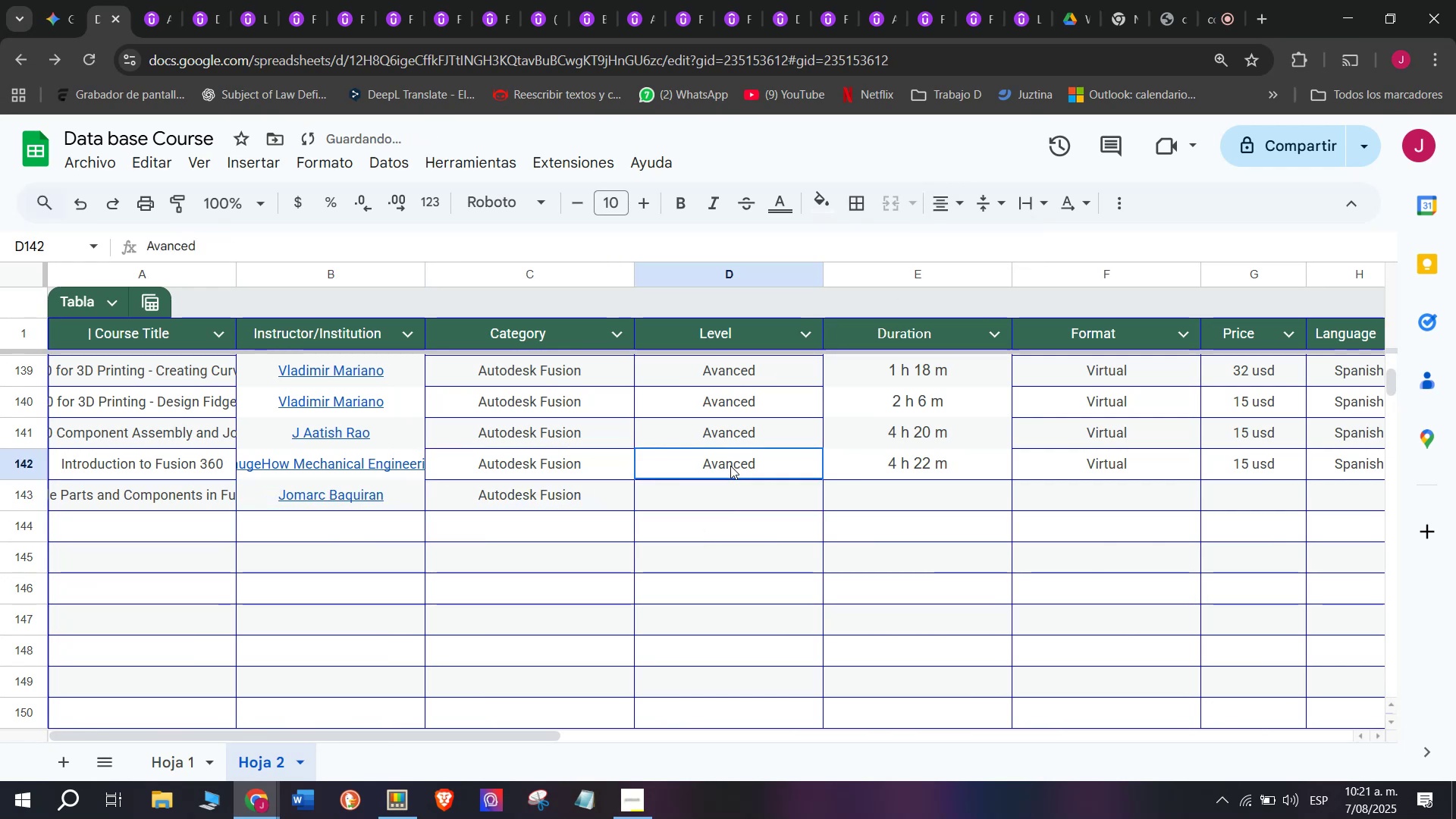 
key(Break)
 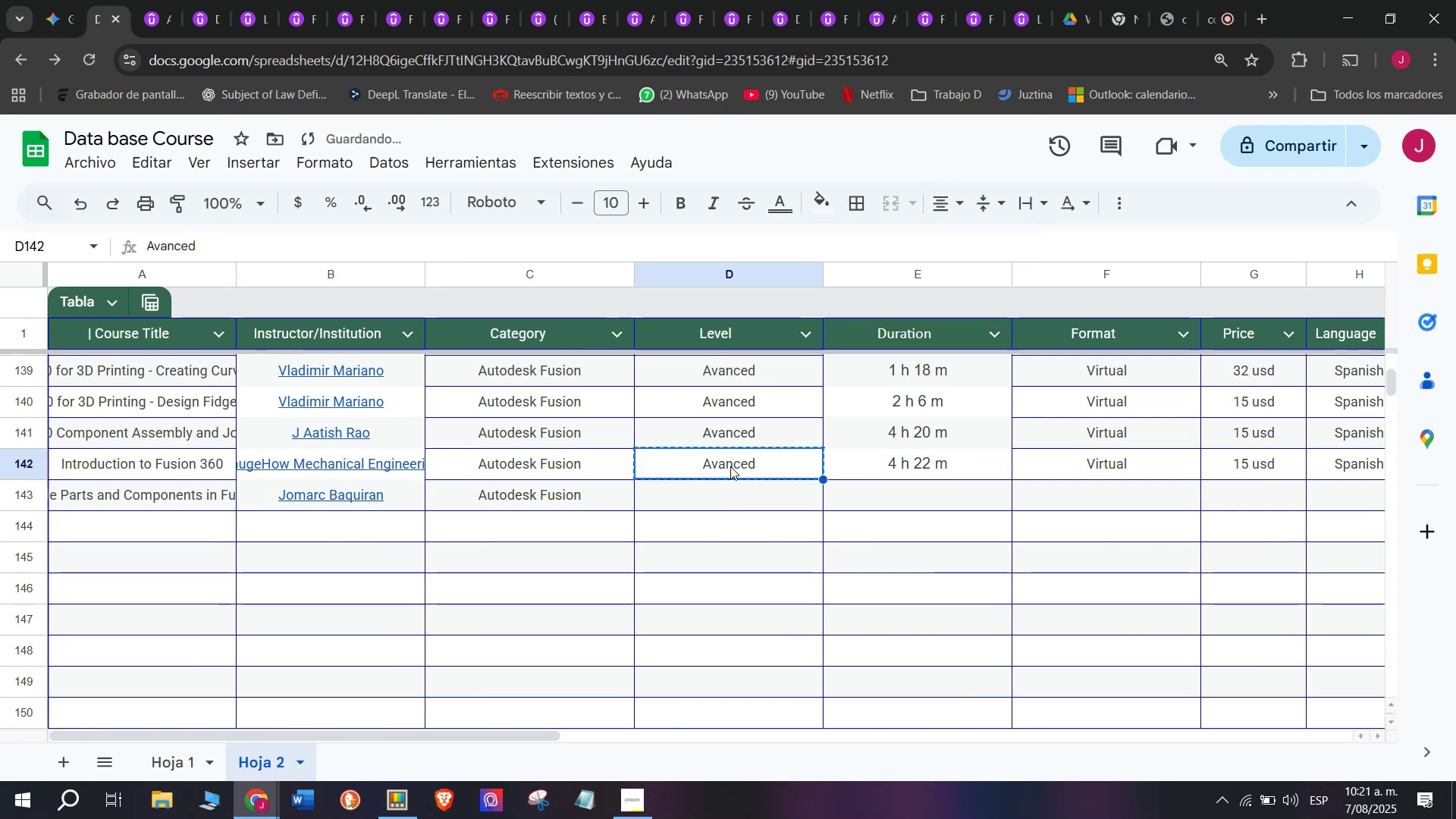 
key(Control+ControlLeft)
 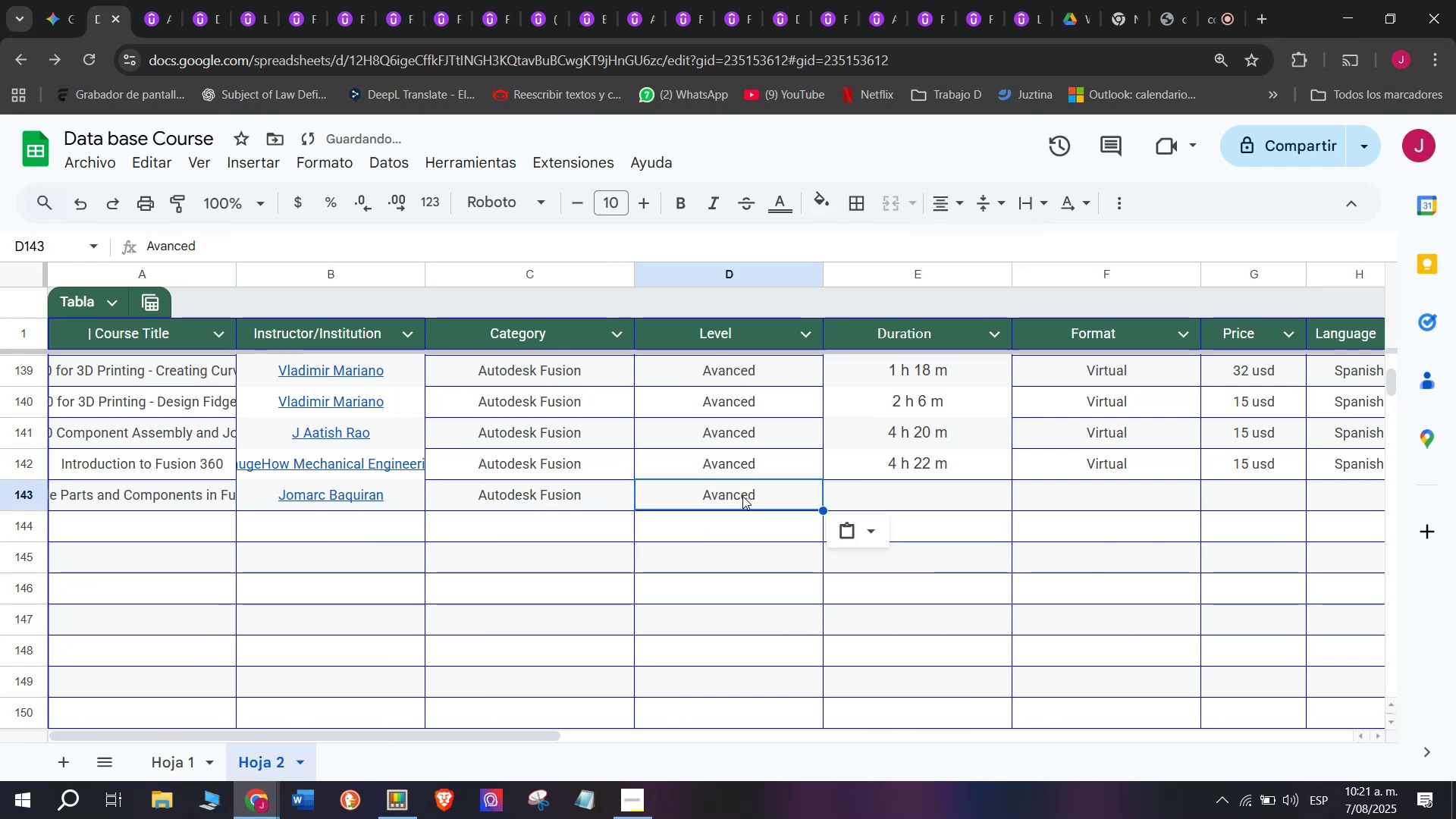 
key(Control+C)
 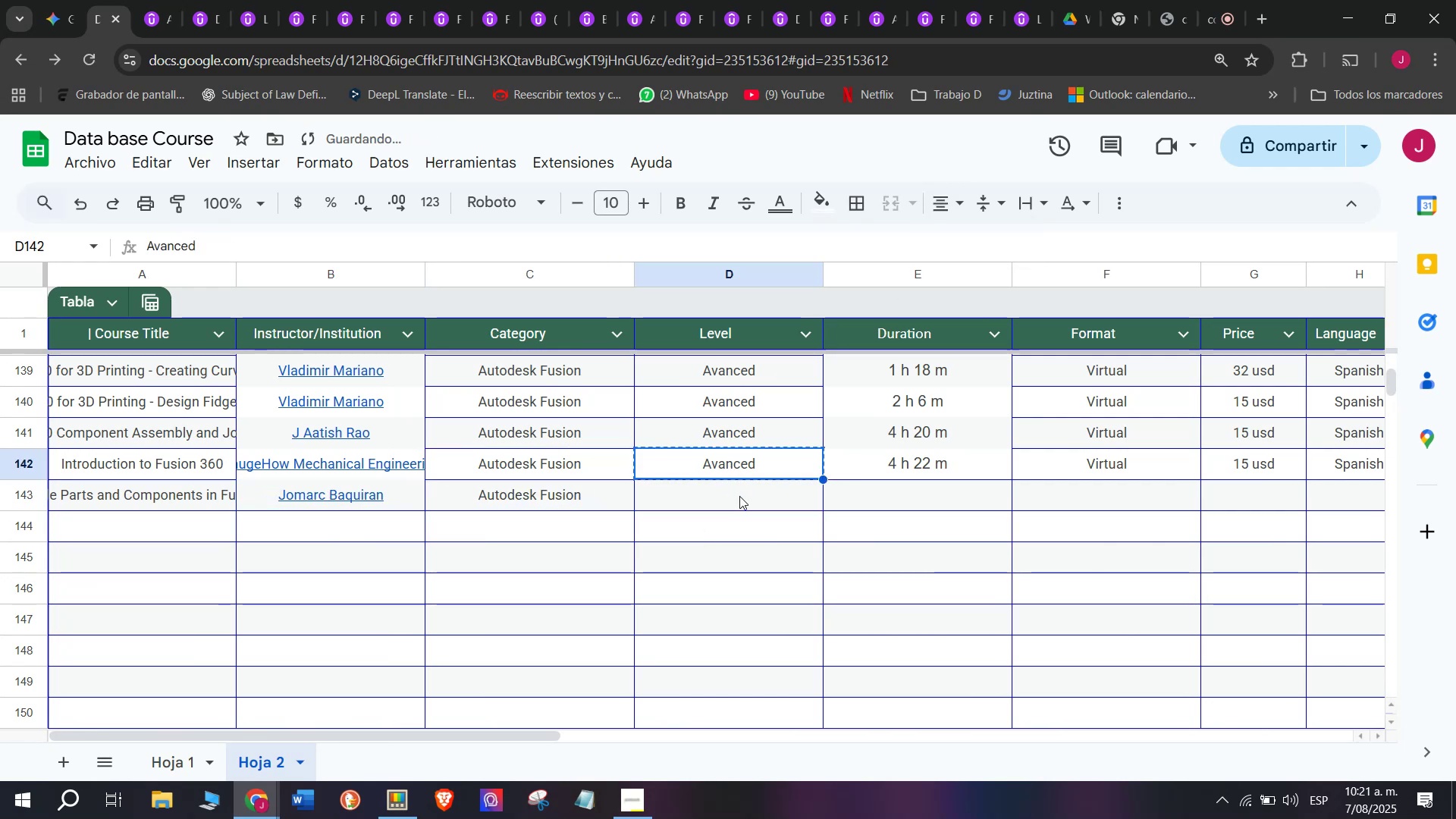 
key(Control+ControlLeft)
 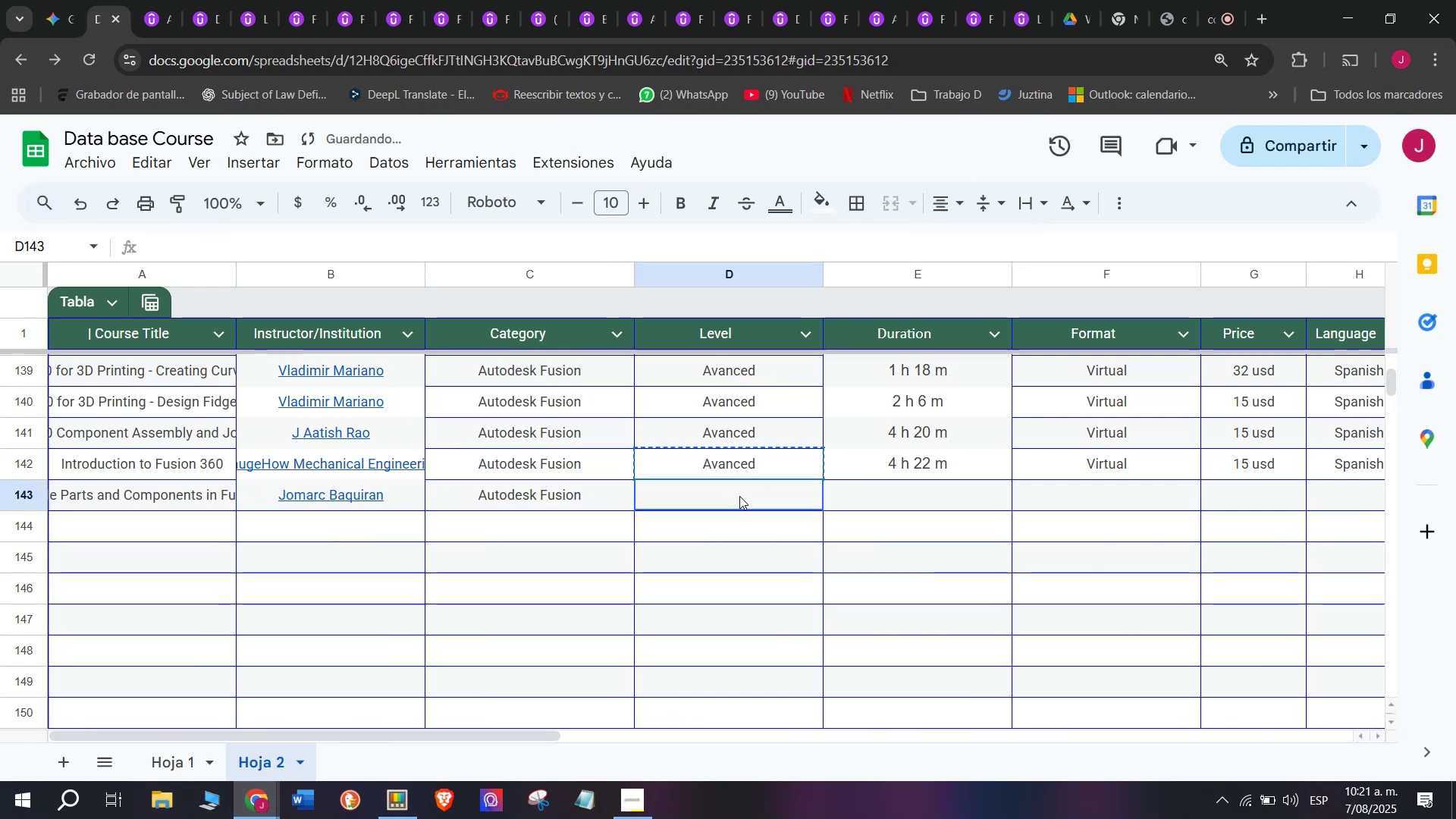 
key(Z)
 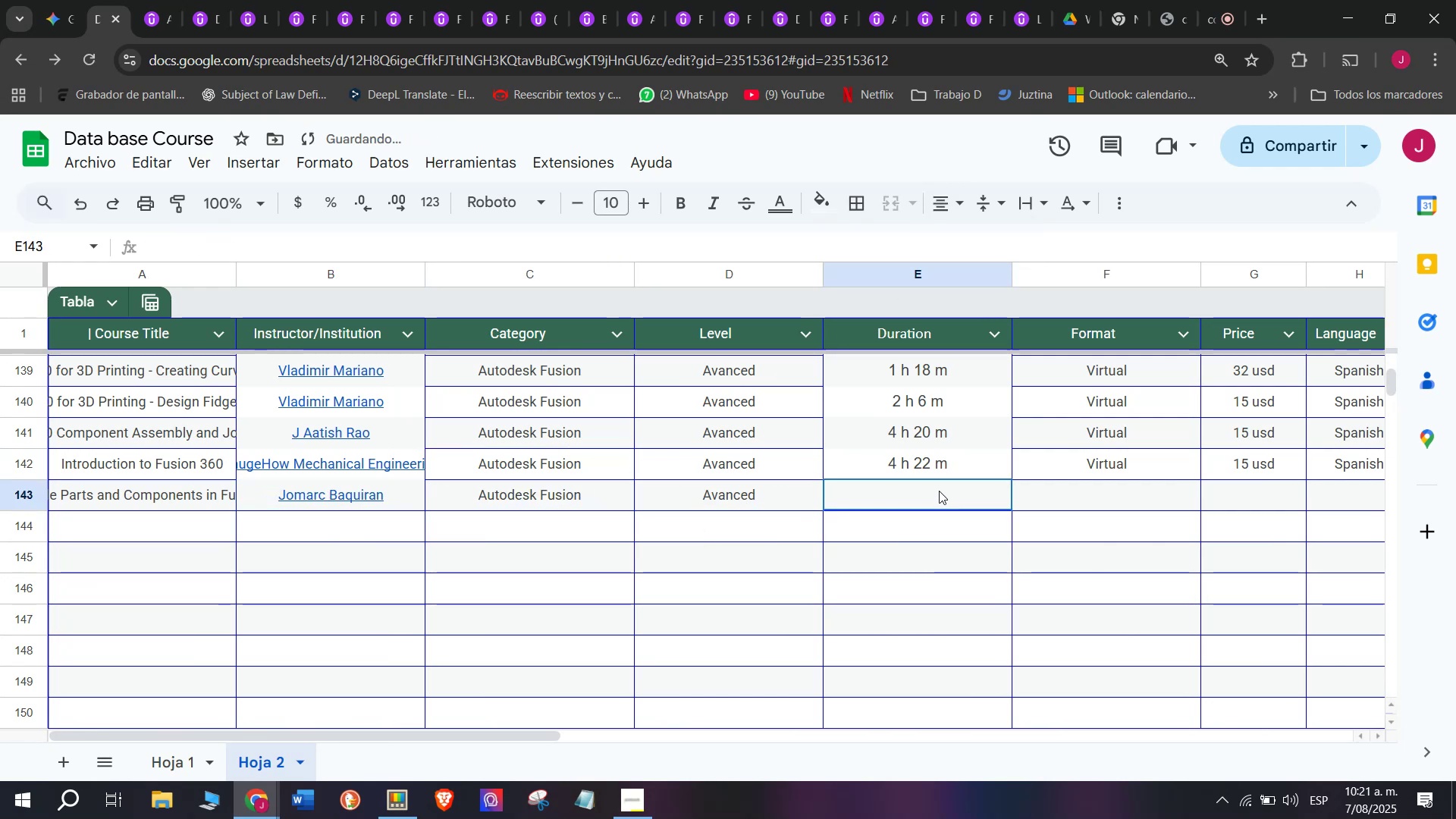 
key(Control+V)
 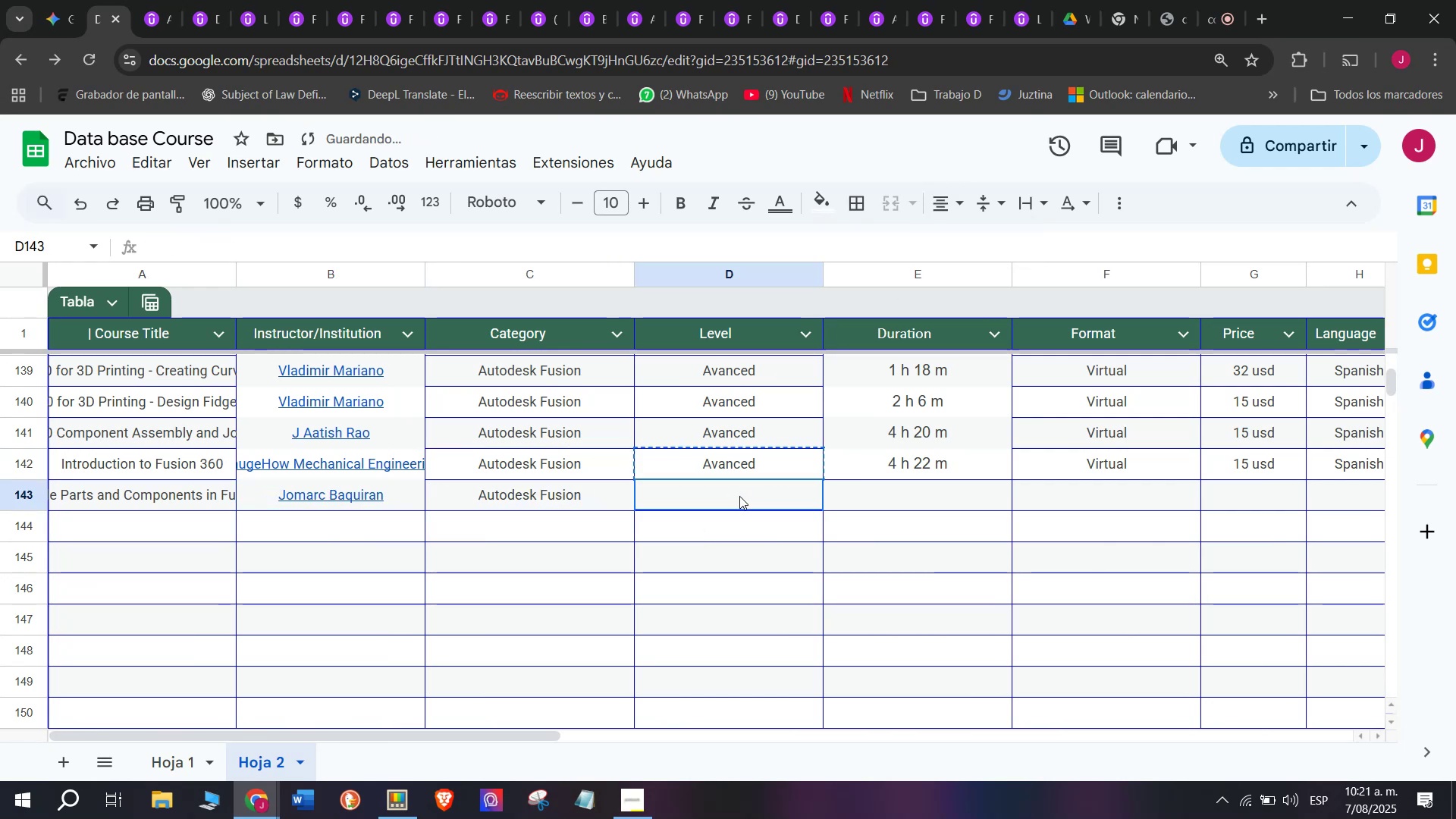 
triple_click([739, 496])
 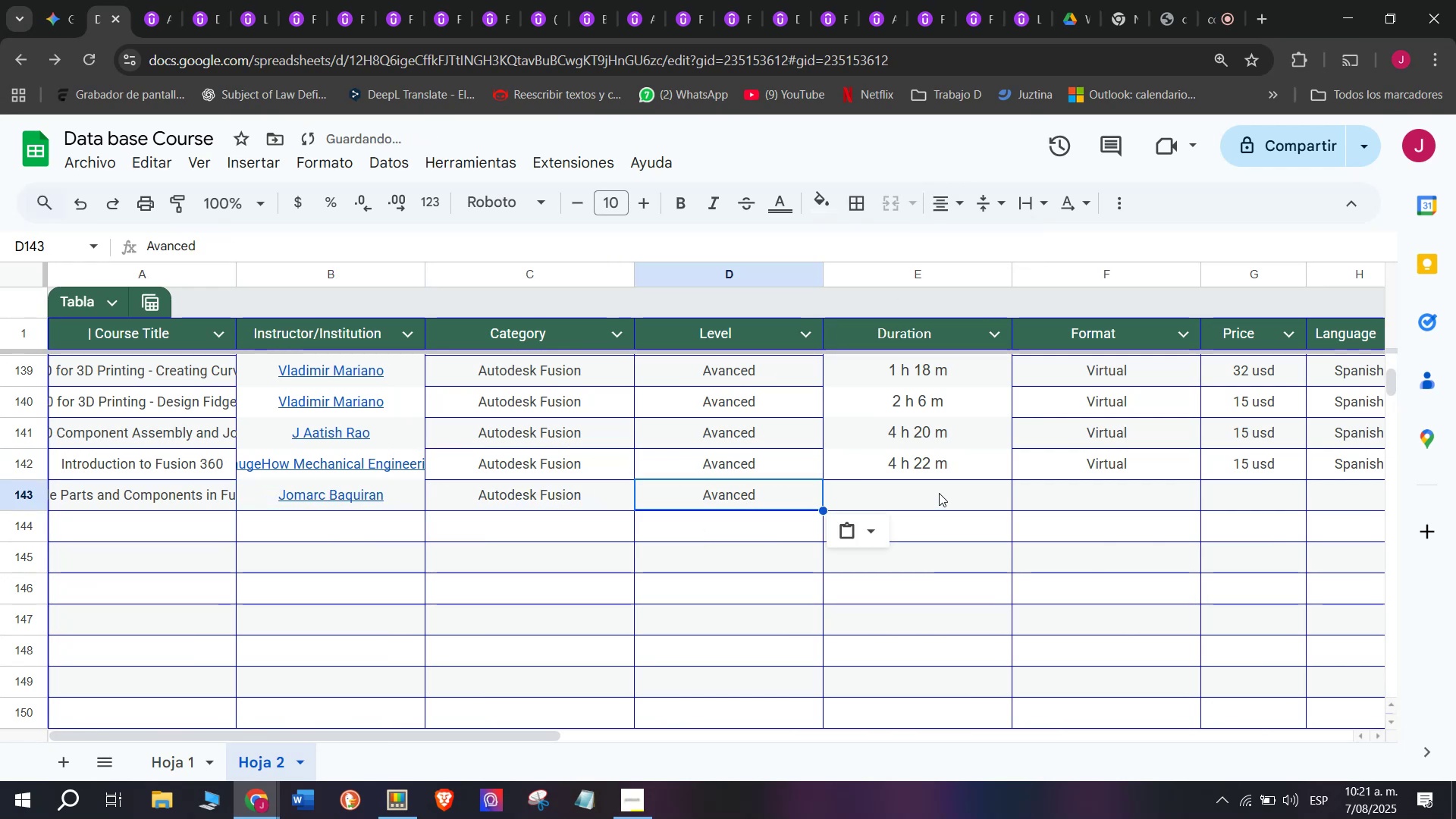 
triple_click([939, 491])
 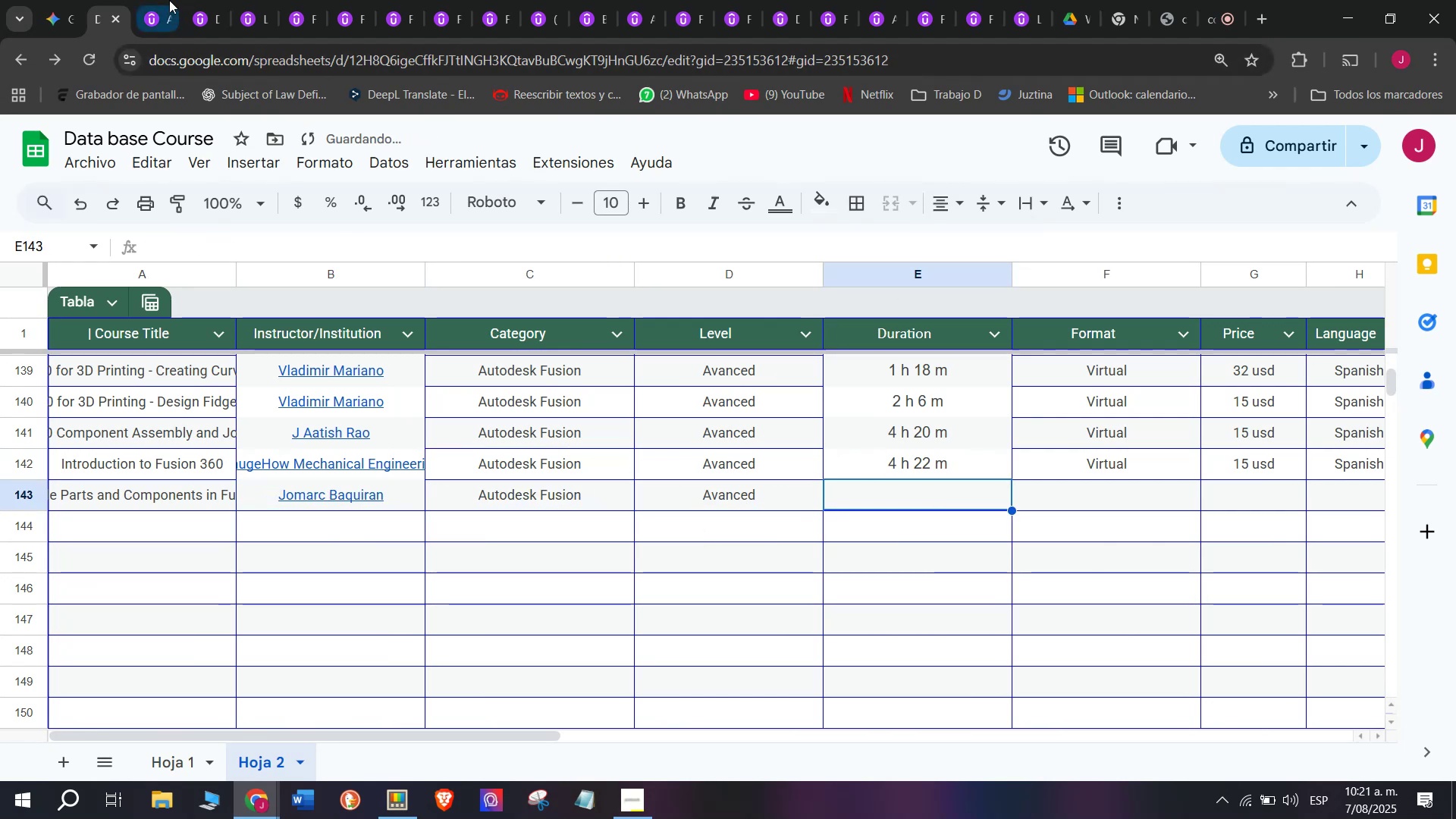 
left_click([150, 0])
 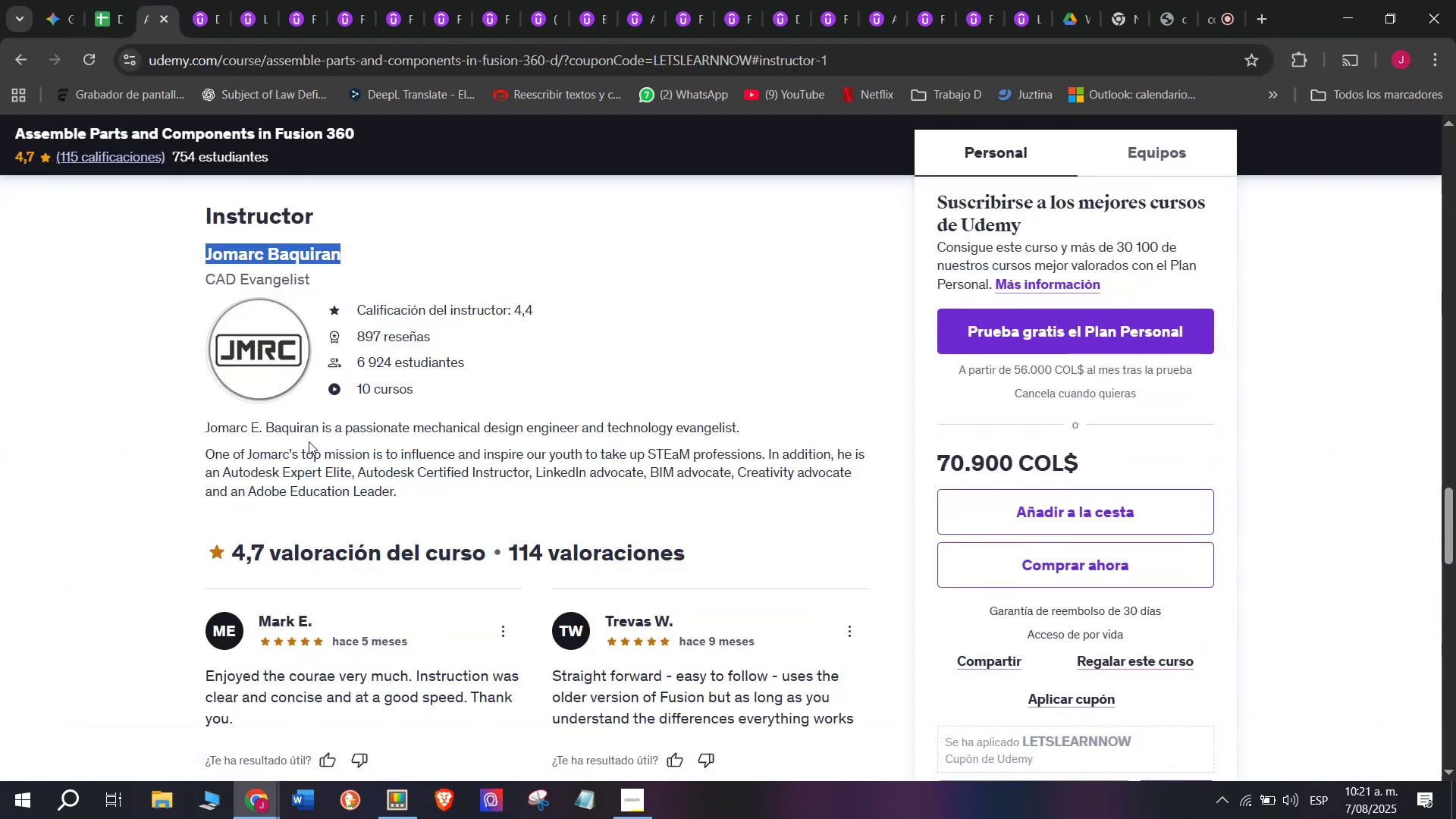 
scroll: coordinate [310, 435], scroll_direction: up, amount: 10.0
 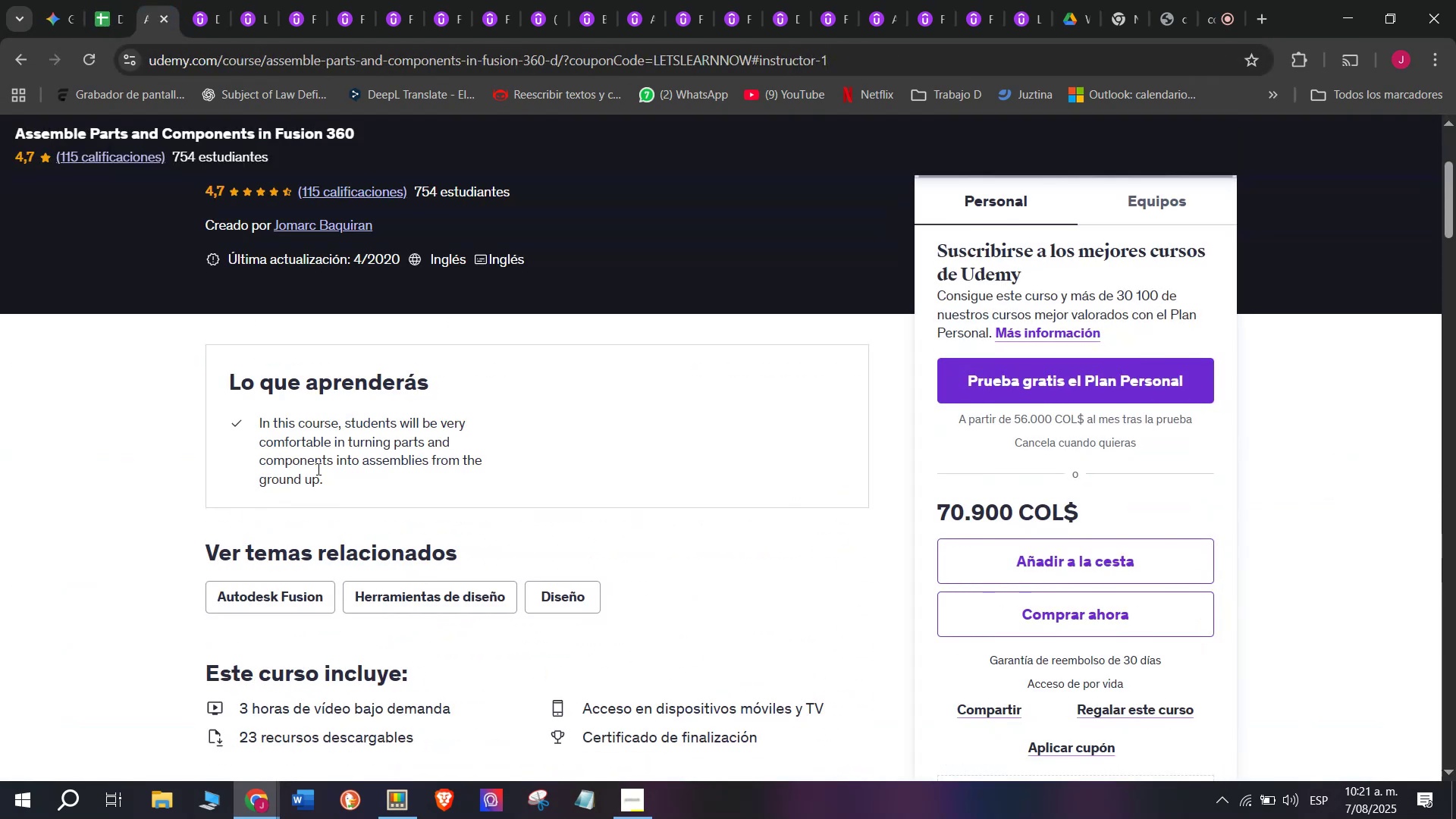 
scroll: coordinate [330, 534], scroll_direction: down, amount: 2.0
 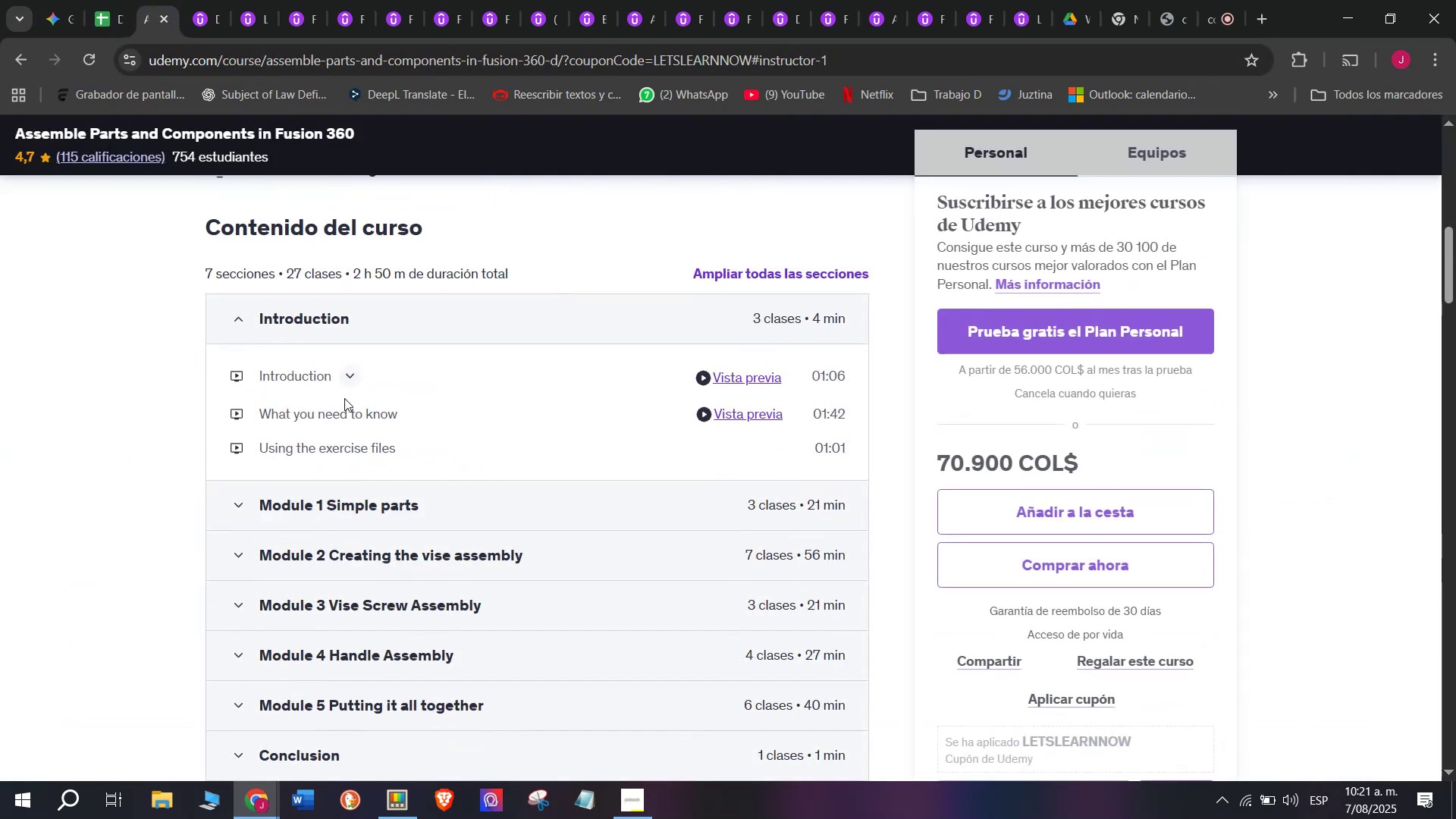 
scroll: coordinate [344, 431], scroll_direction: up, amount: 1.0
 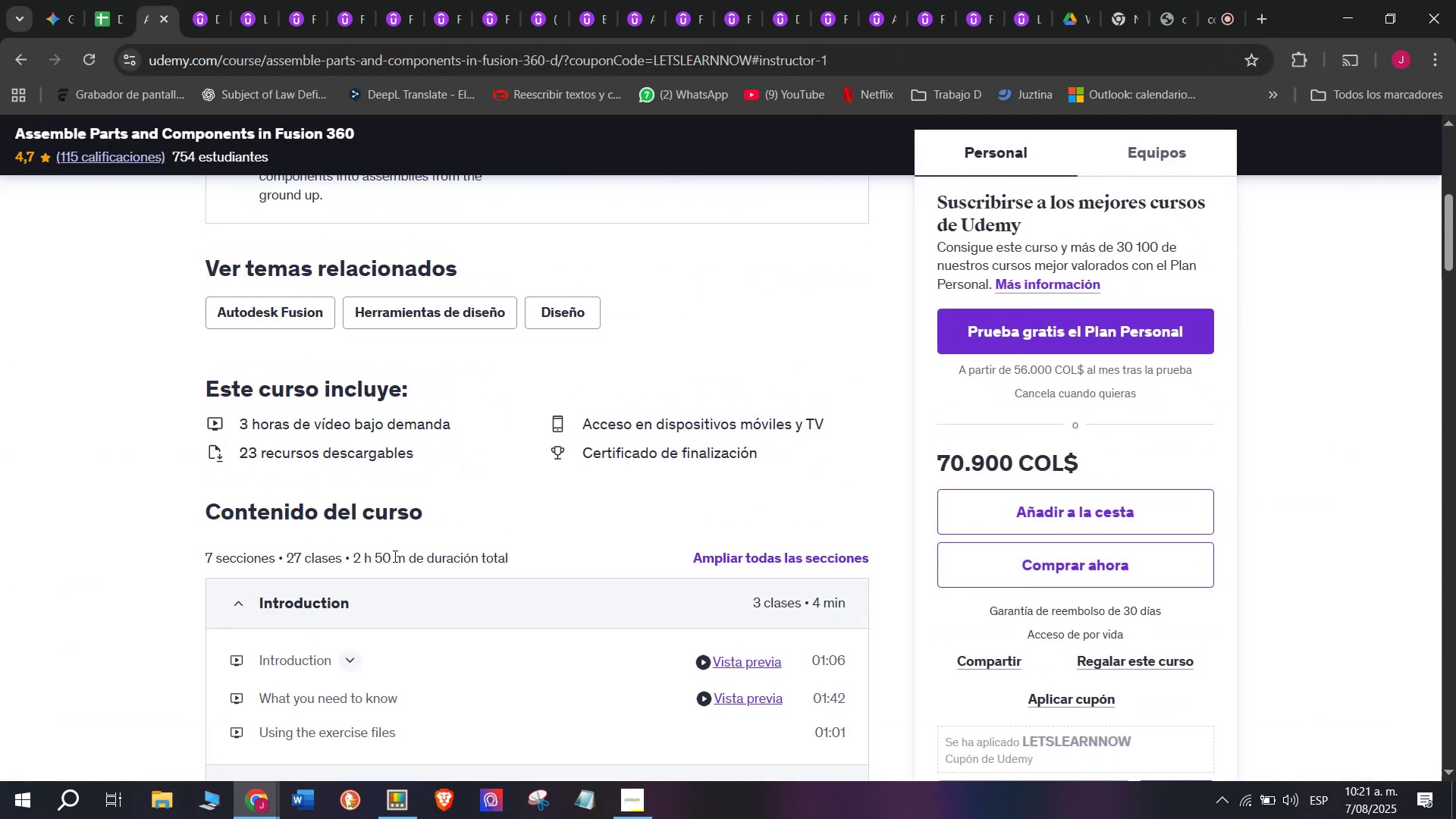 
left_click_drag(start_coordinate=[406, 559], to_coordinate=[354, 557])
 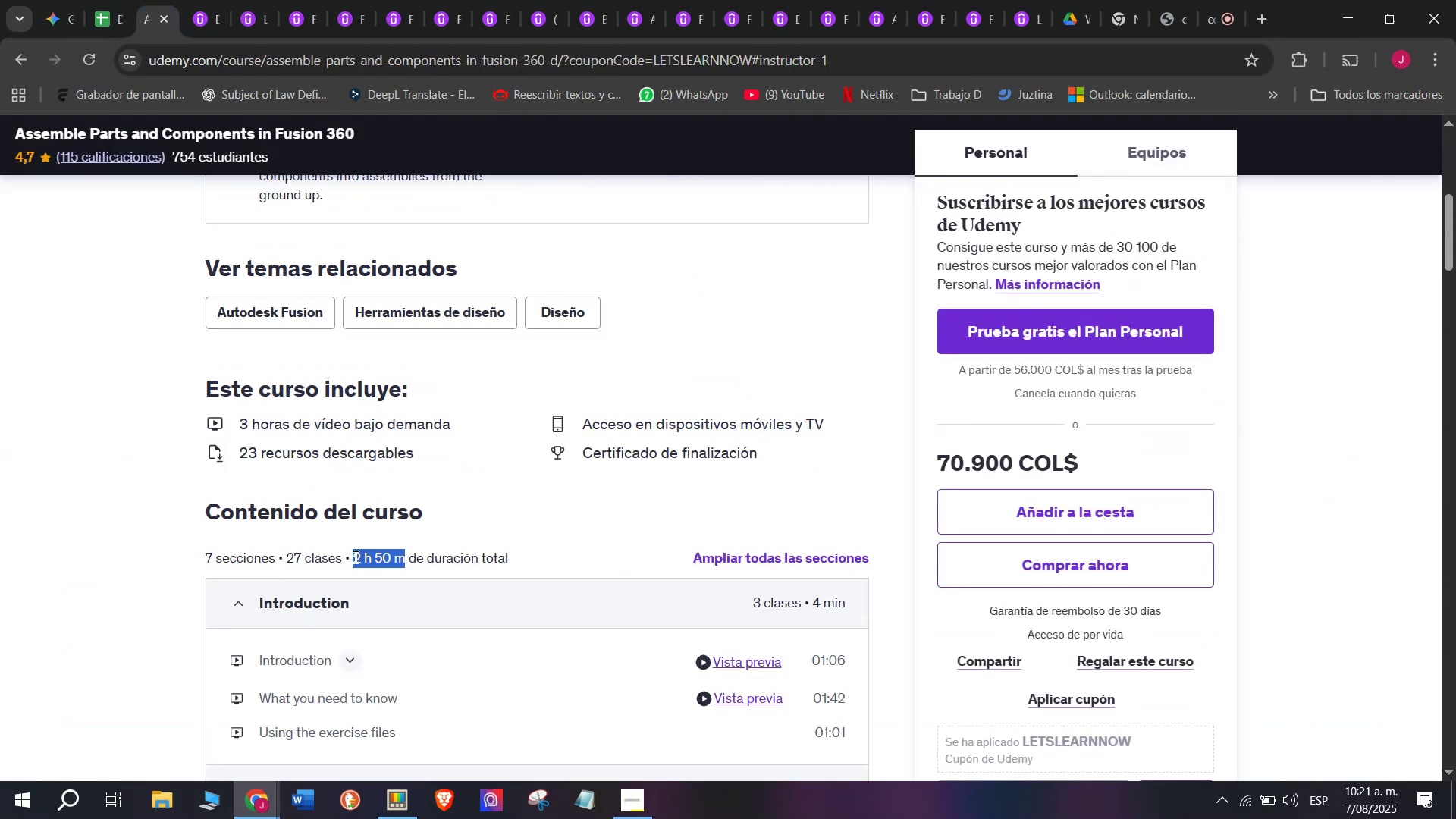 
key(Control+ControlLeft)
 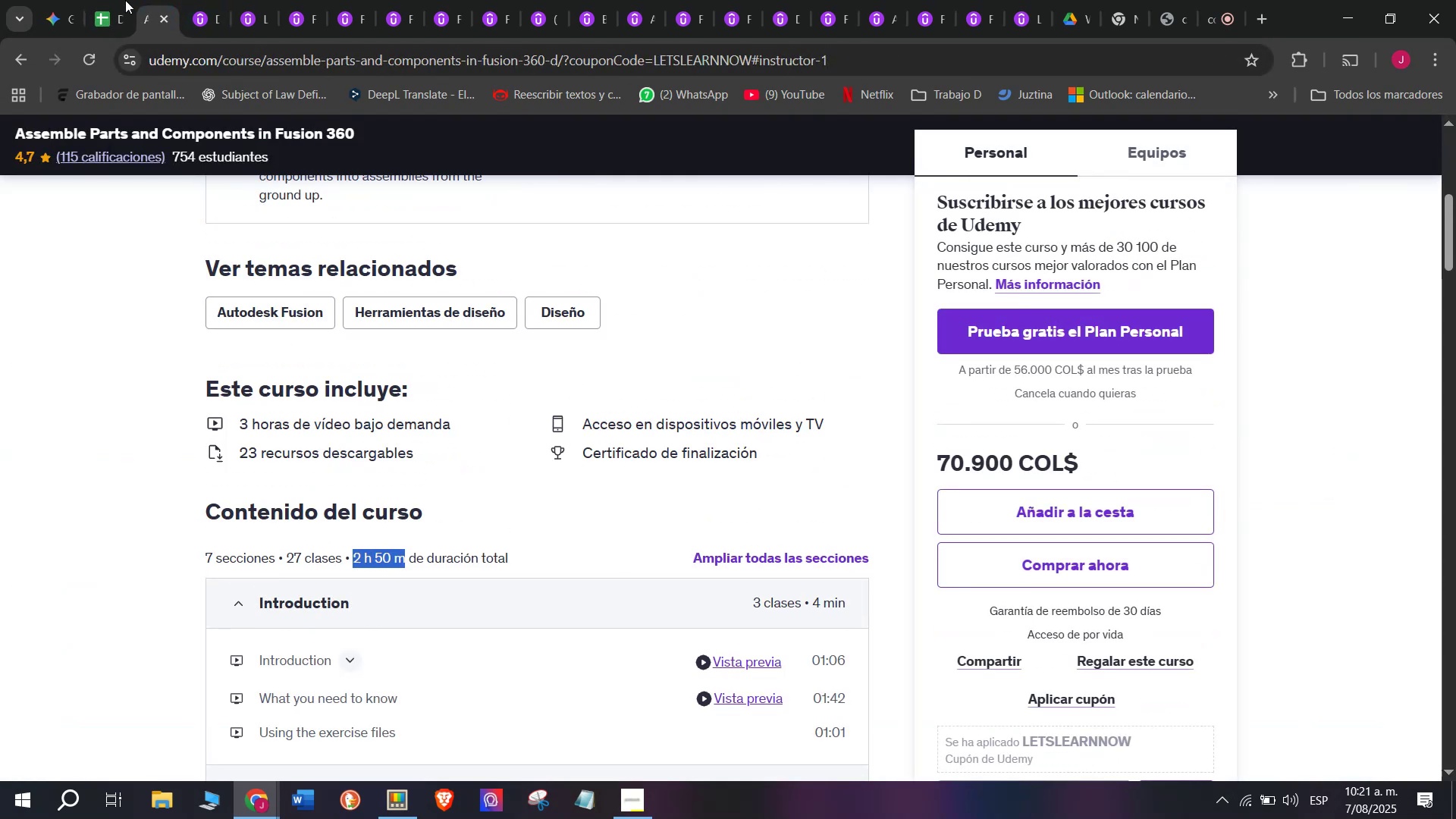 
key(Break)
 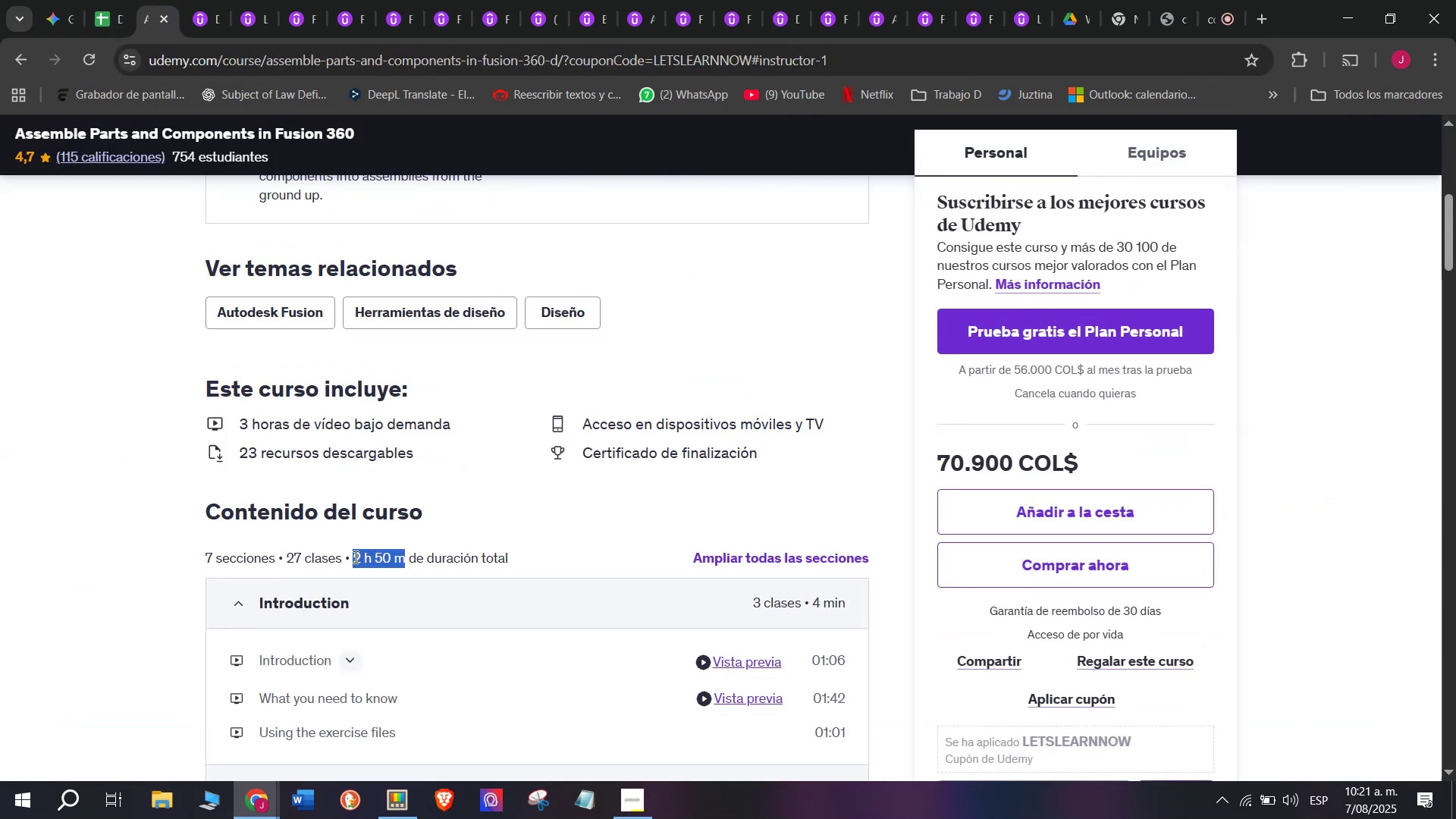 
key(Control+C)
 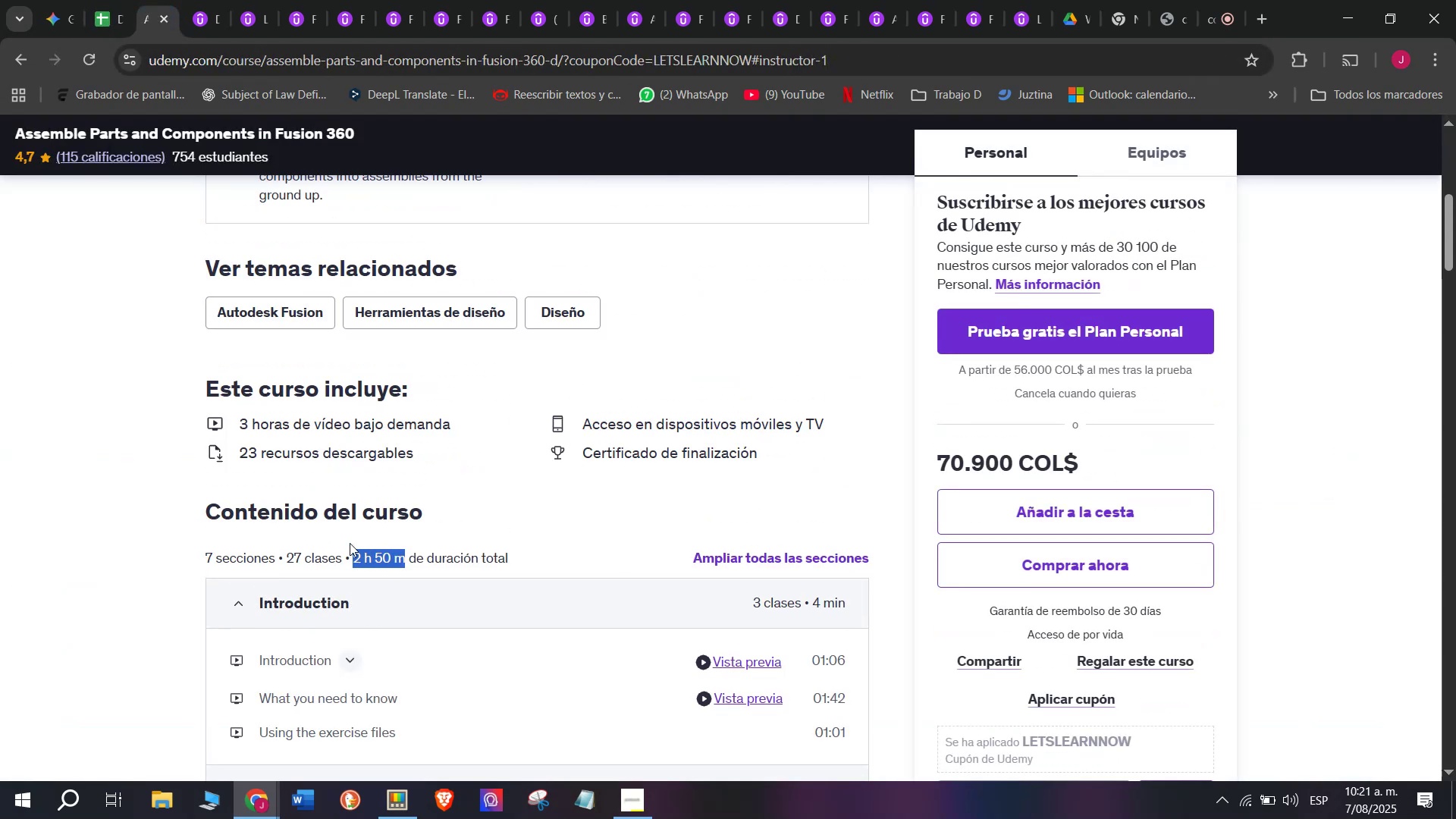 
key(Control+ControlLeft)
 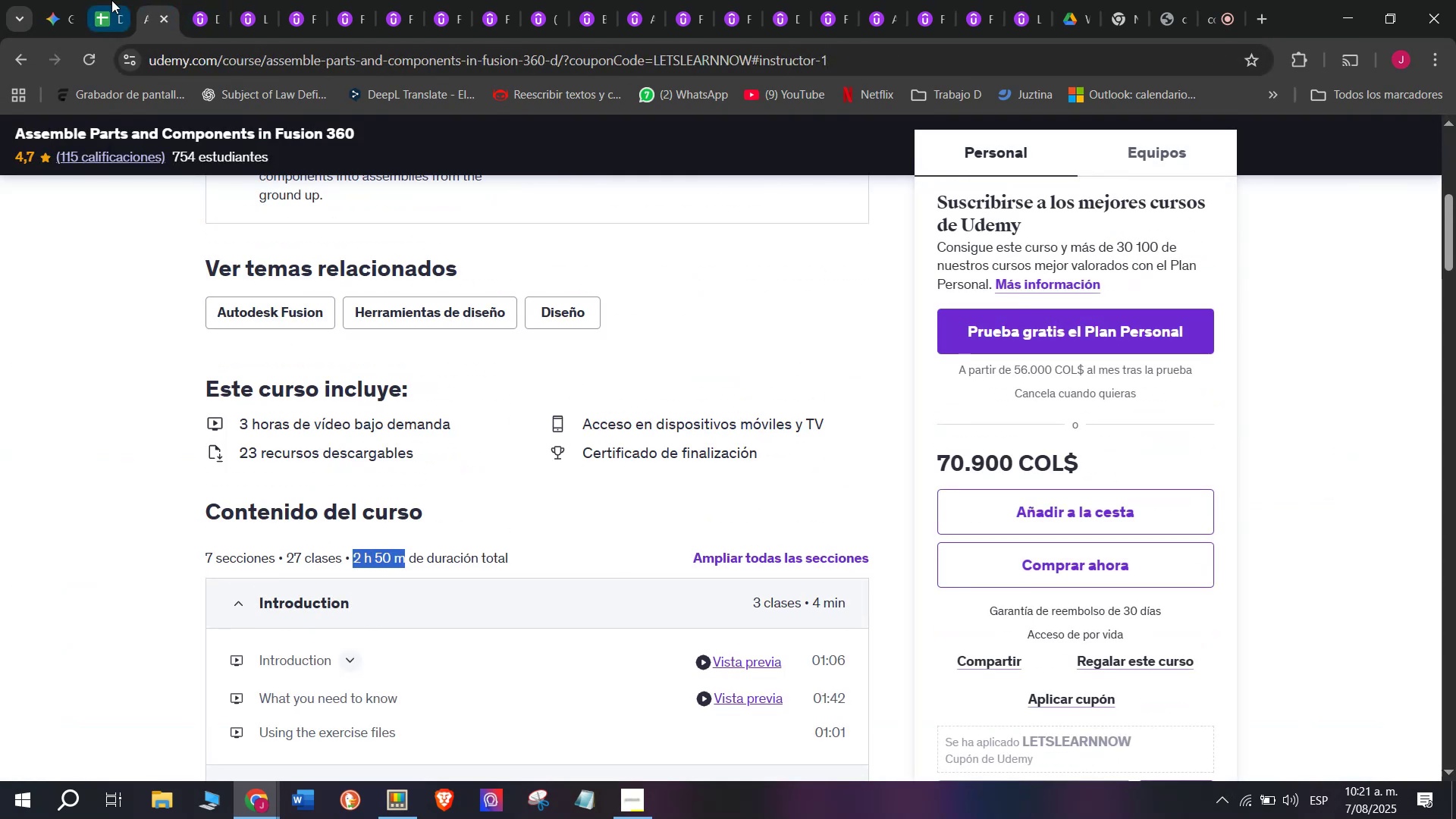 
key(Break)
 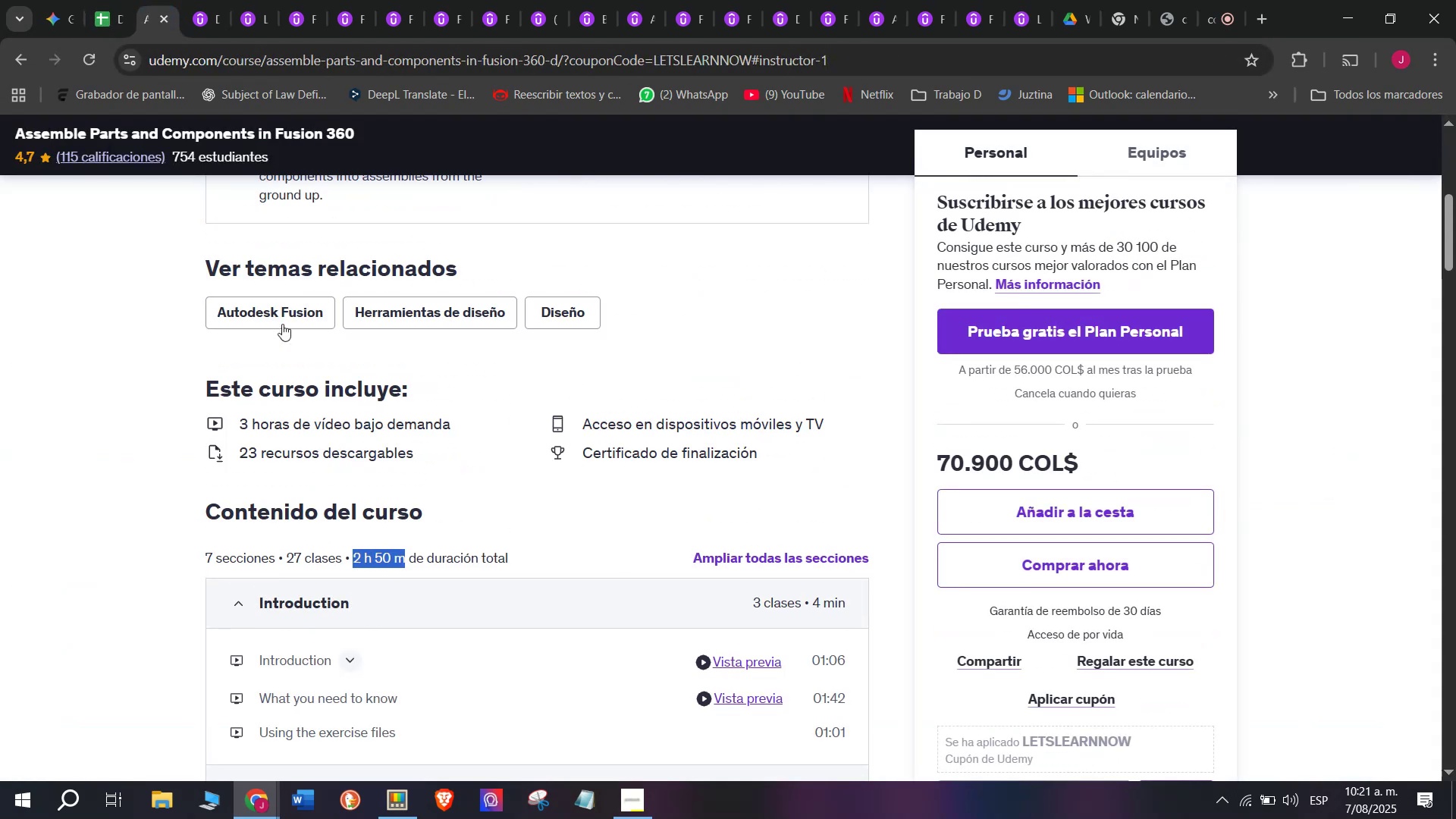 
key(Control+C)
 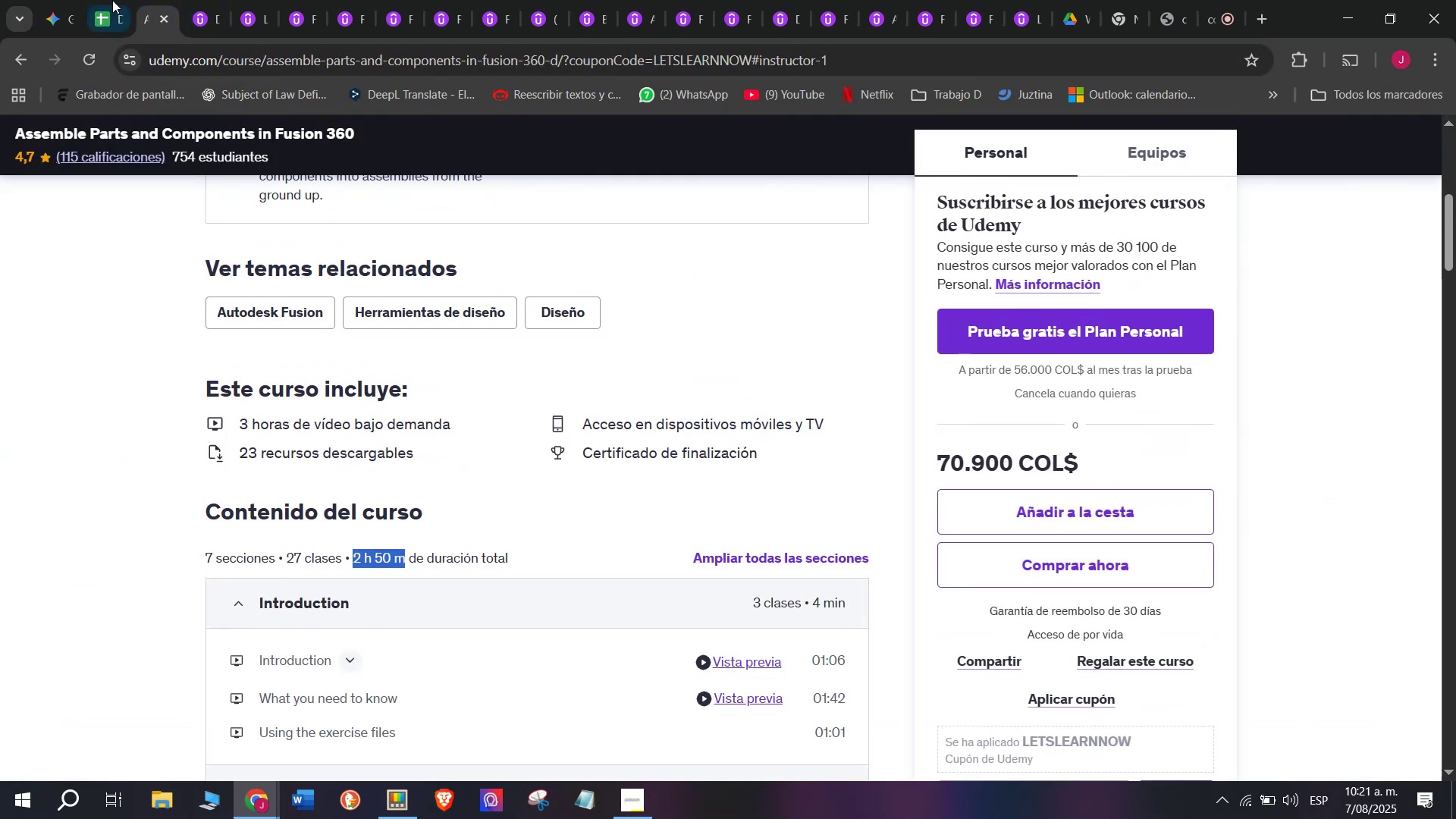 
left_click([111, 0])
 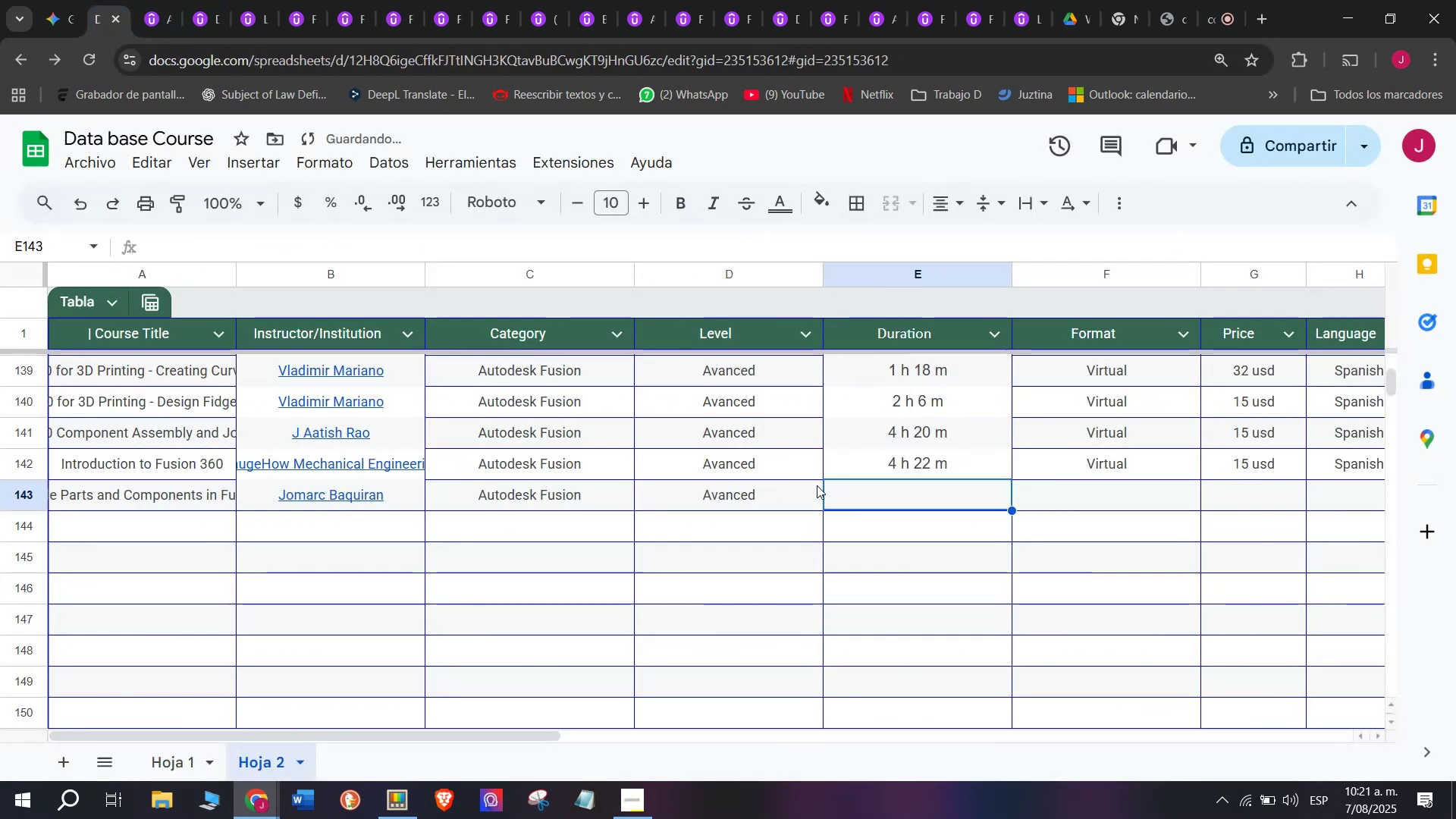 
key(Control+ControlLeft)
 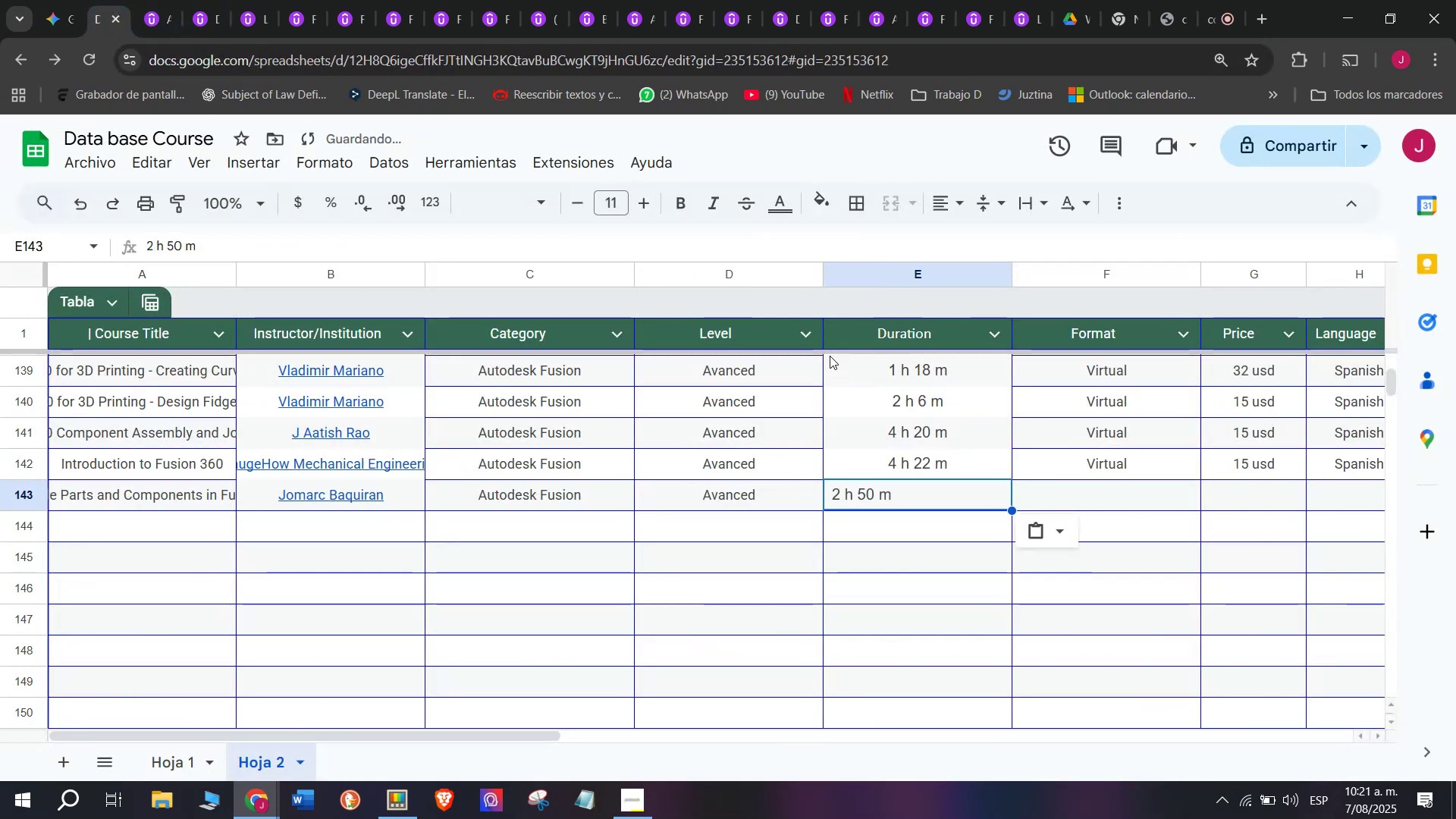 
key(Z)
 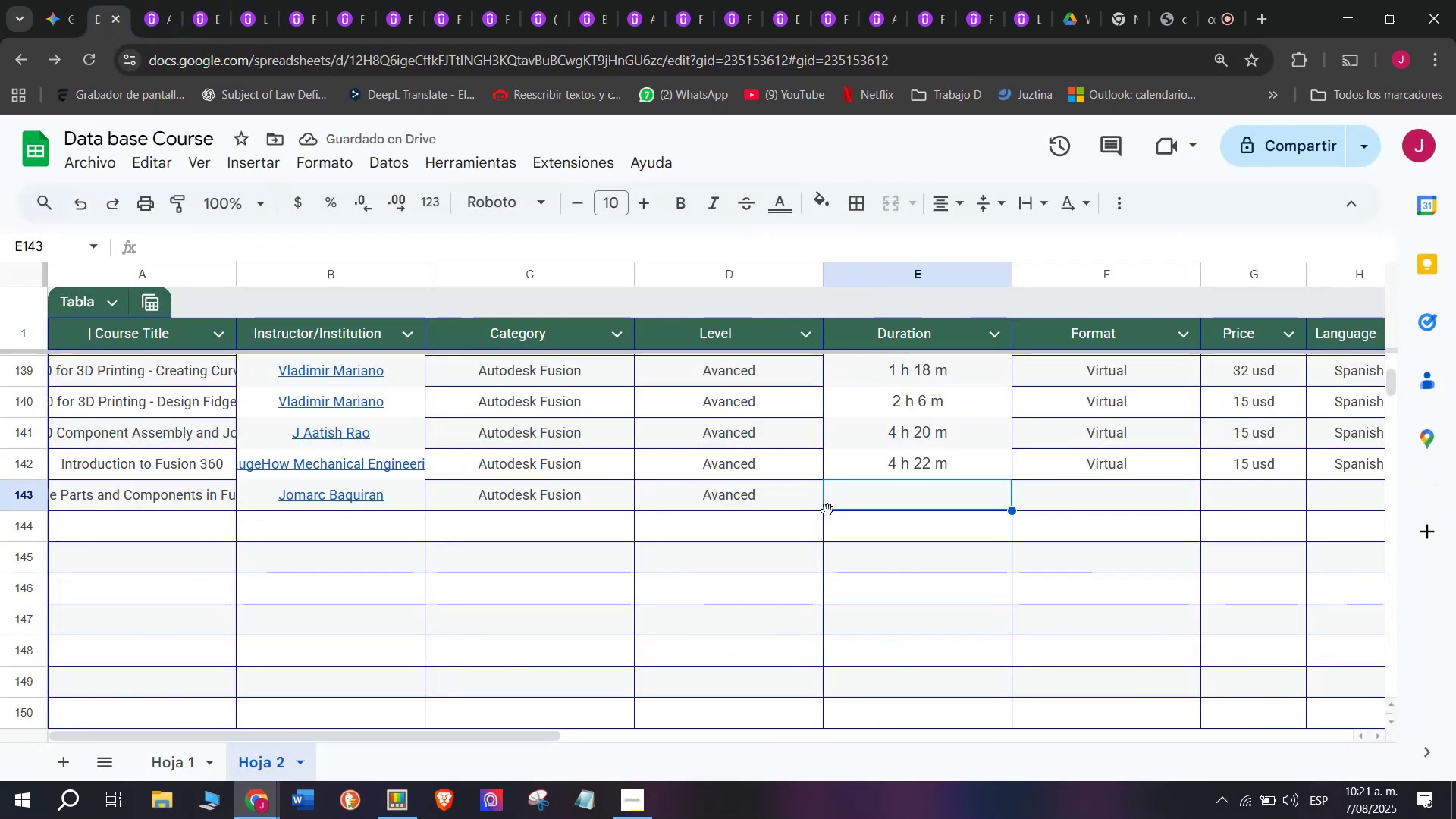 
key(Control+V)
 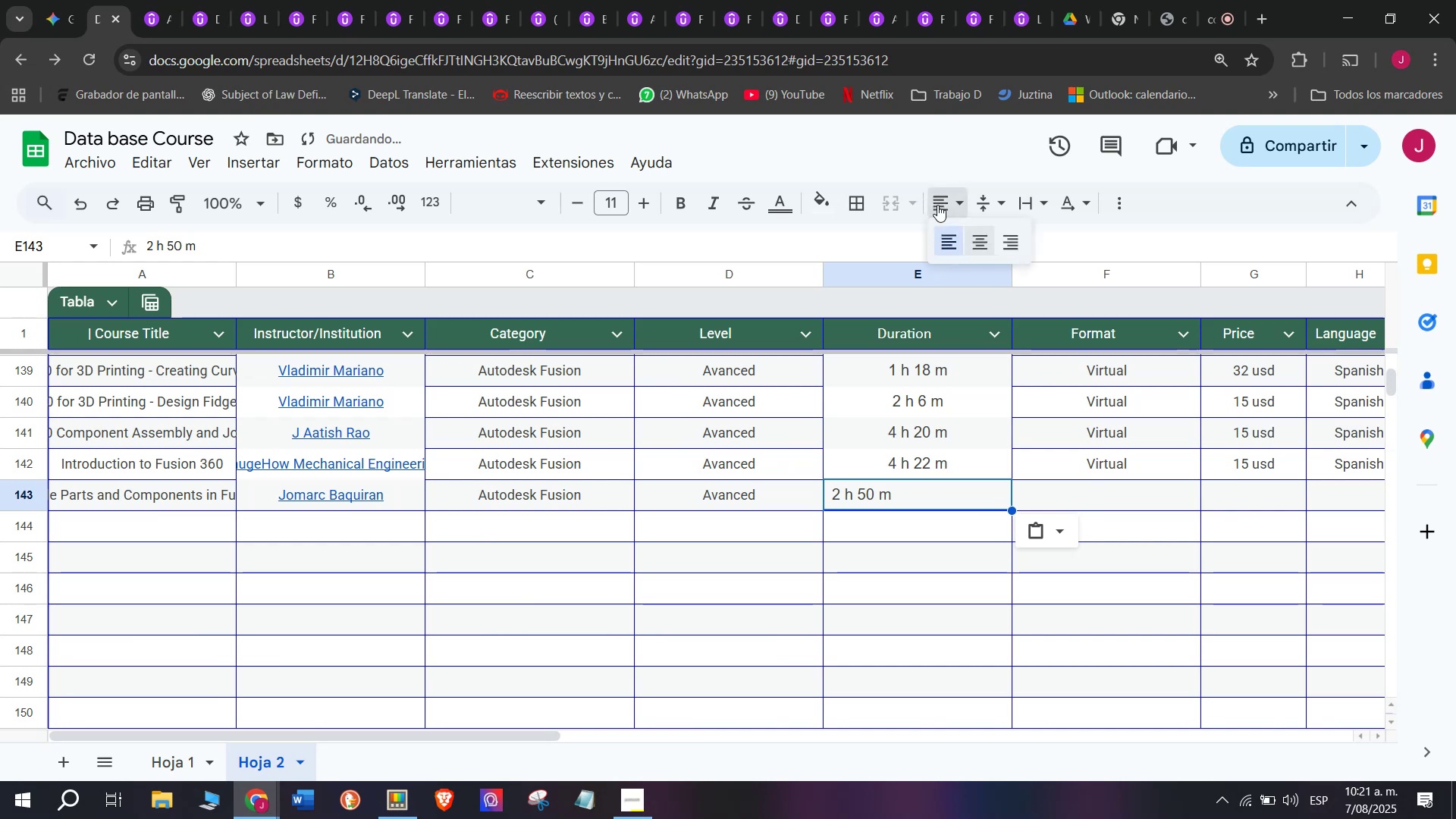 
double_click([975, 234])
 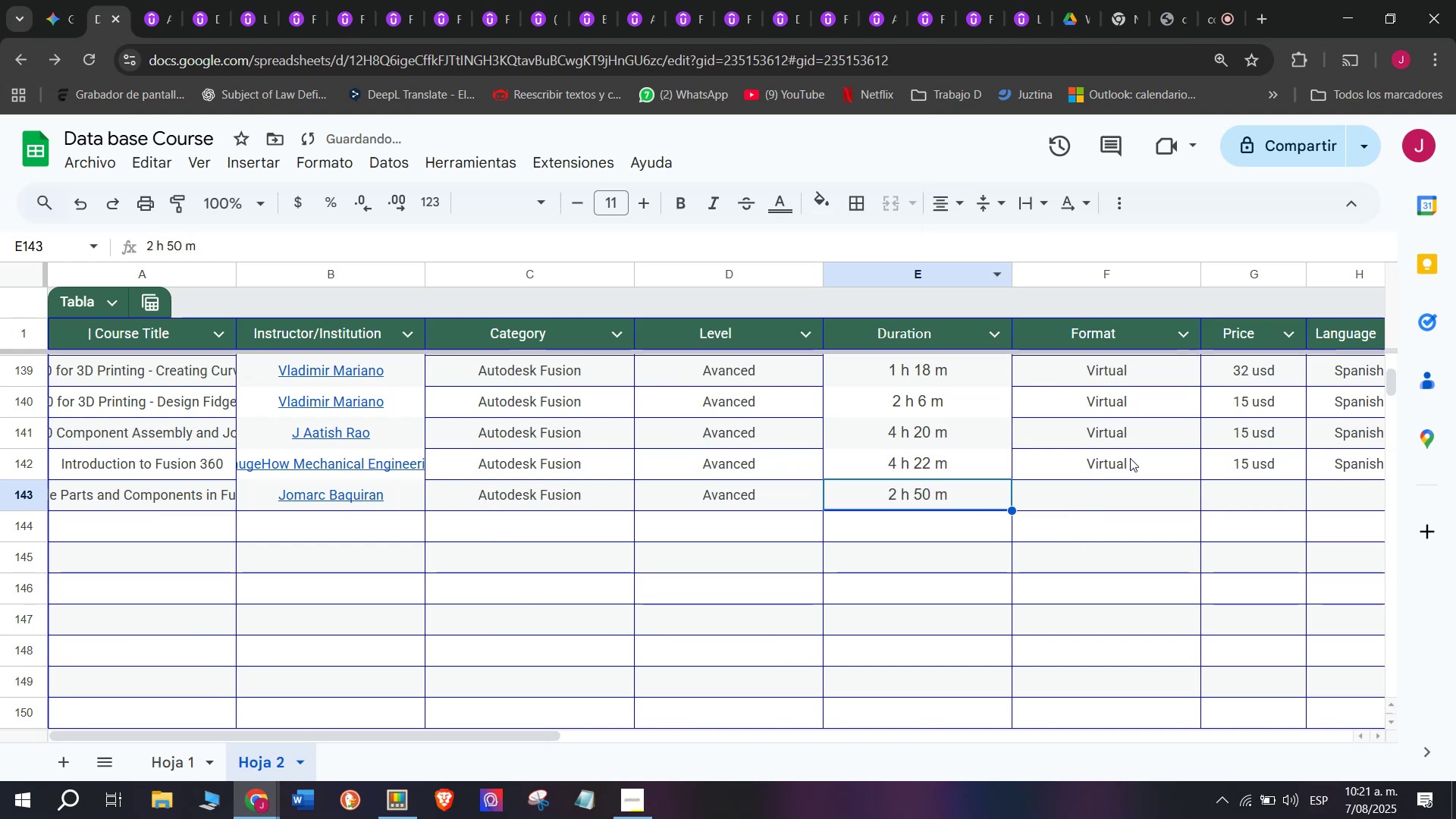 
key(Break)
 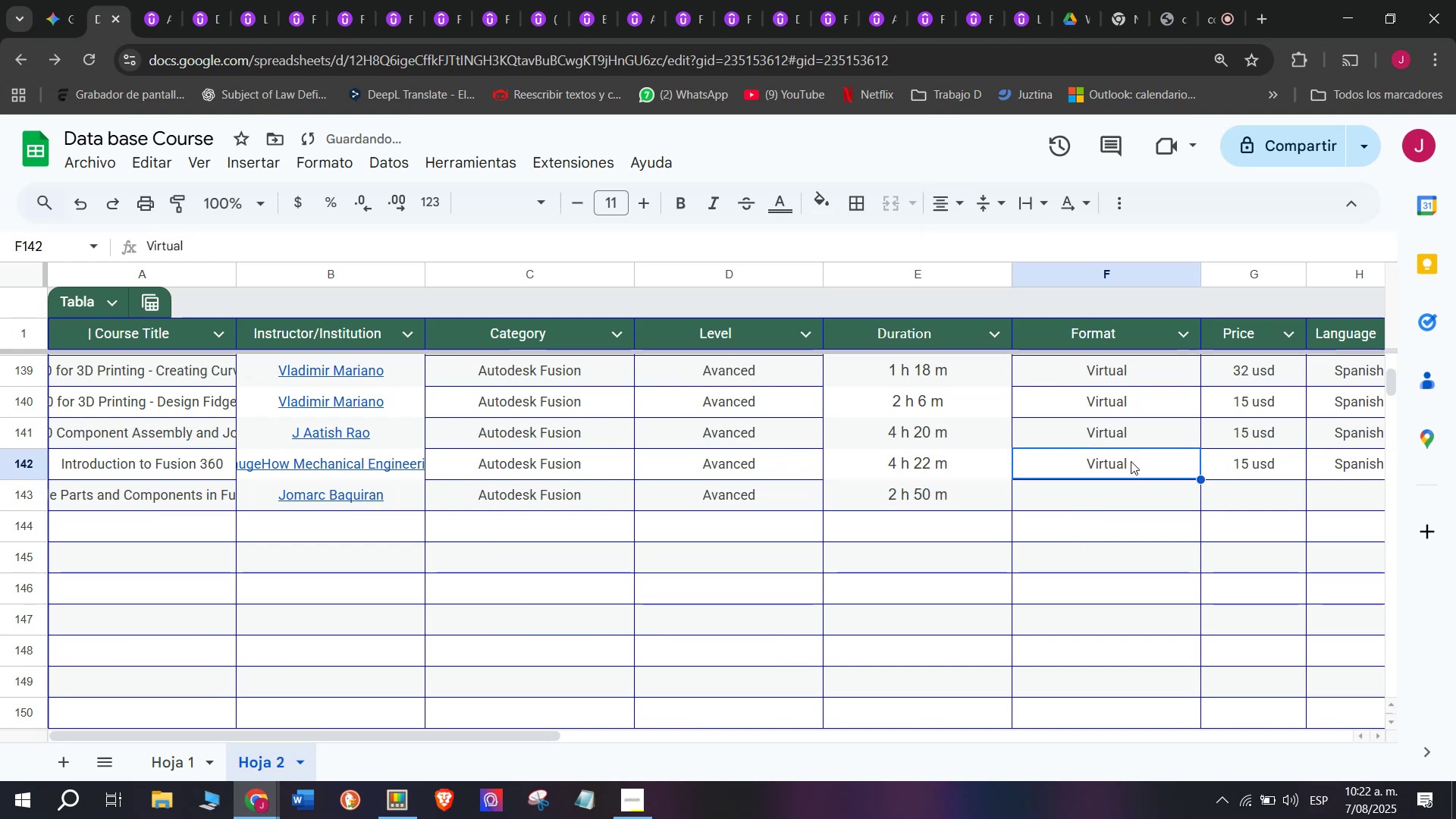 
key(Control+ControlLeft)
 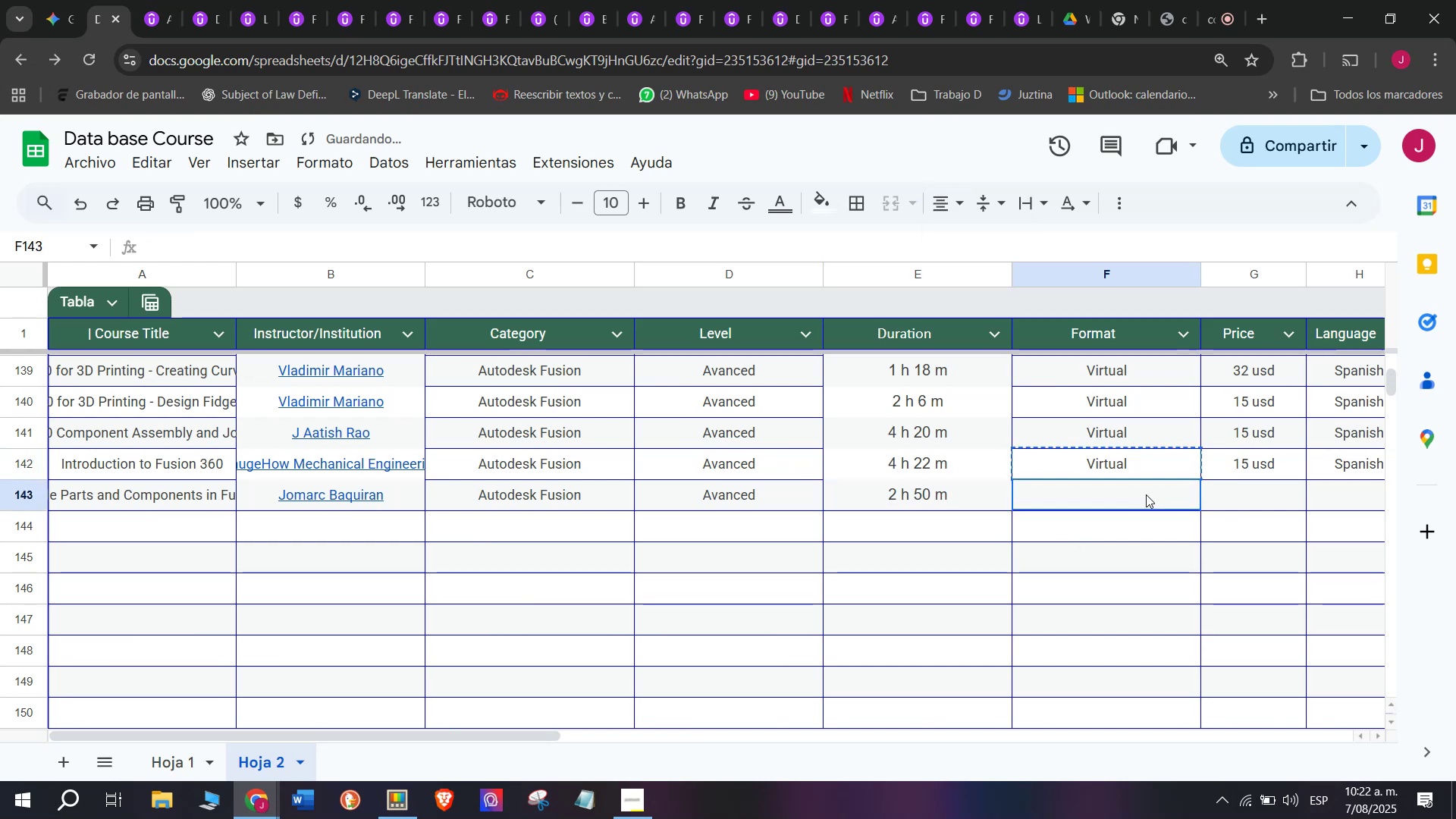 
key(Control+C)
 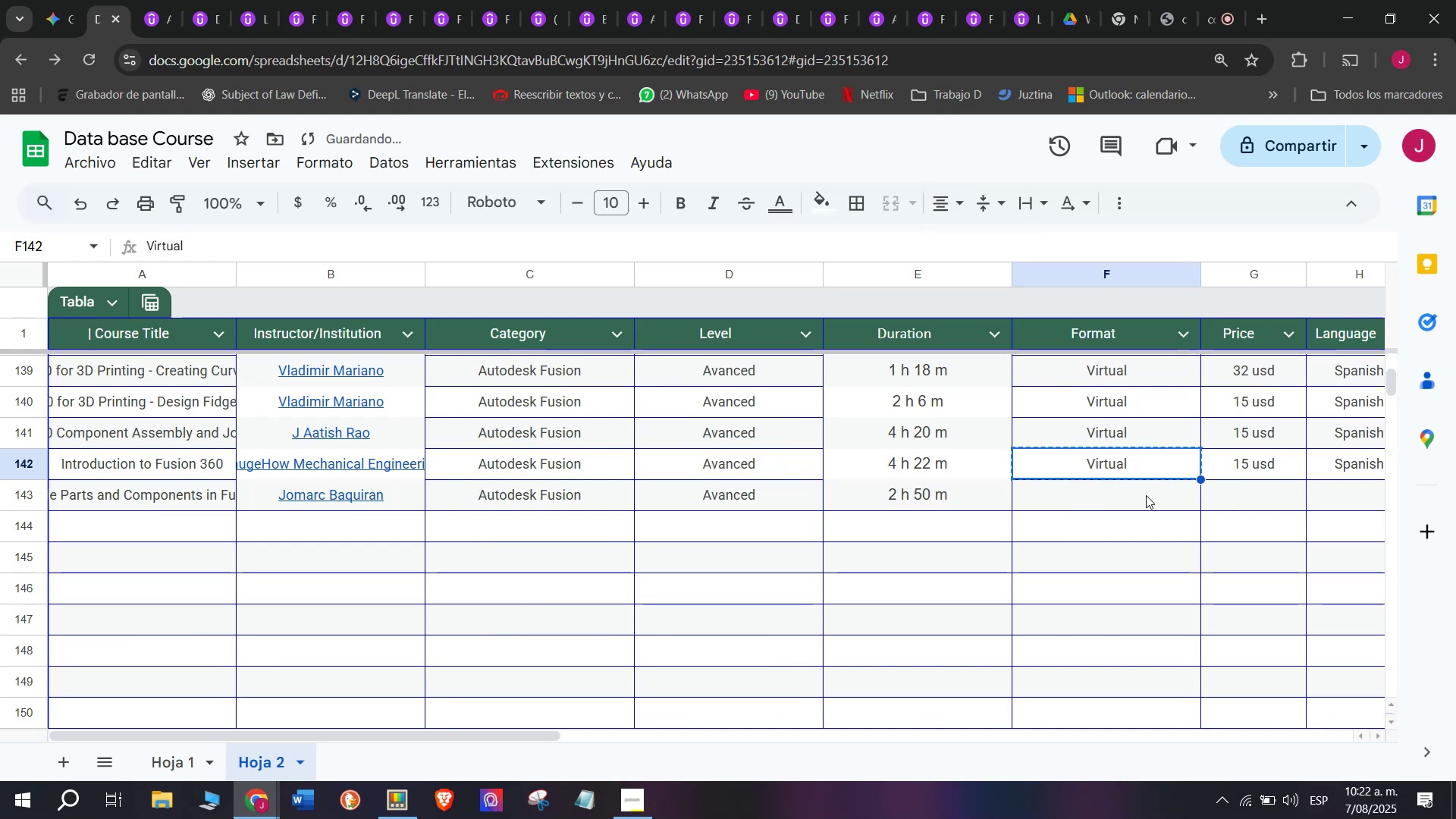 
left_click([1146, 494])
 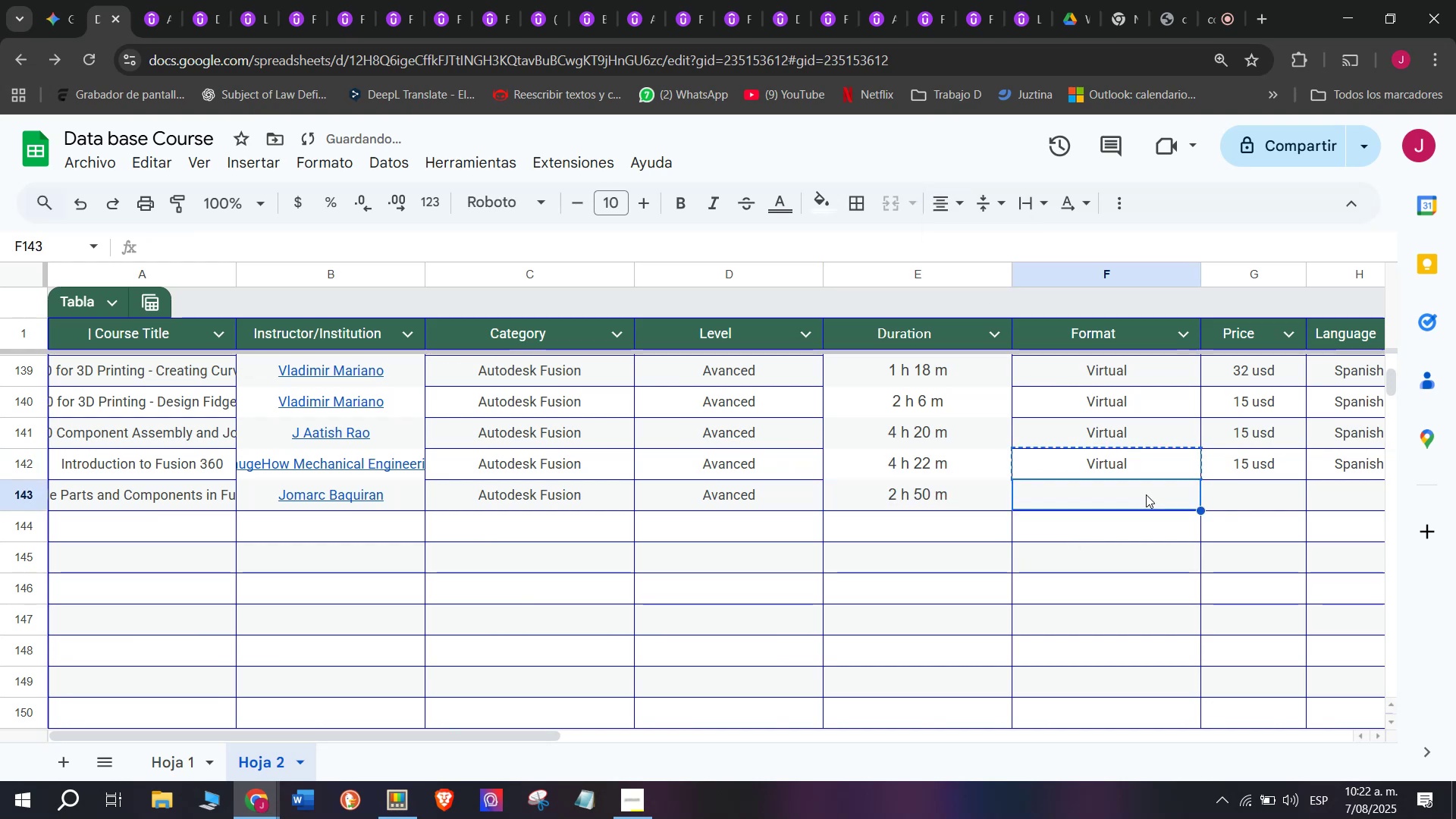 
key(Z)
 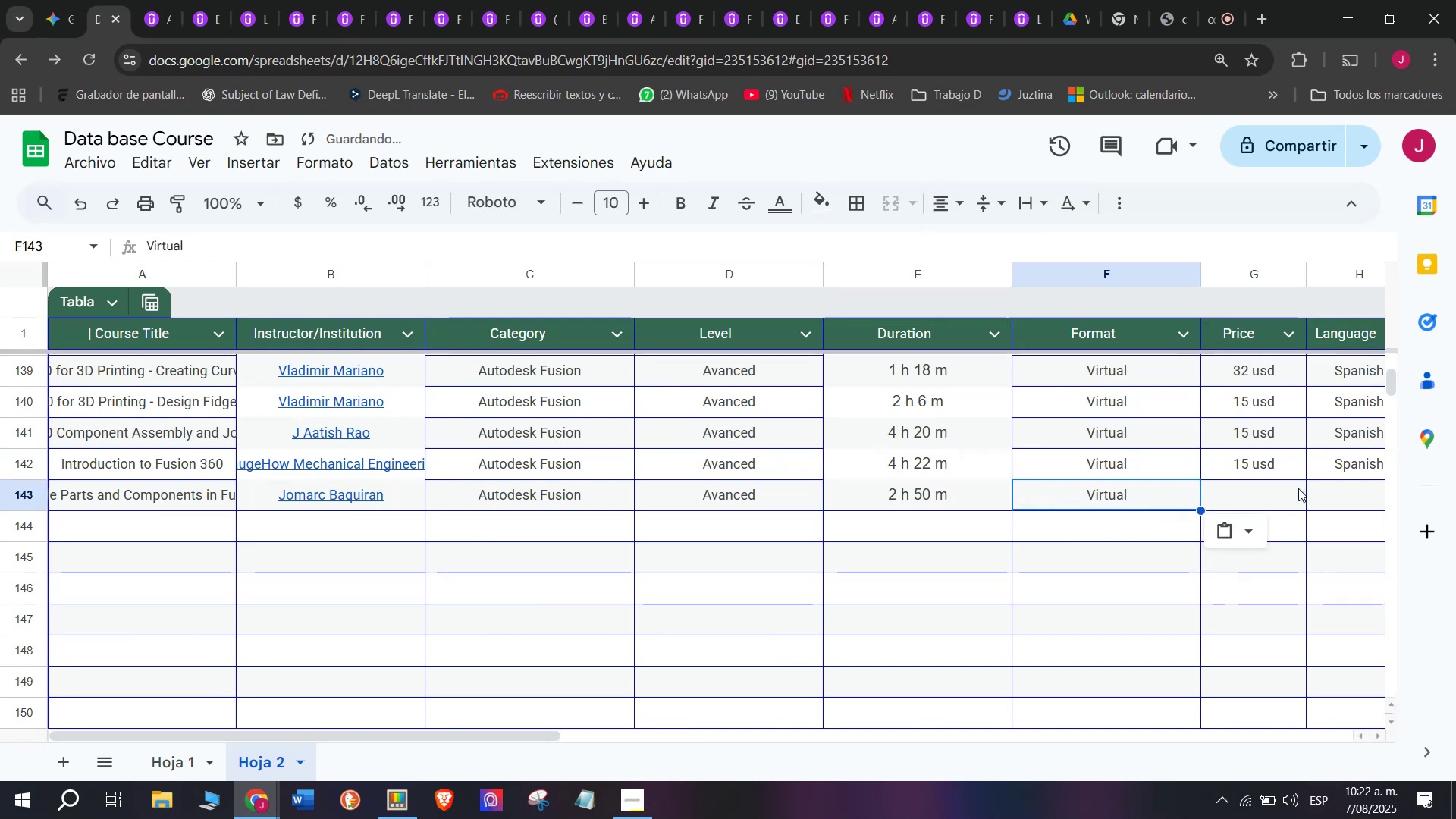 
key(Control+ControlLeft)
 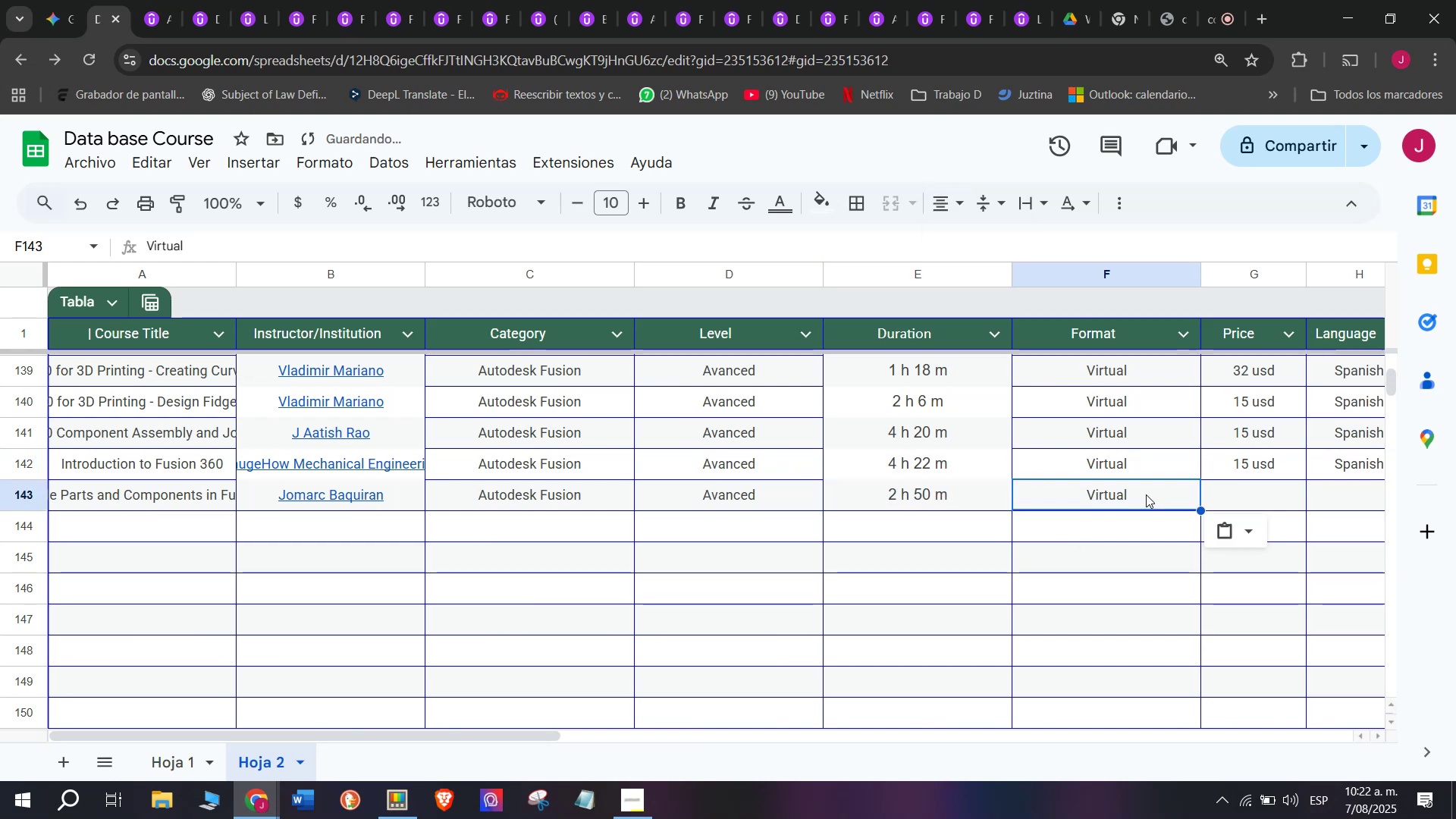 
key(Control+V)
 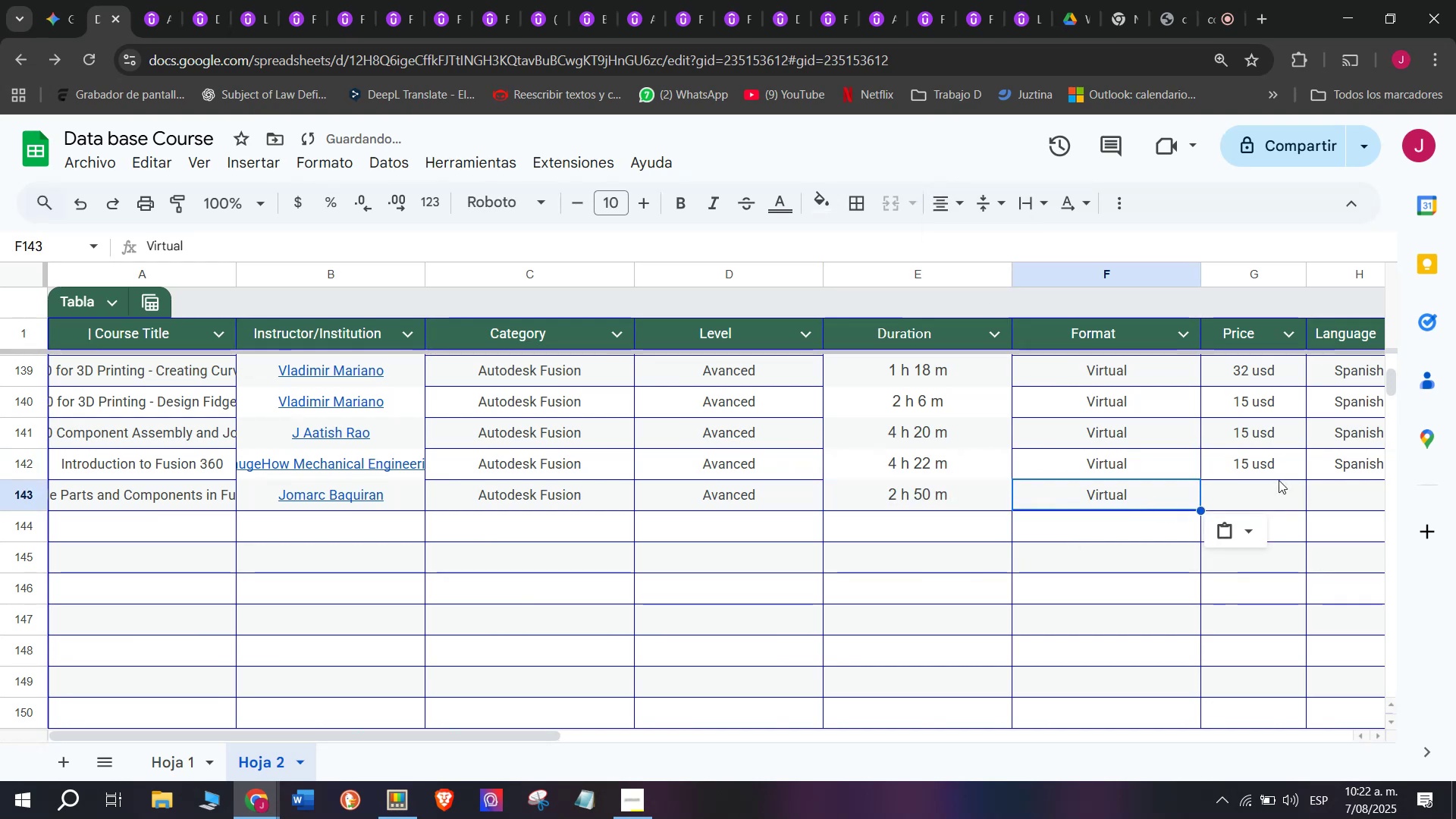 
left_click([1266, 465])
 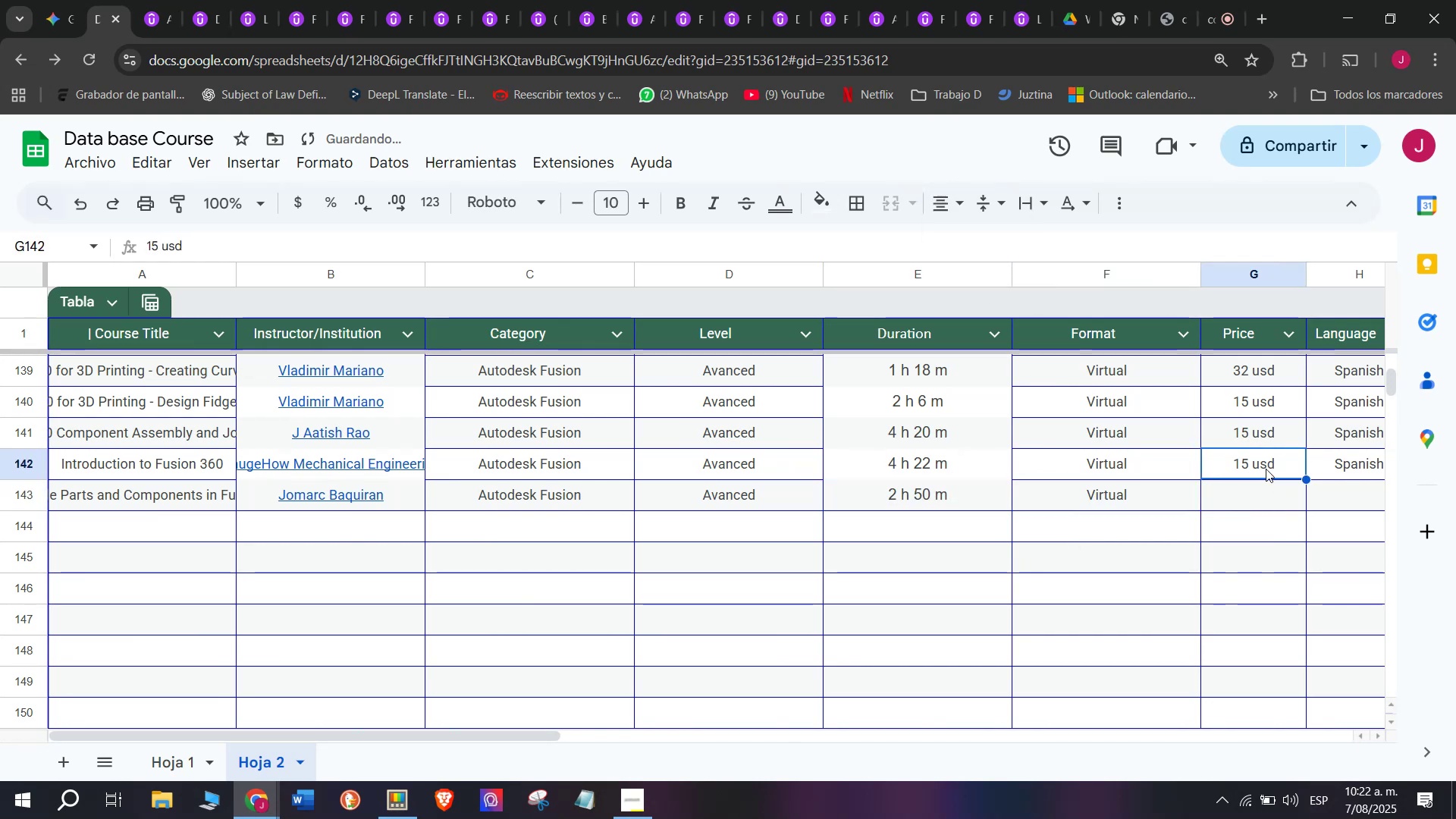 
key(Break)
 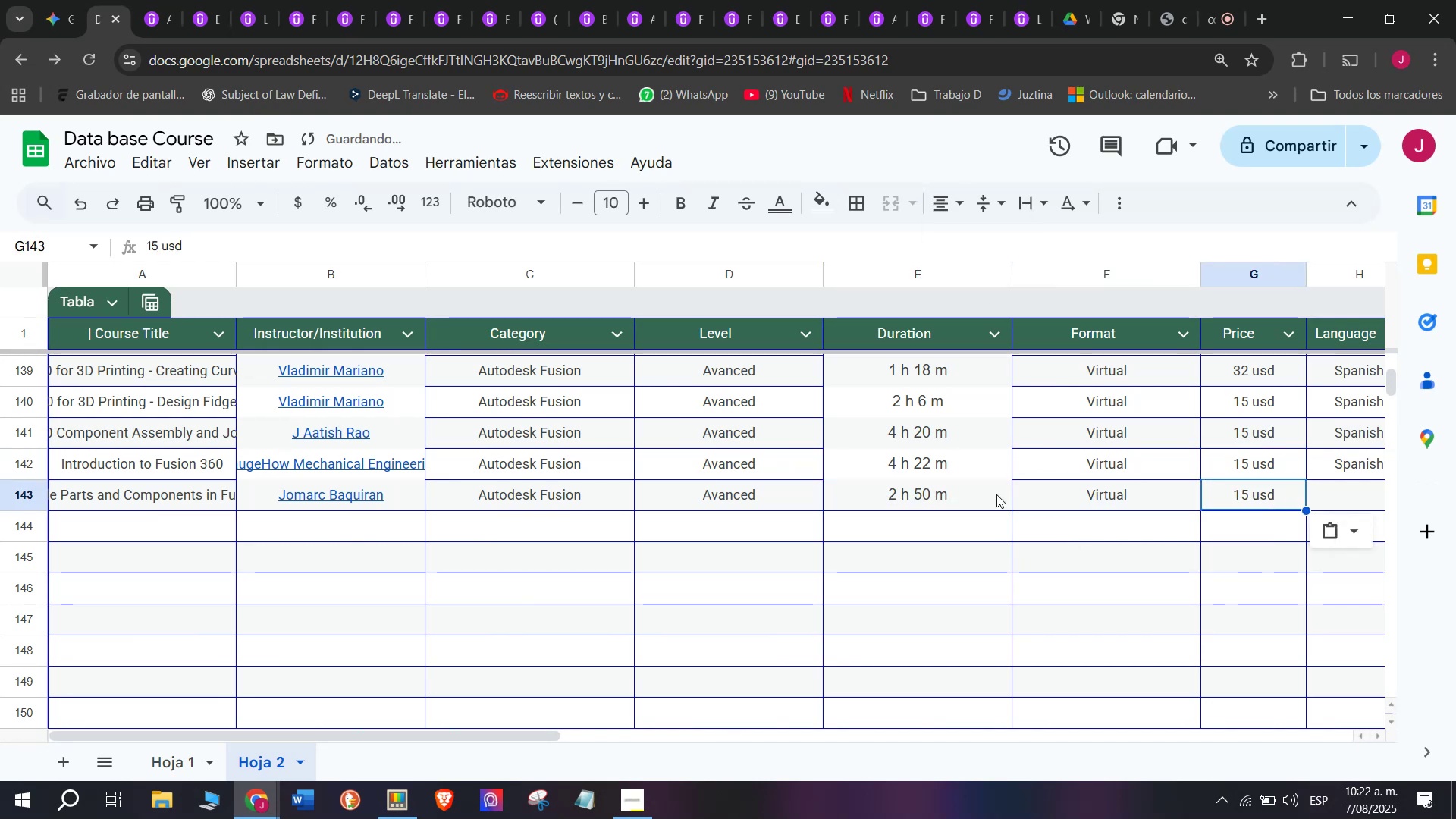 
key(Control+ControlLeft)
 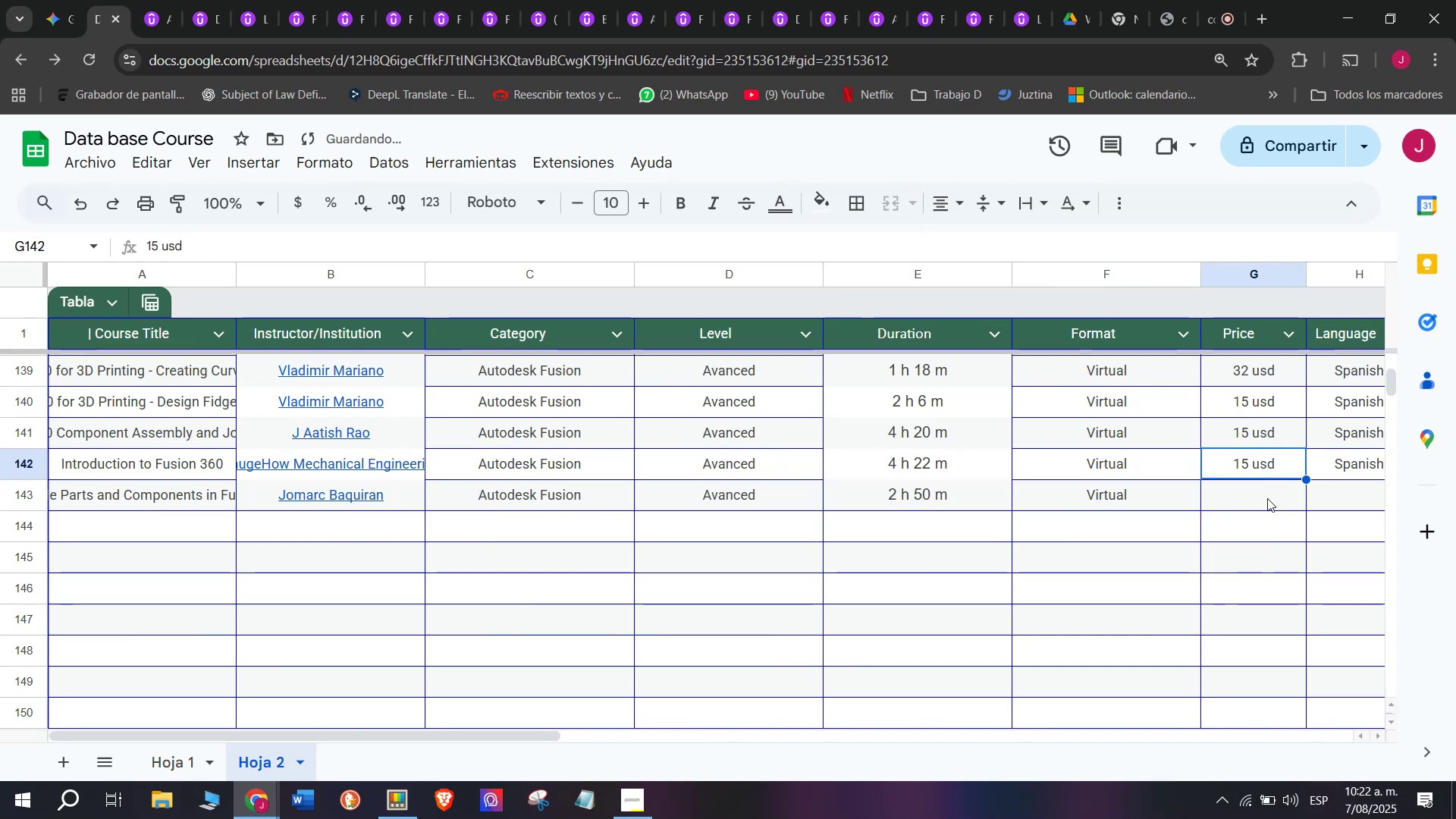 
key(Control+C)
 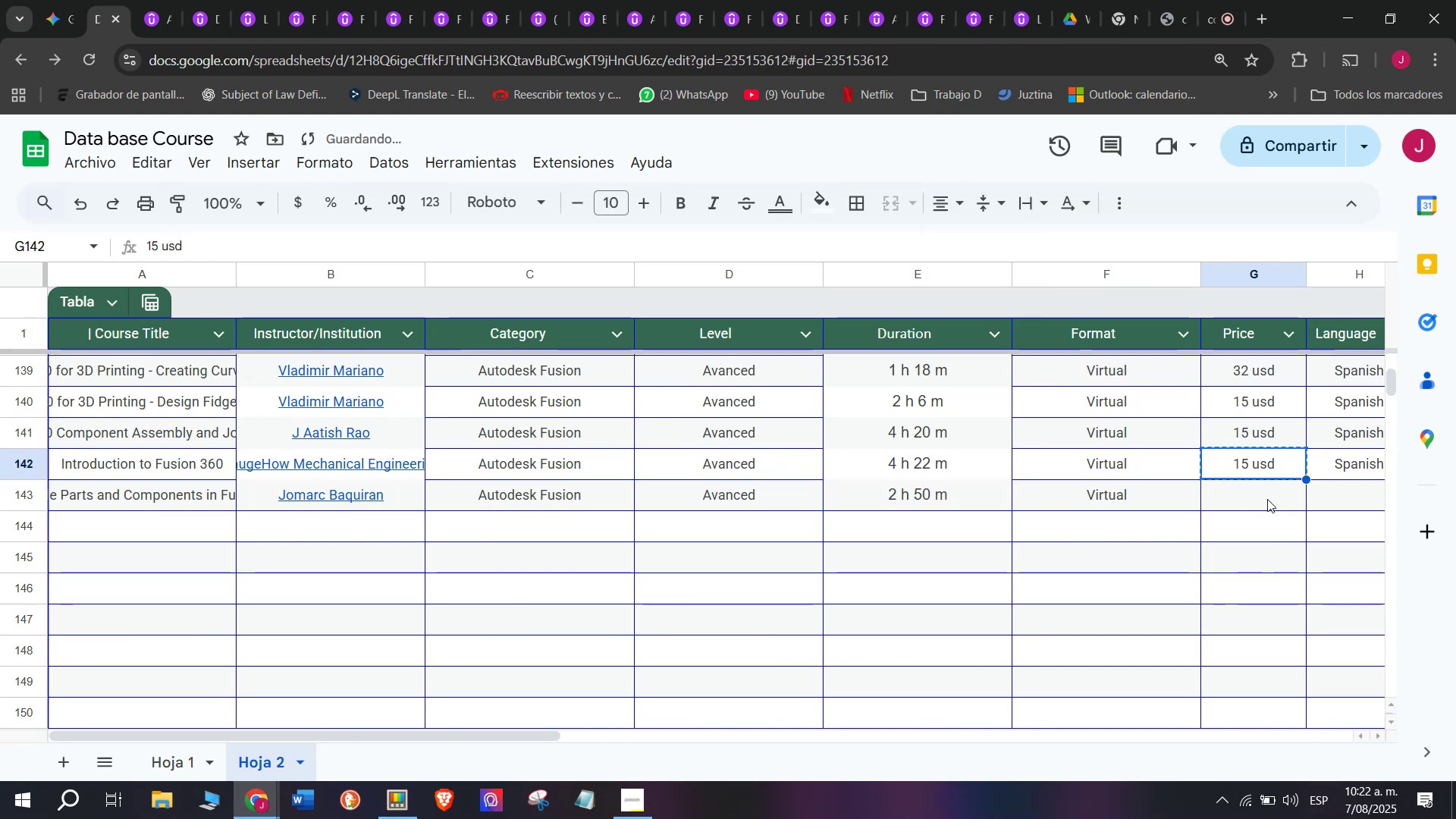 
double_click([1267, 499])
 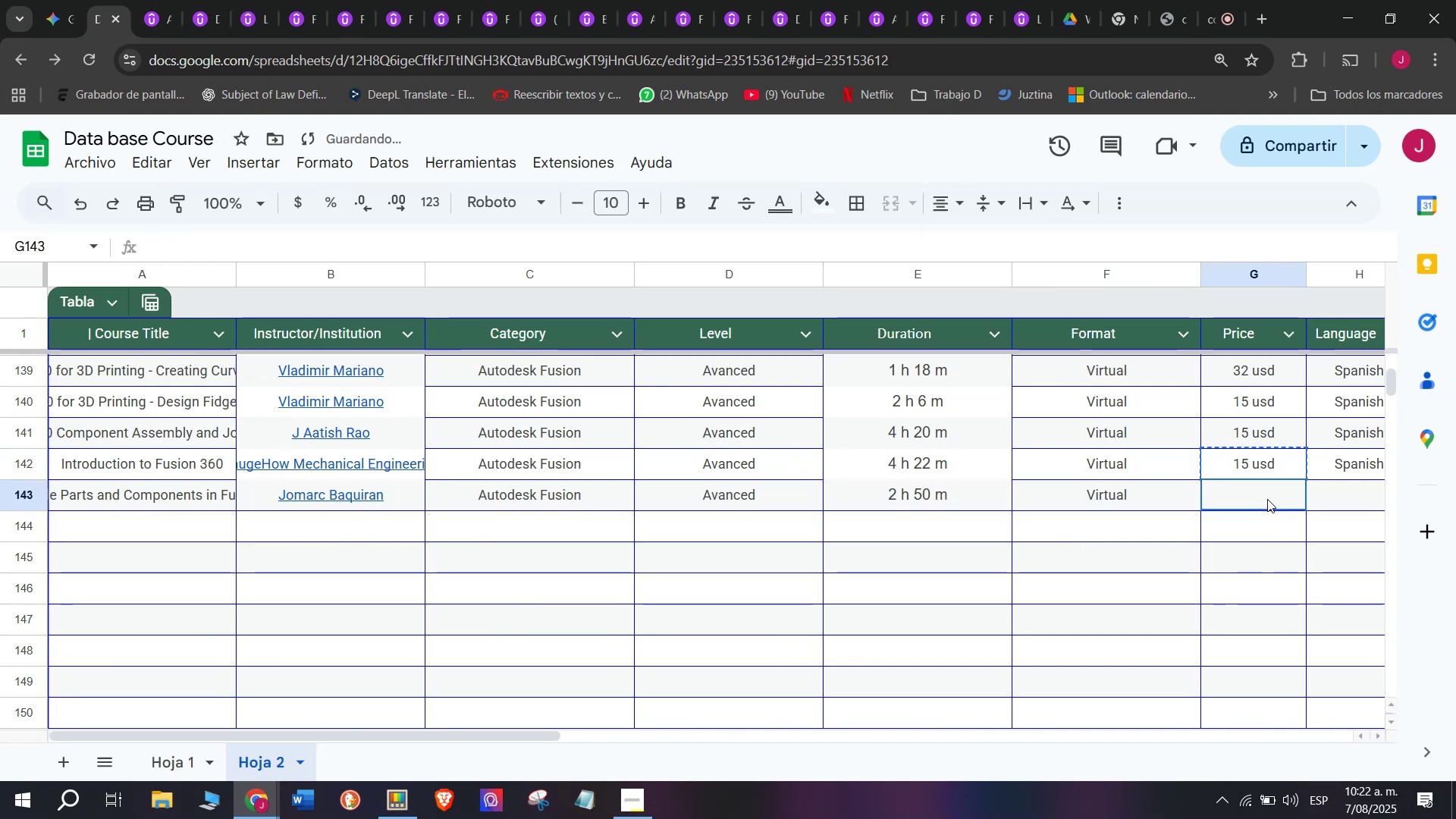 
key(Control+ControlLeft)
 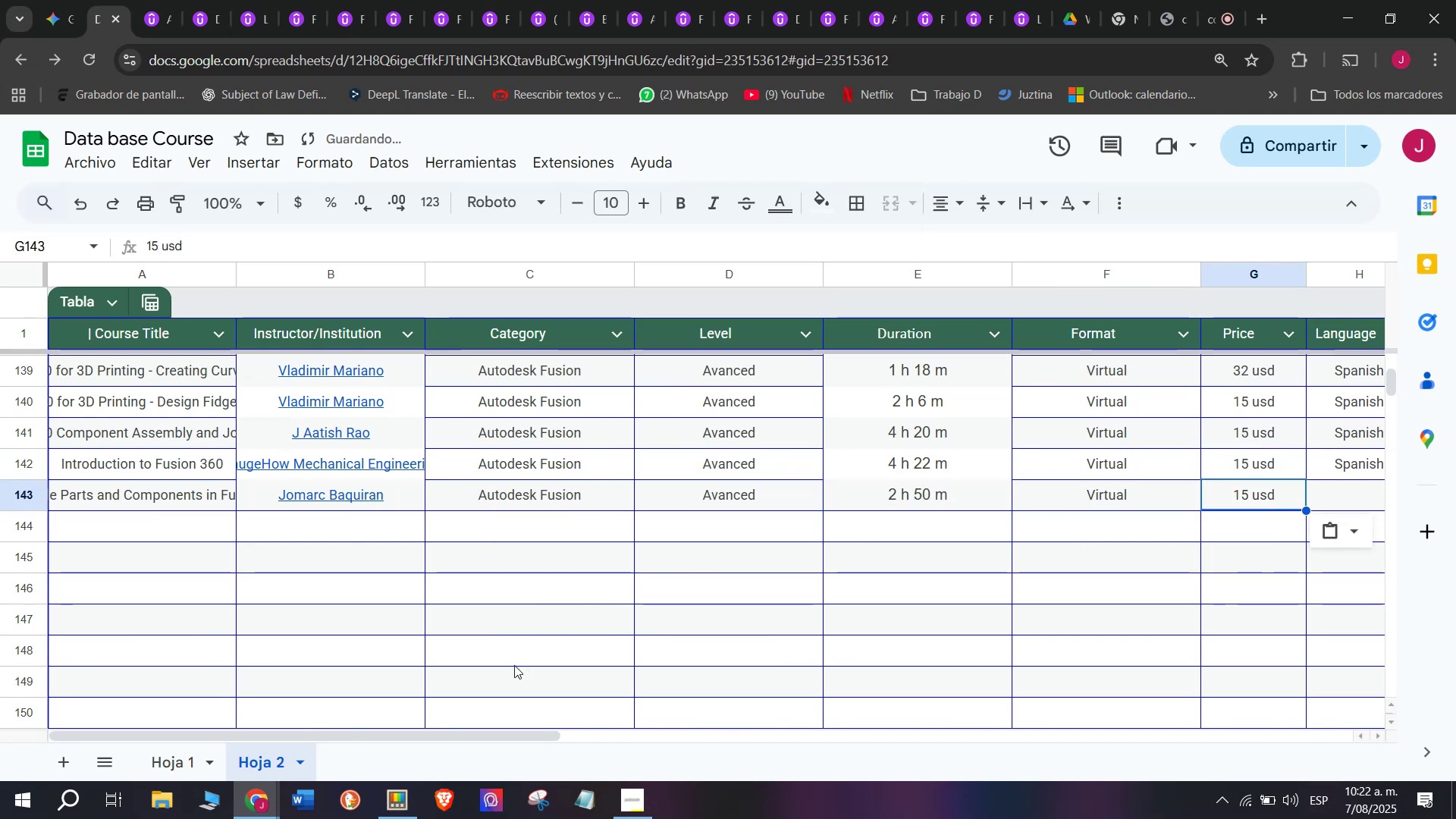 
key(Z)
 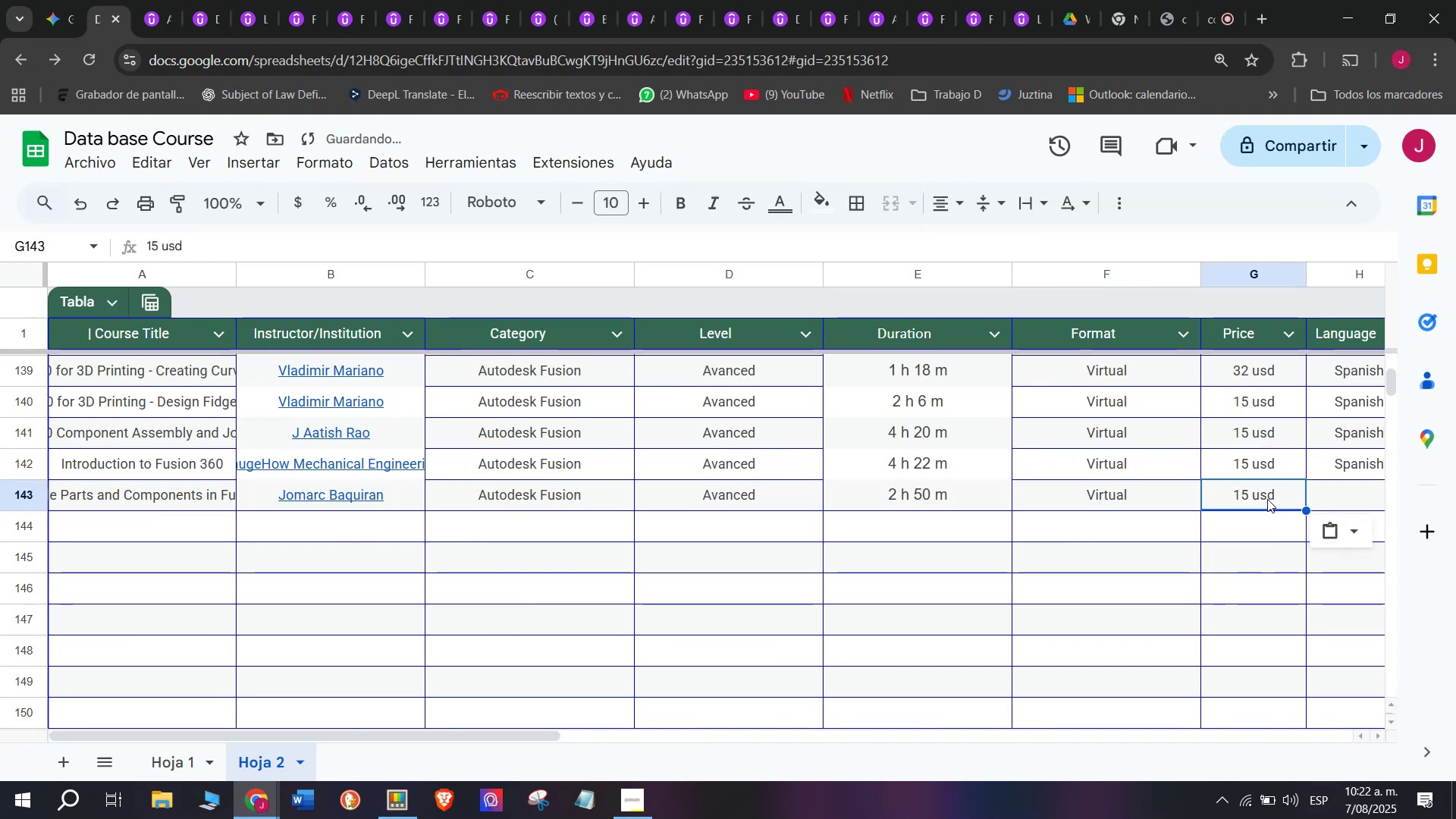 
key(Control+V)
 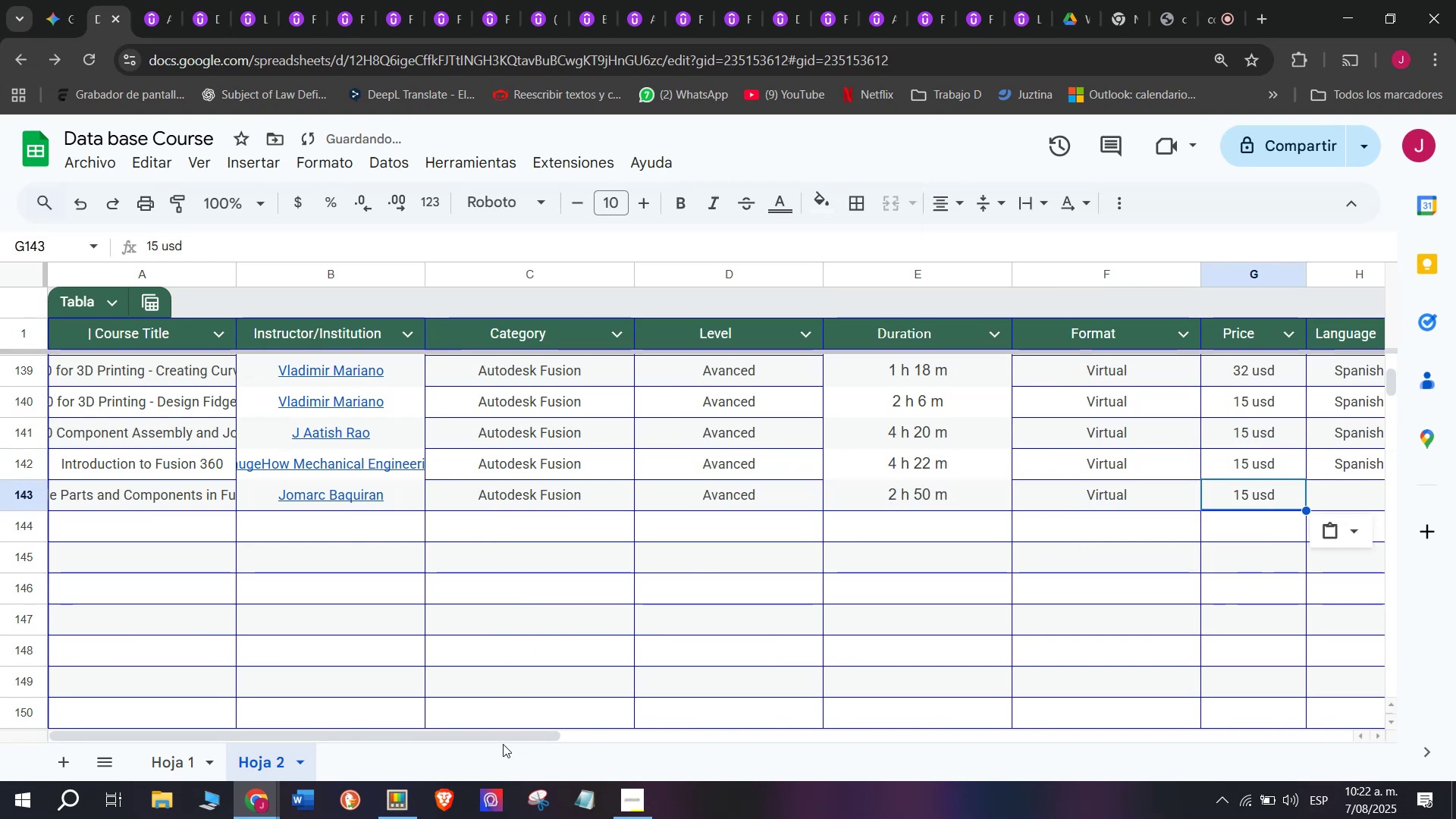 
left_click_drag(start_coordinate=[507, 736], to_coordinate=[772, 781])
 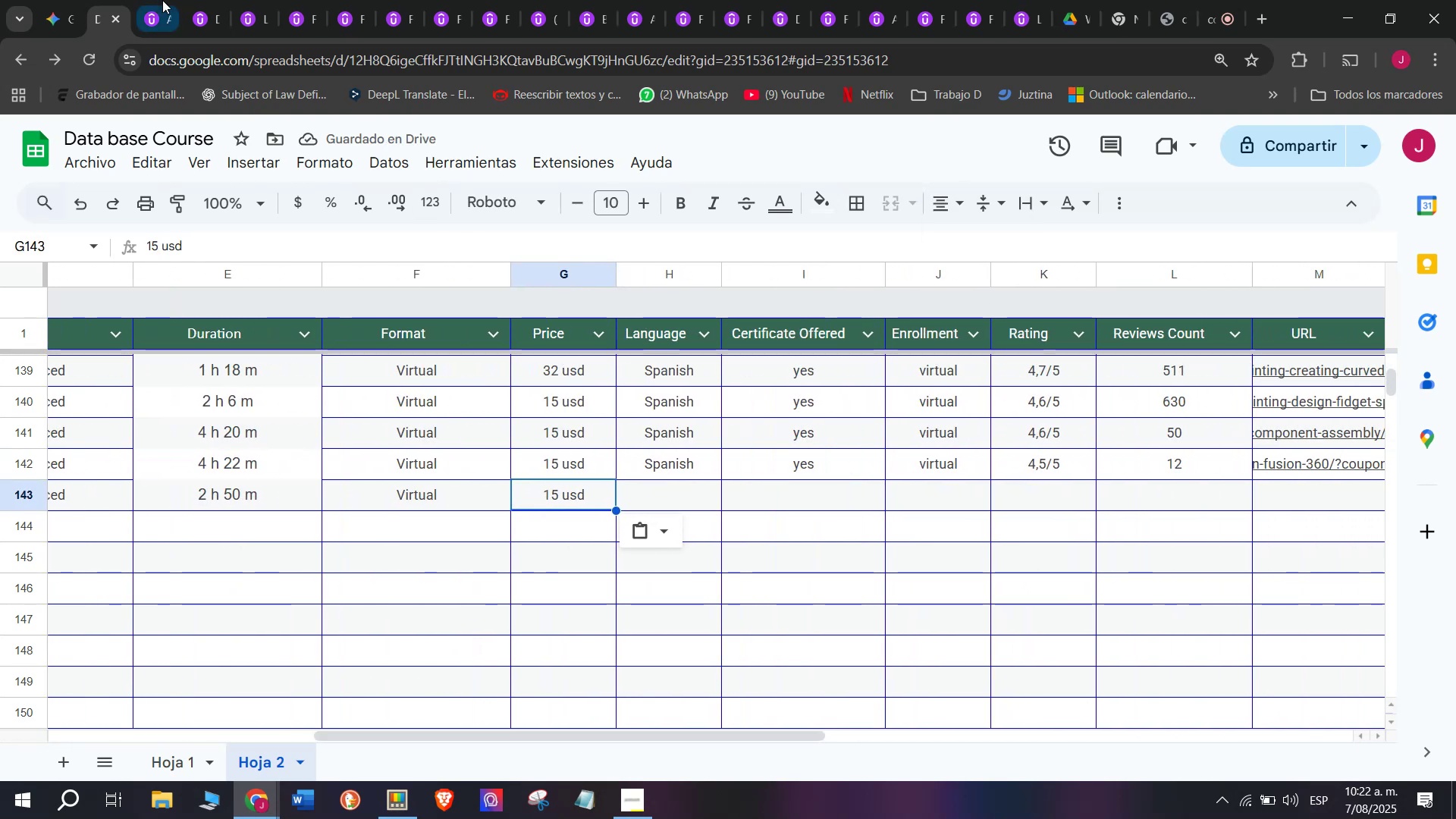 
left_click([152, 0])
 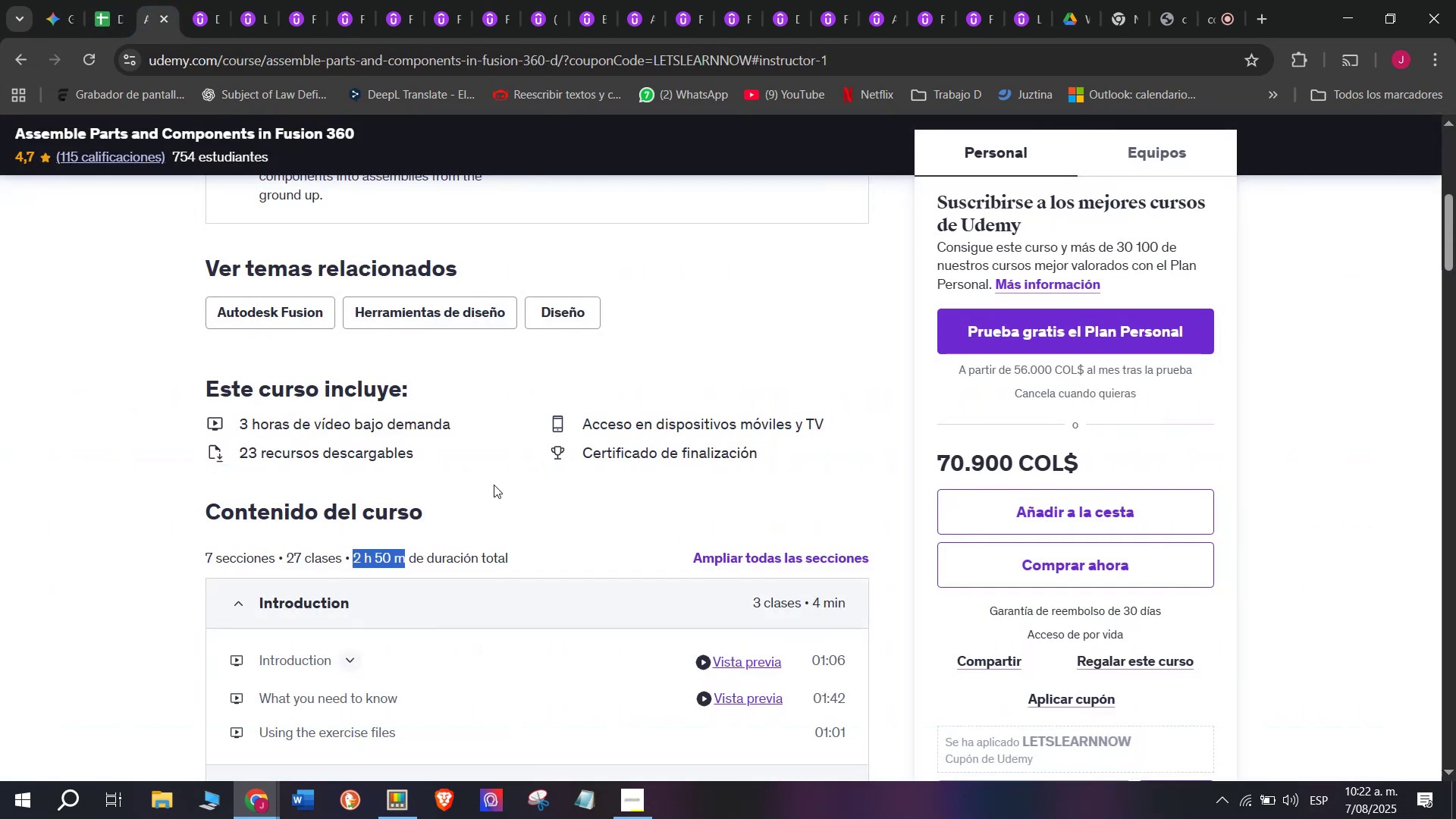 
scroll: coordinate [472, 460], scroll_direction: up, amount: 4.0
 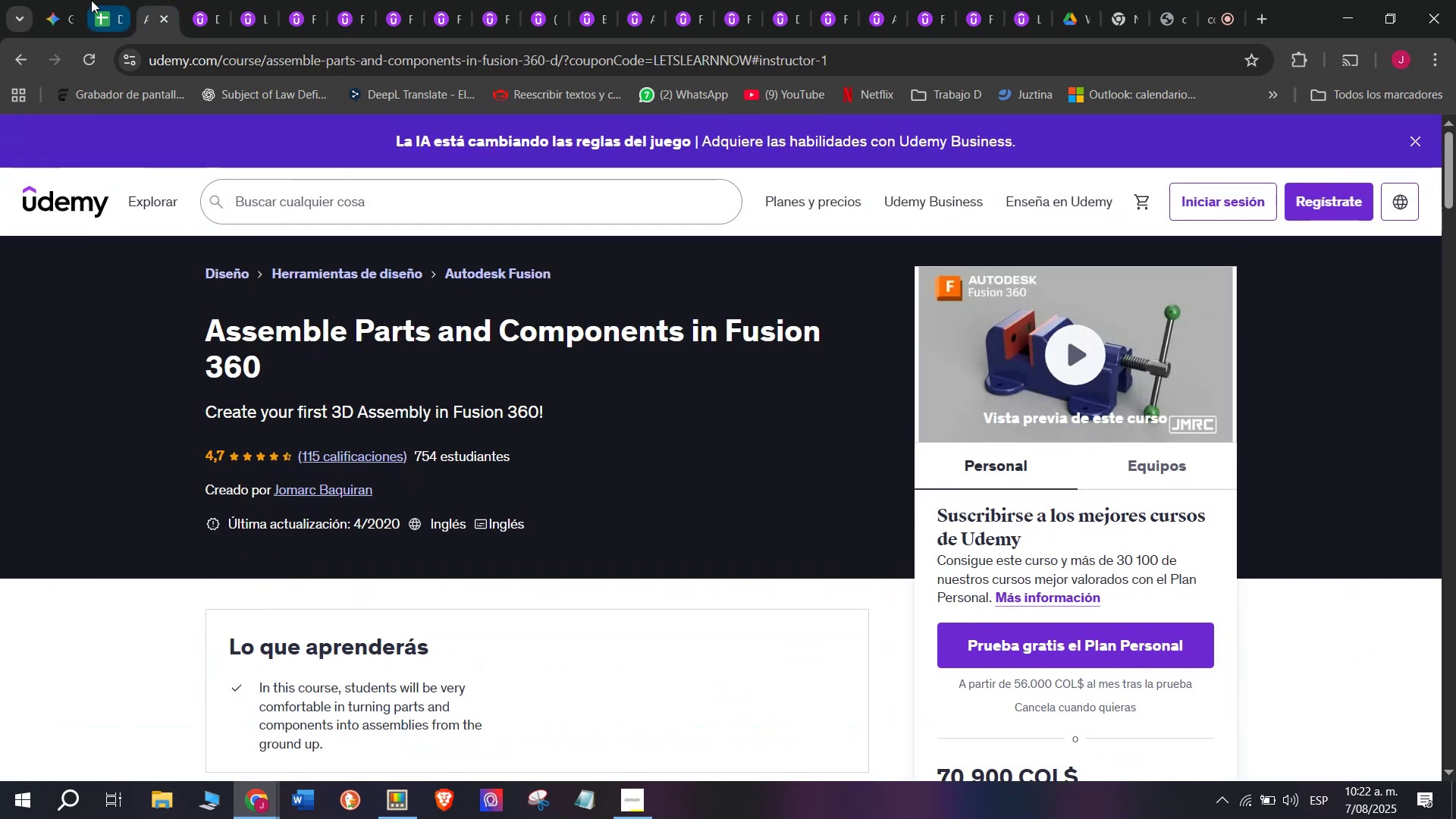 
left_click([91, 0])
 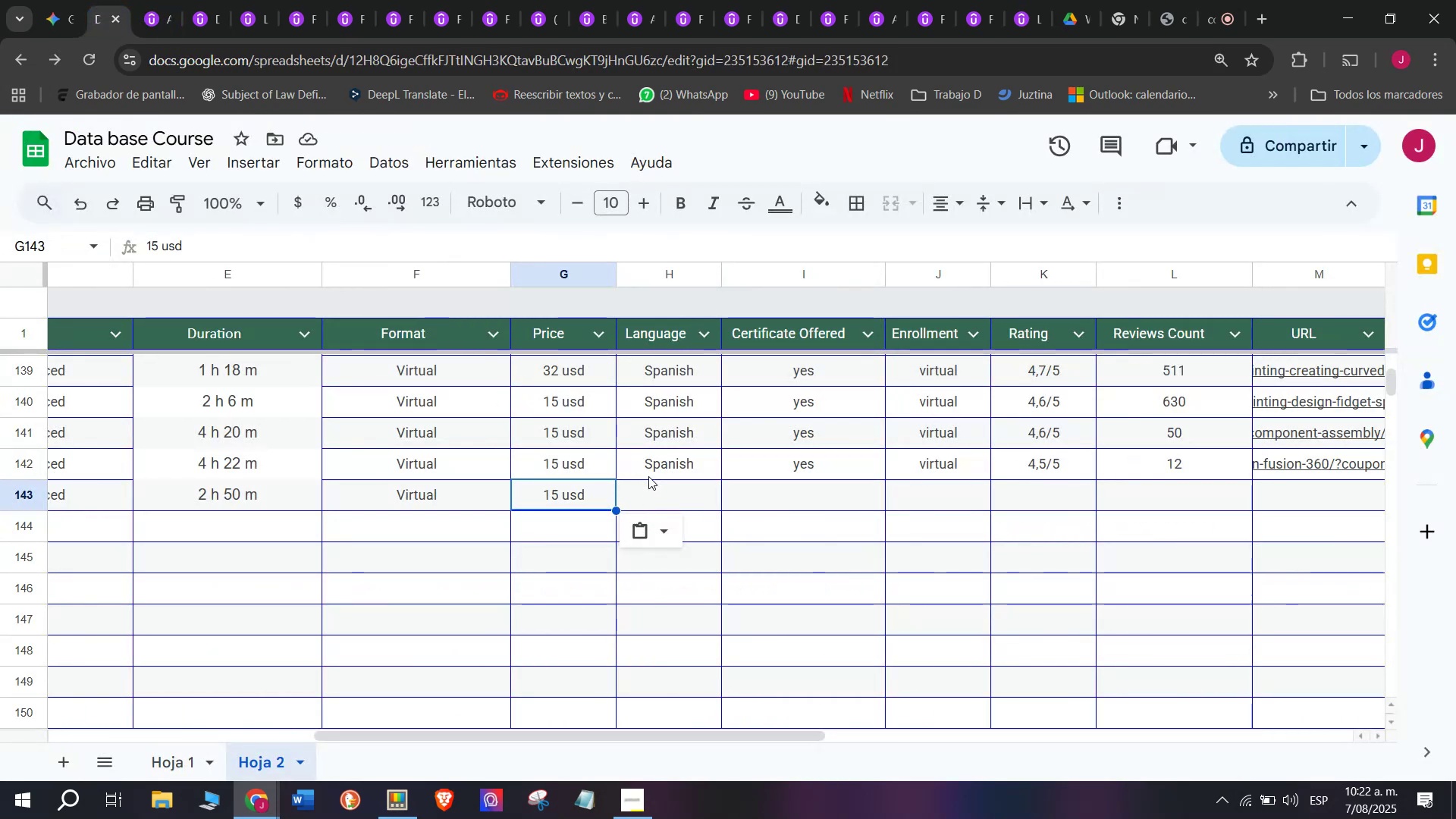 
key(Control+ControlLeft)
 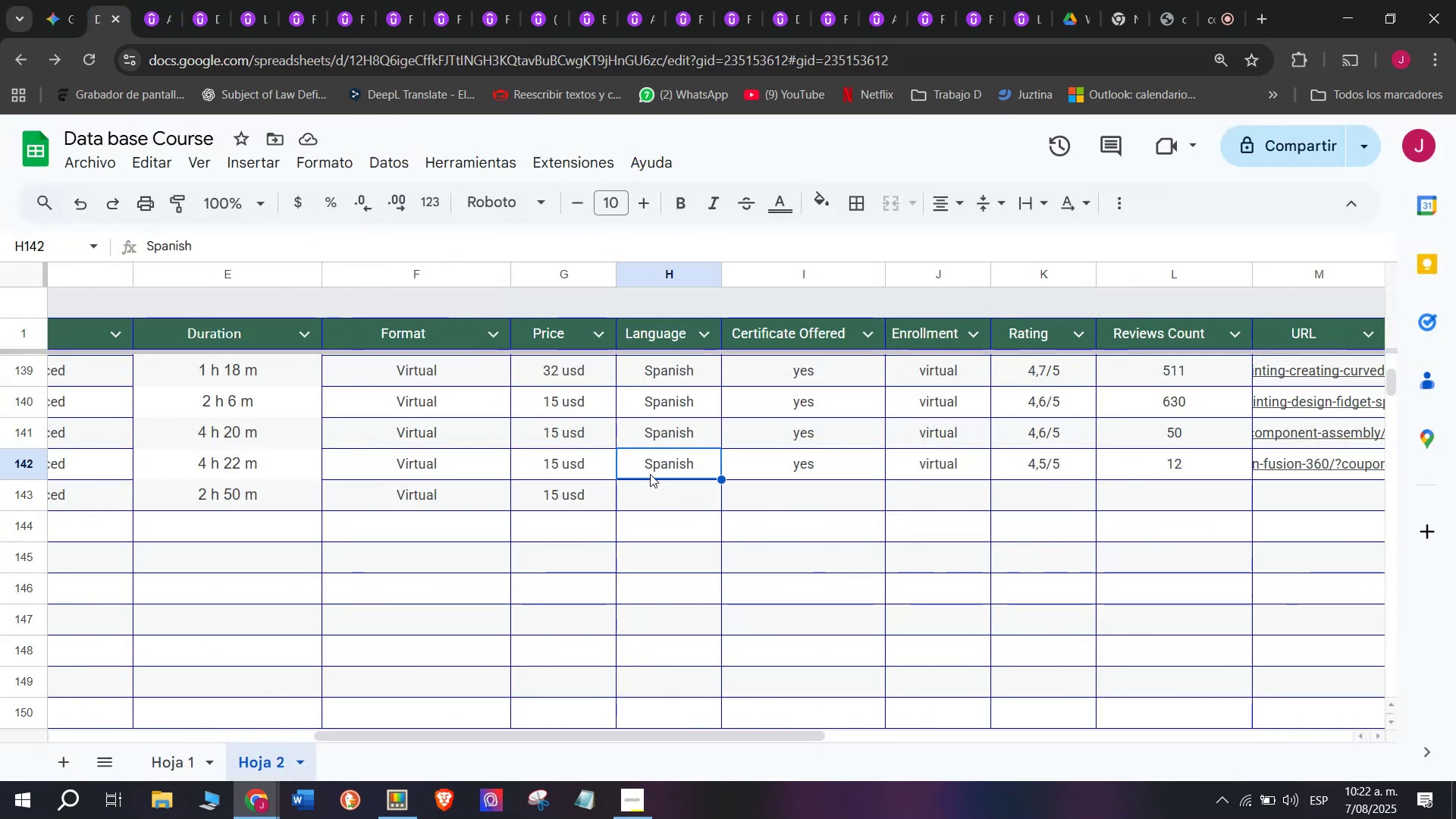 
key(Break)
 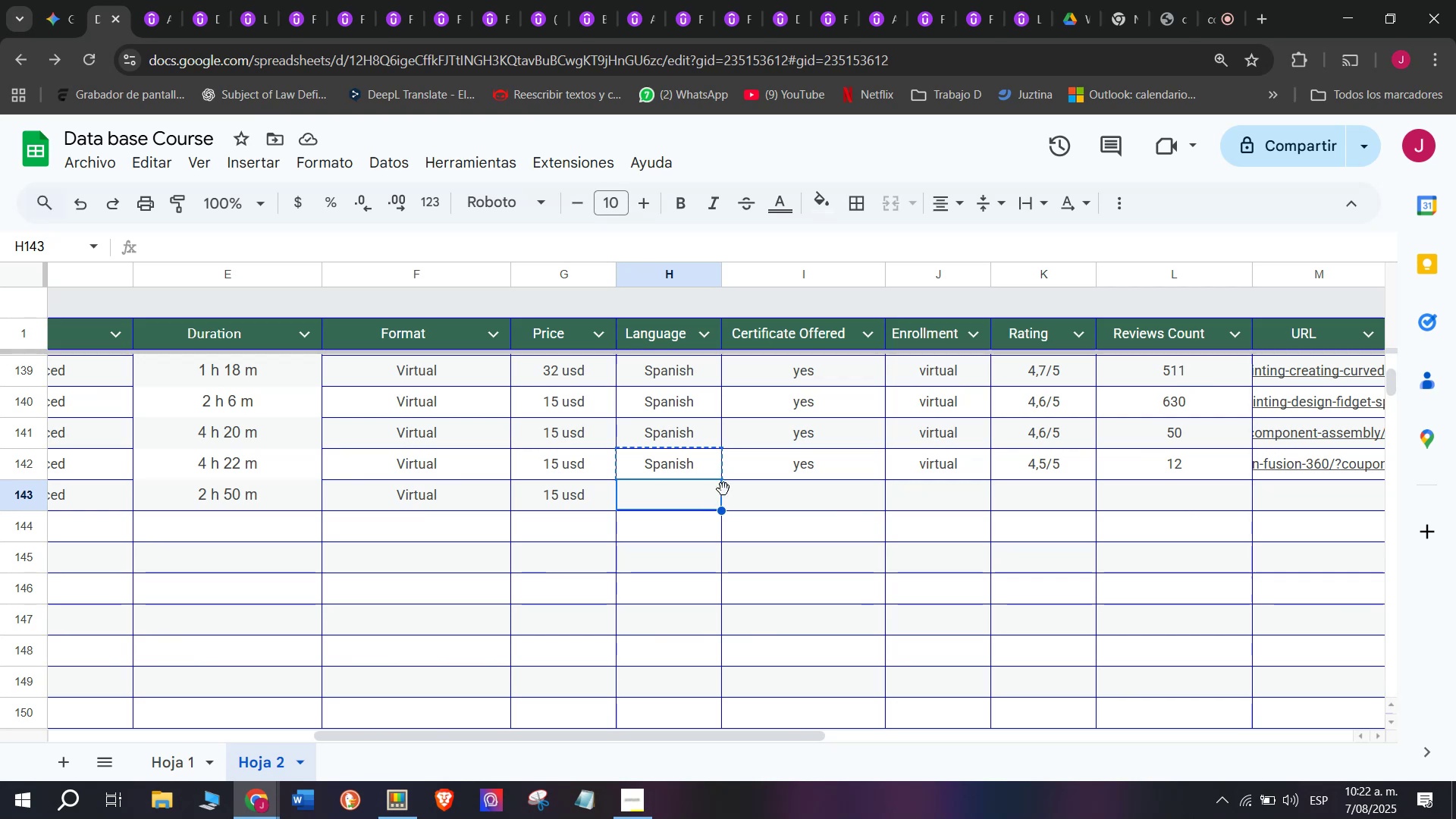 
key(Control+C)
 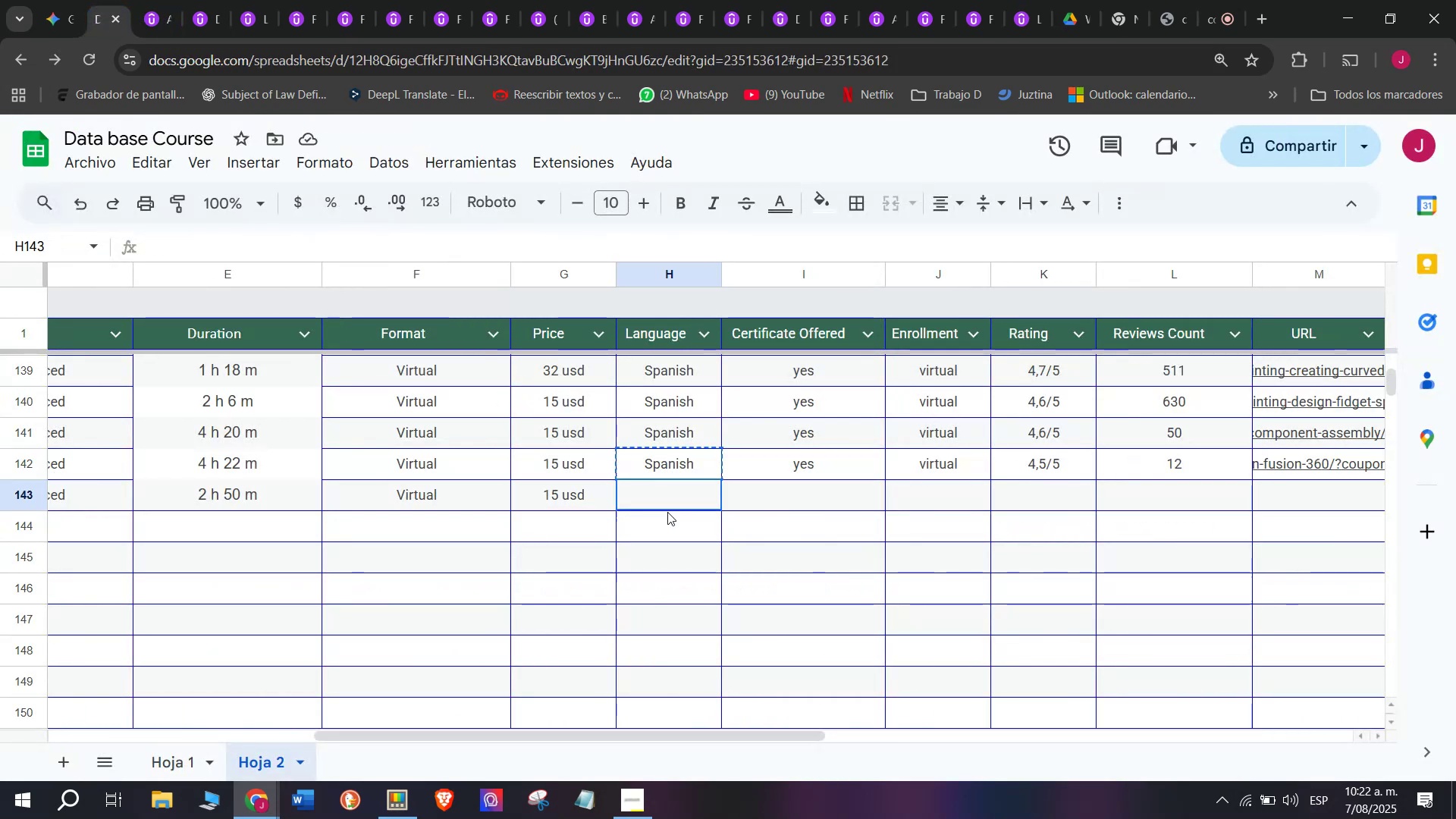 
double_click([667, 512])
 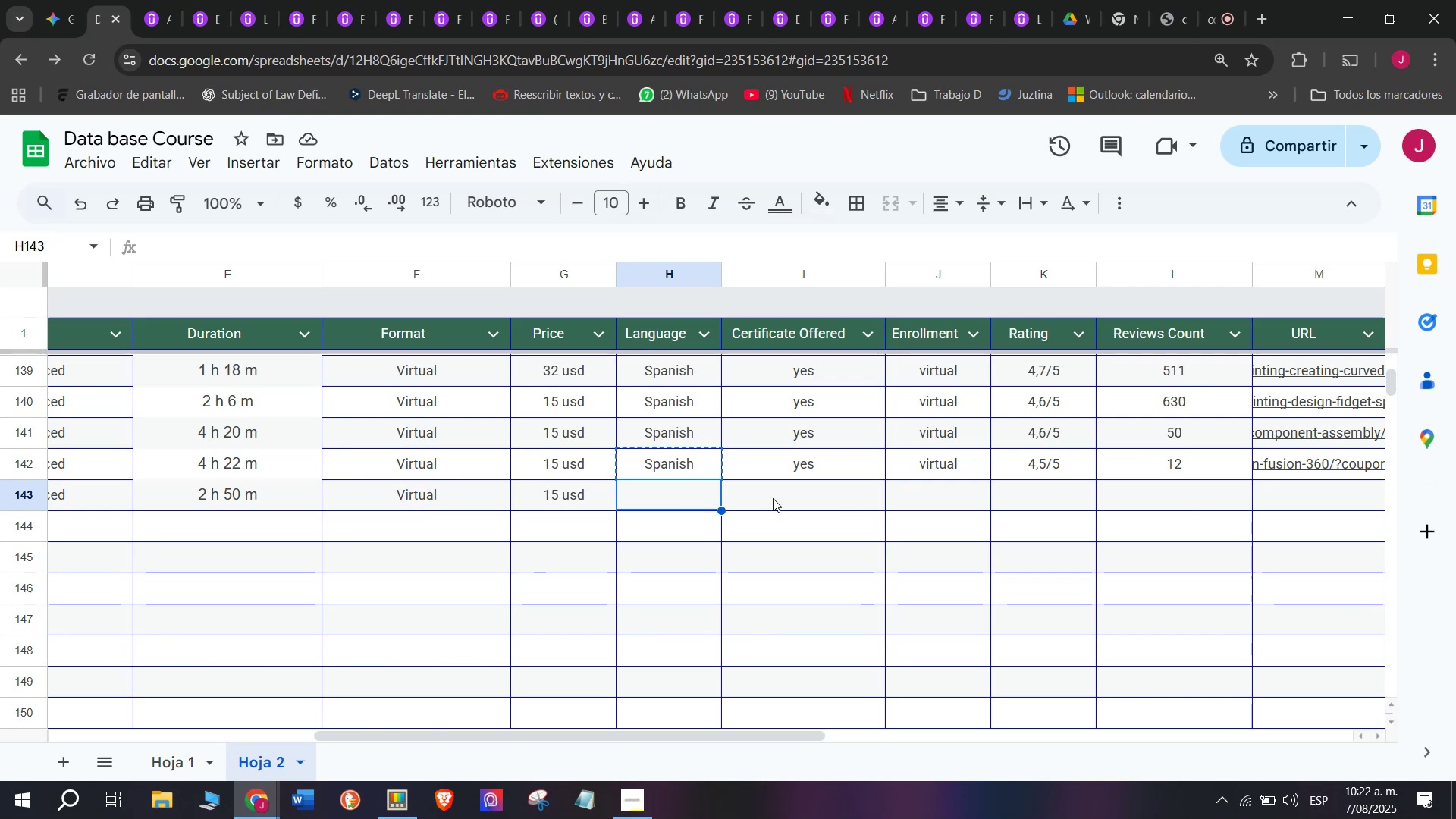 
key(Control+ControlLeft)
 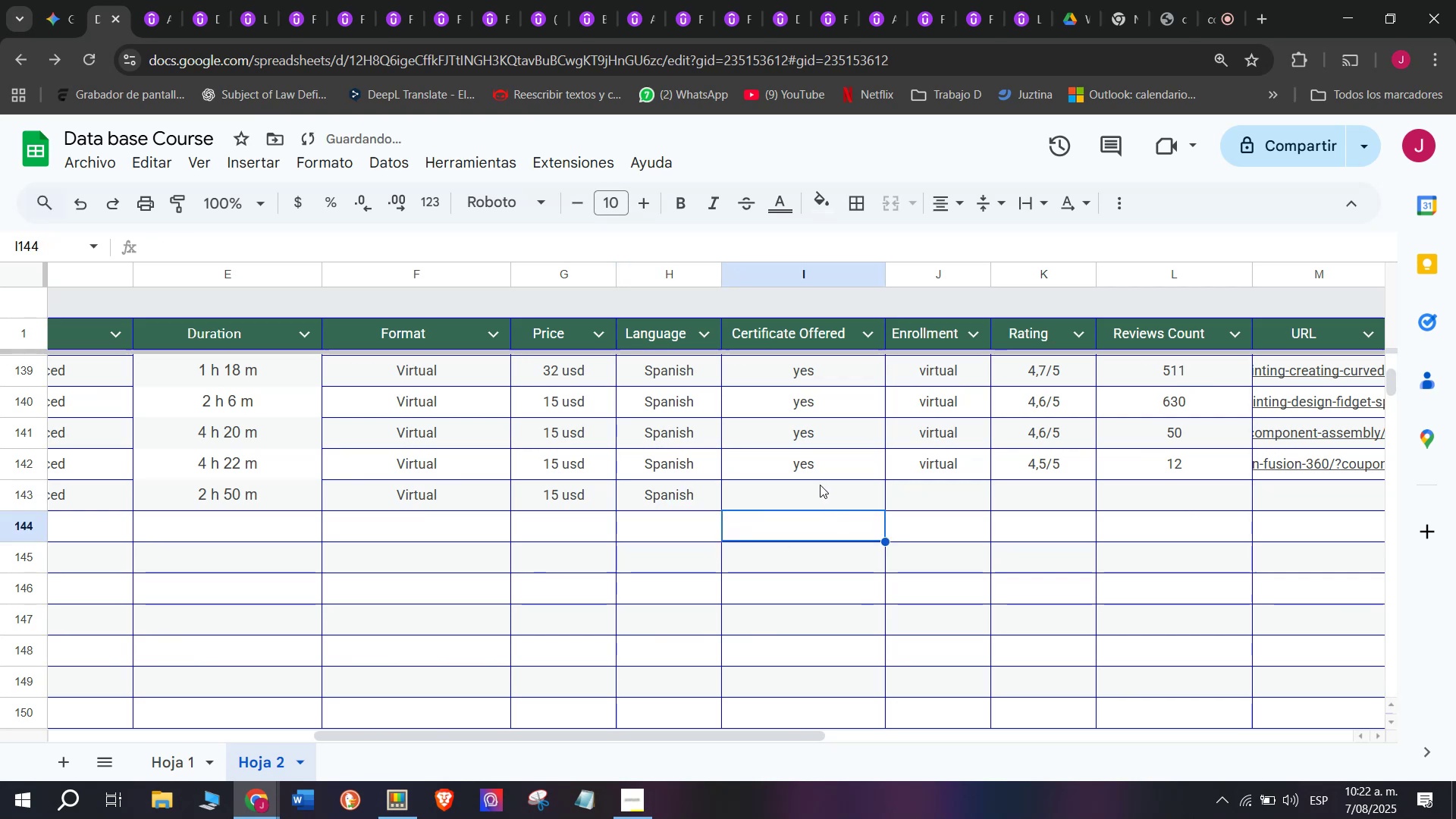 
key(Z)
 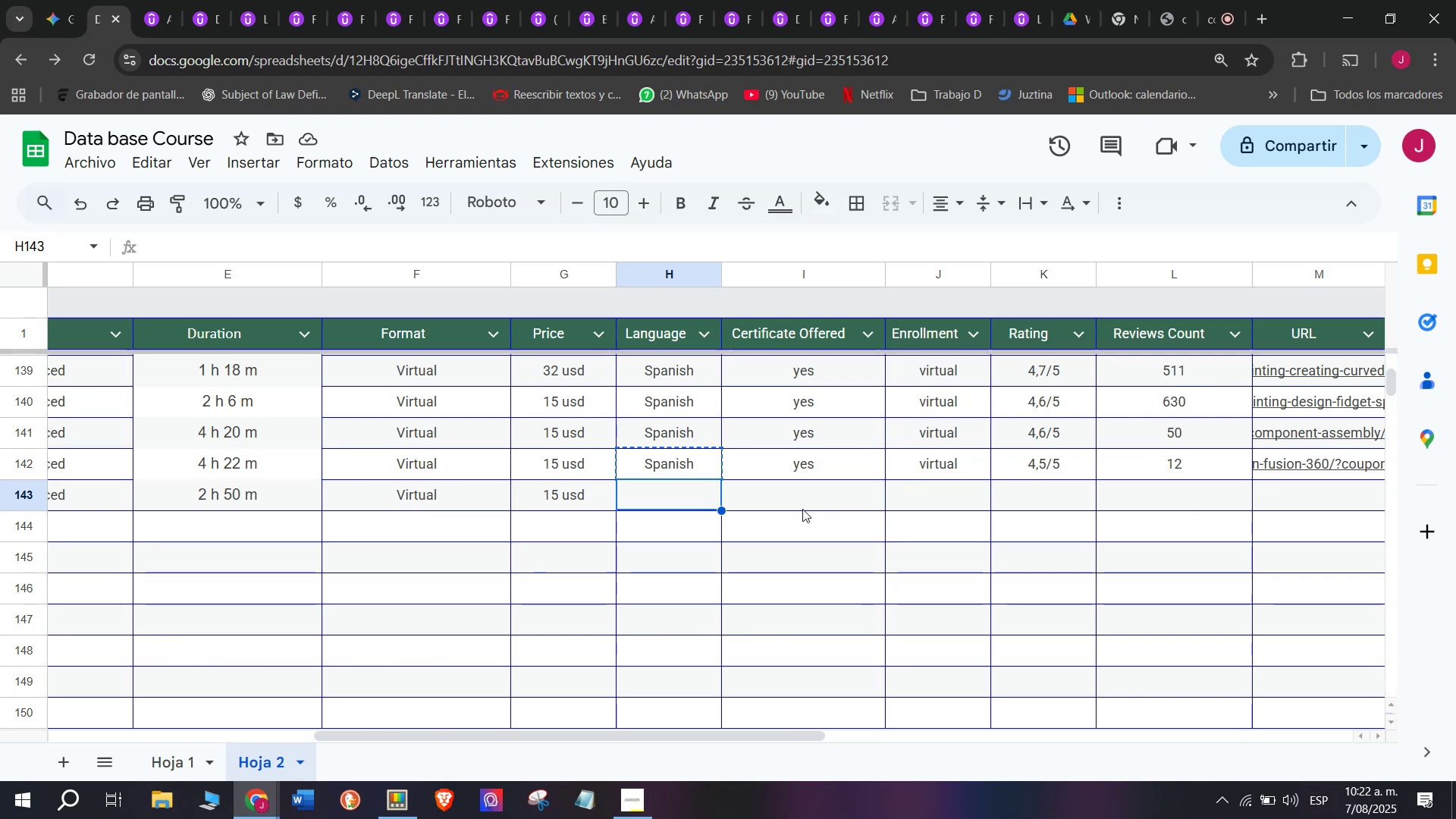 
key(Control+V)
 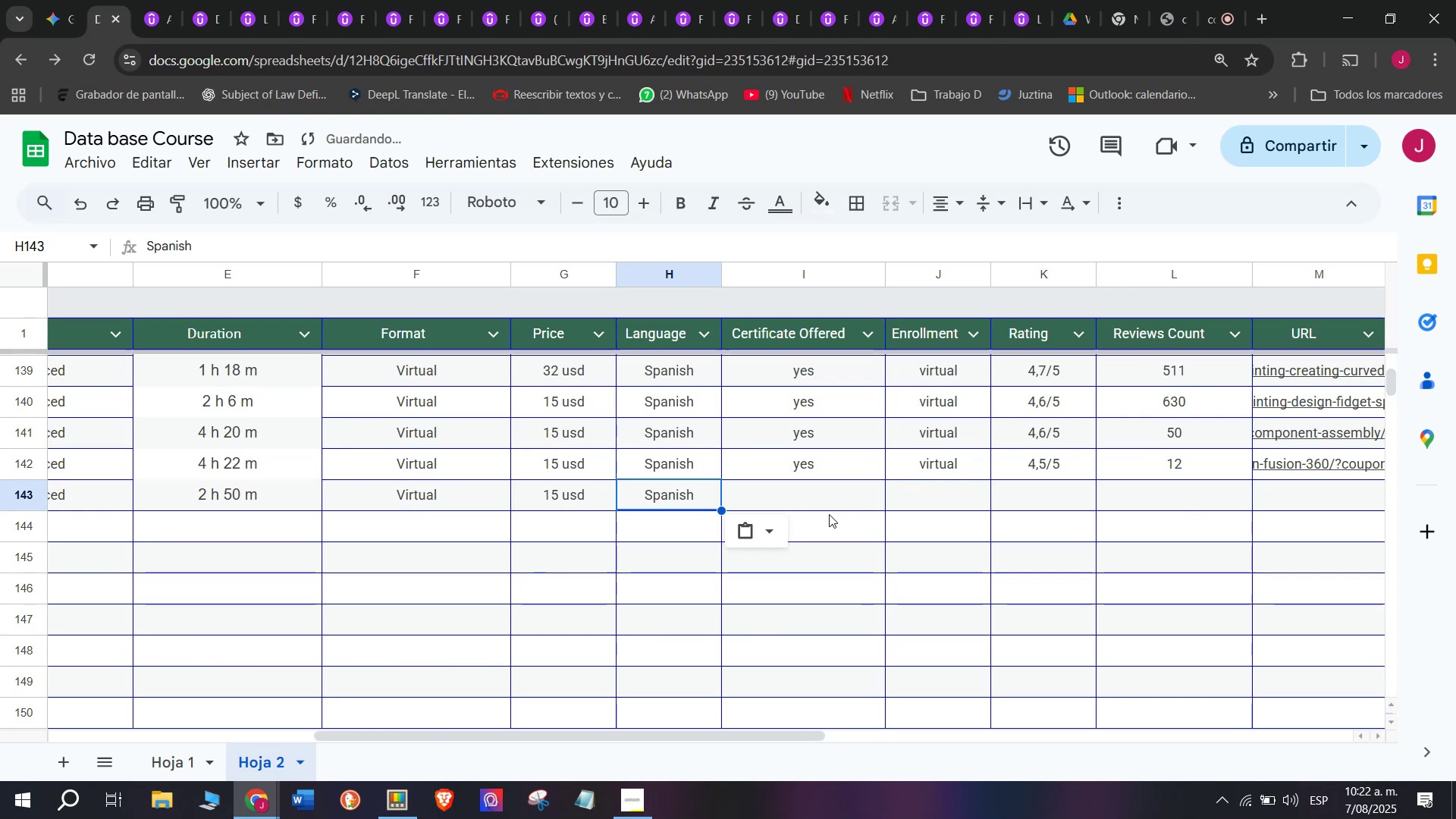 
left_click([829, 514])
 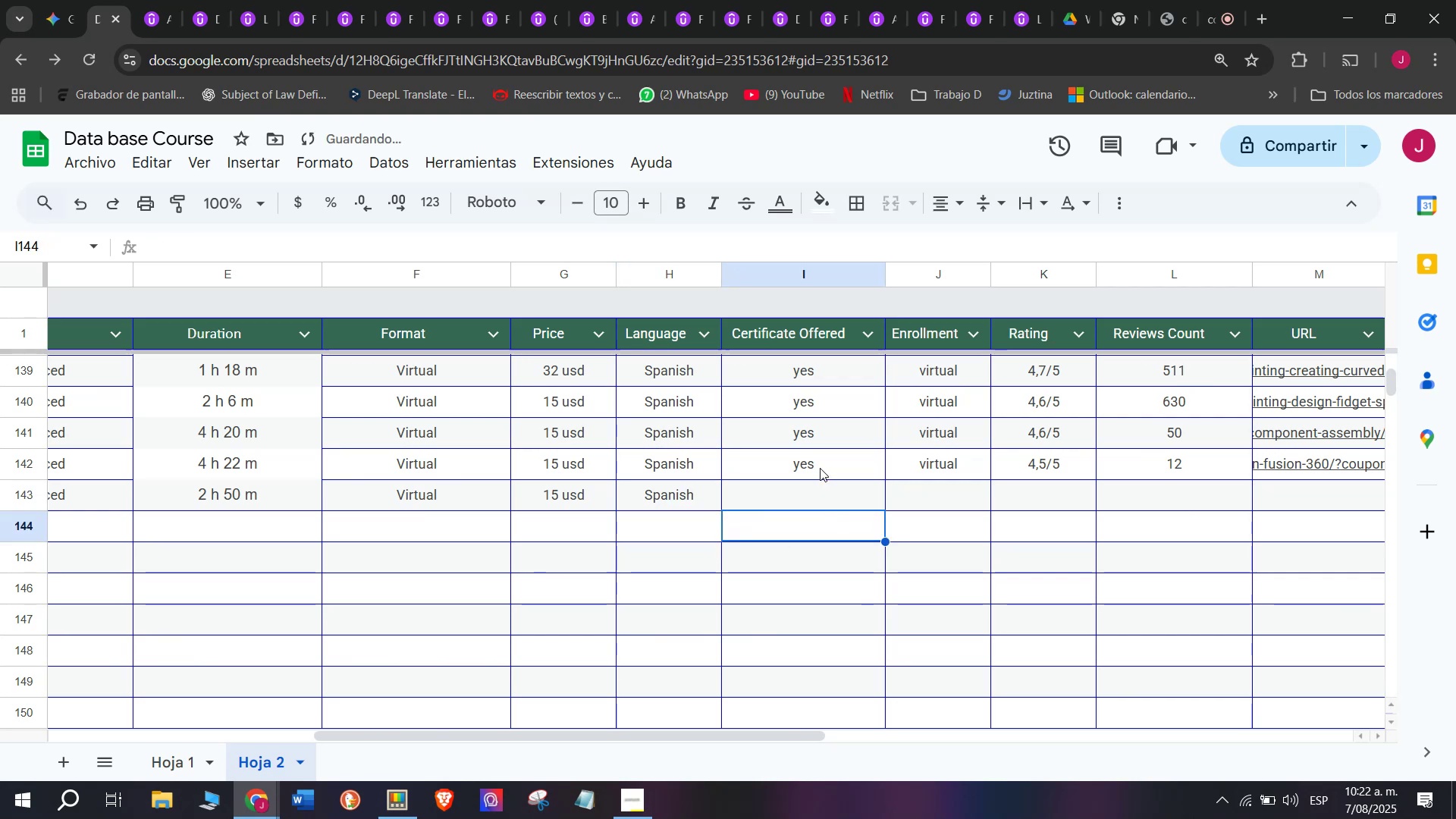 
left_click([820, 468])
 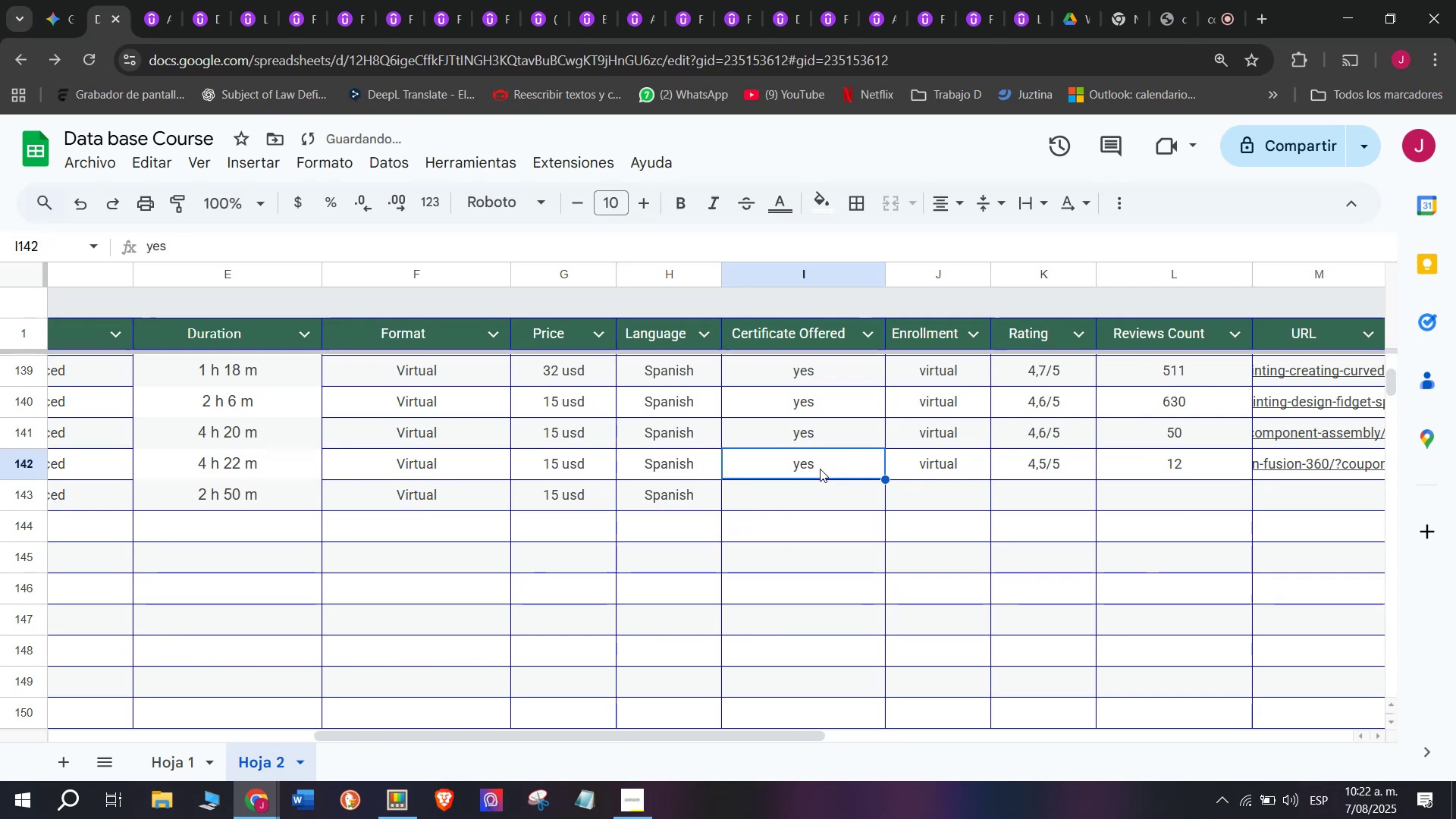 
key(Break)
 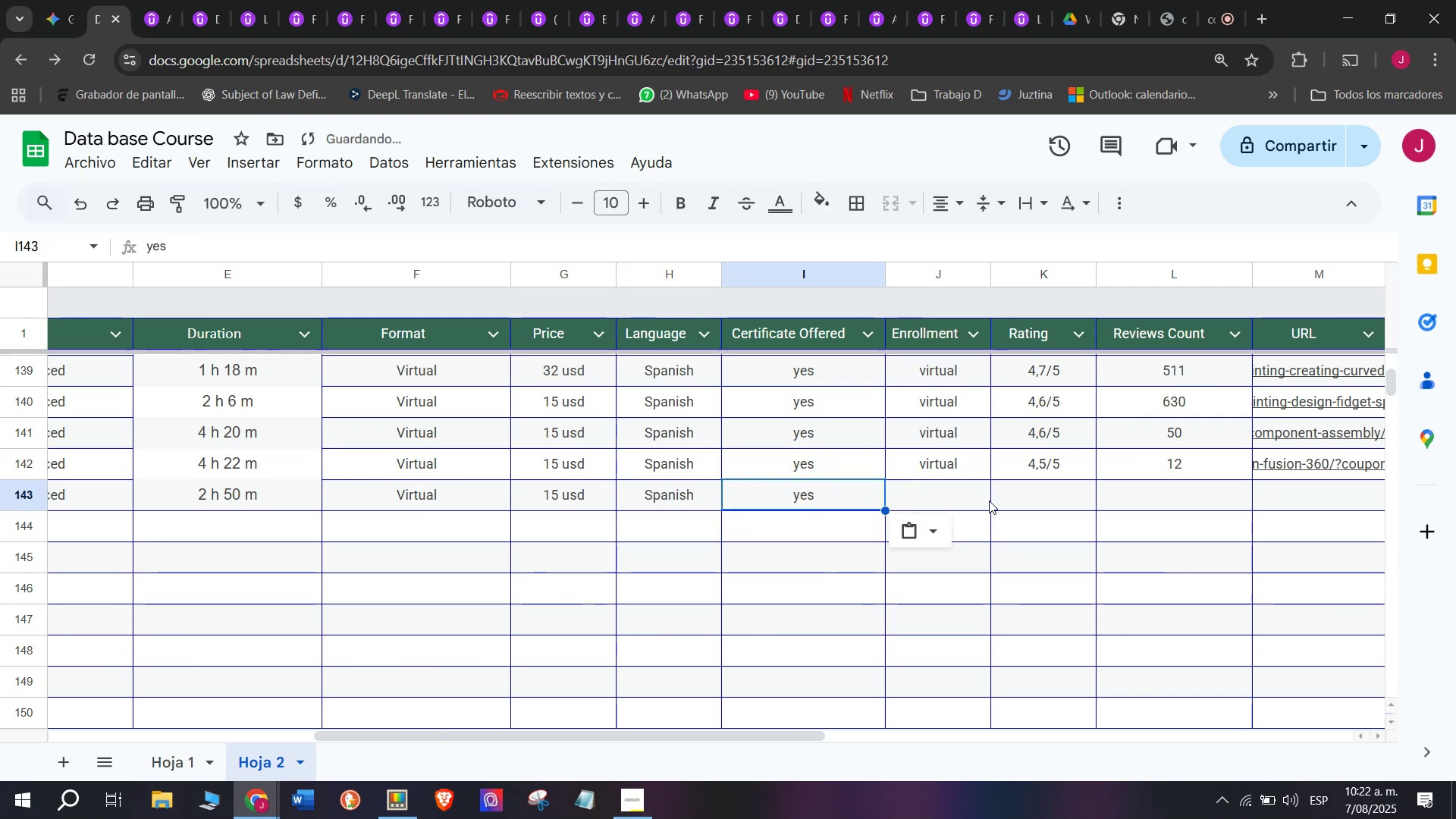 
key(Control+ControlLeft)
 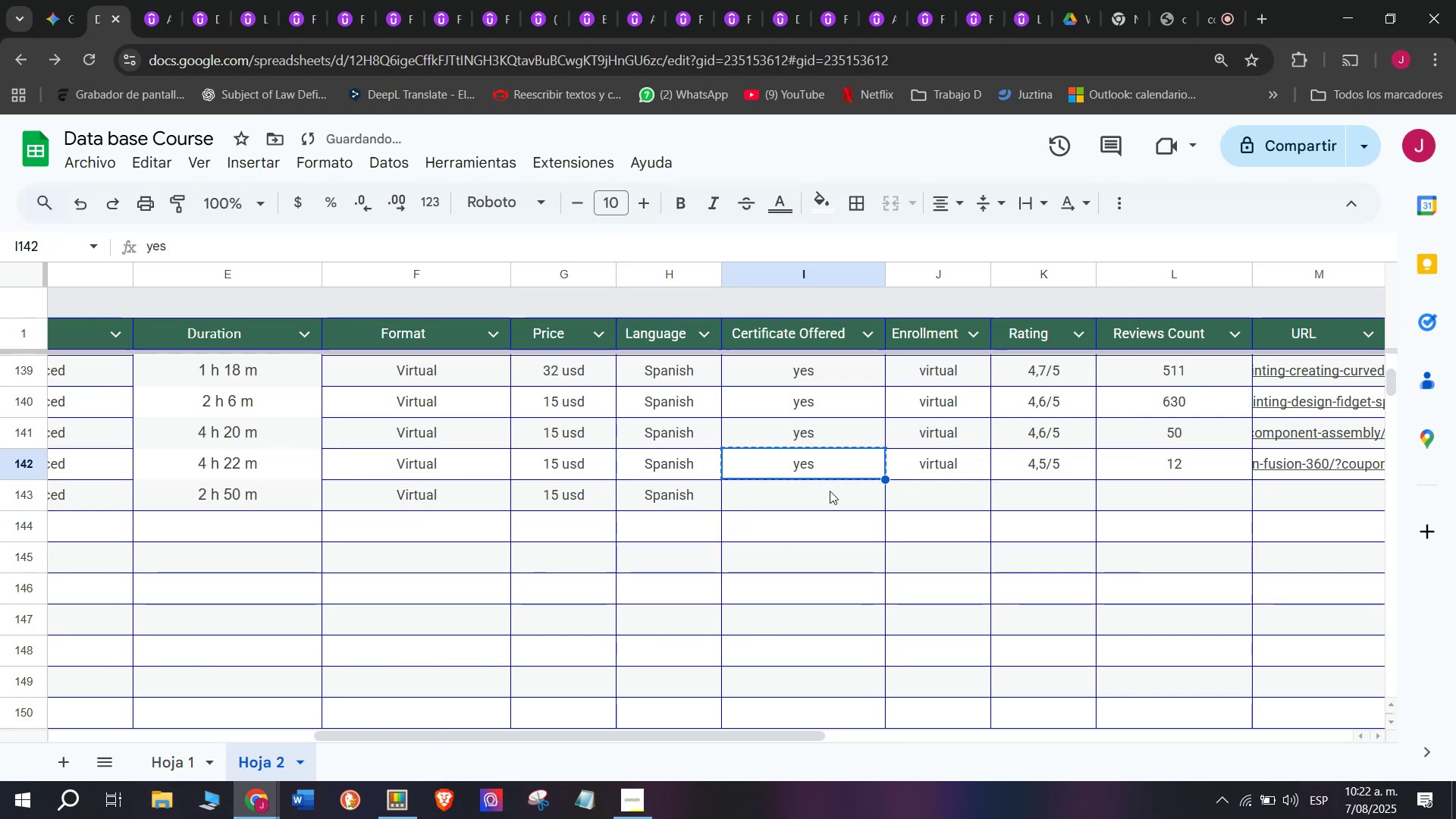 
key(Control+C)
 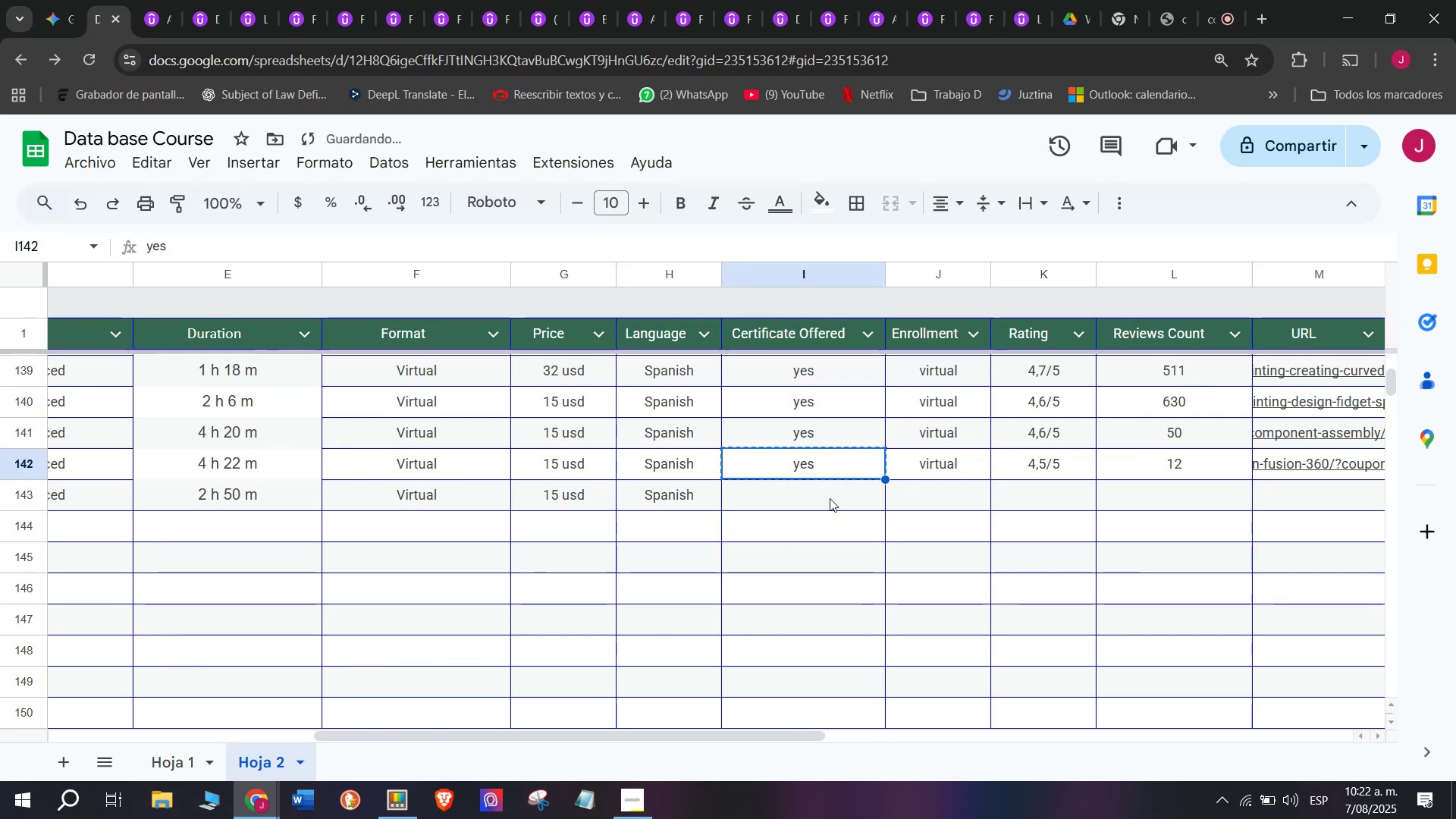 
double_click([830, 498])
 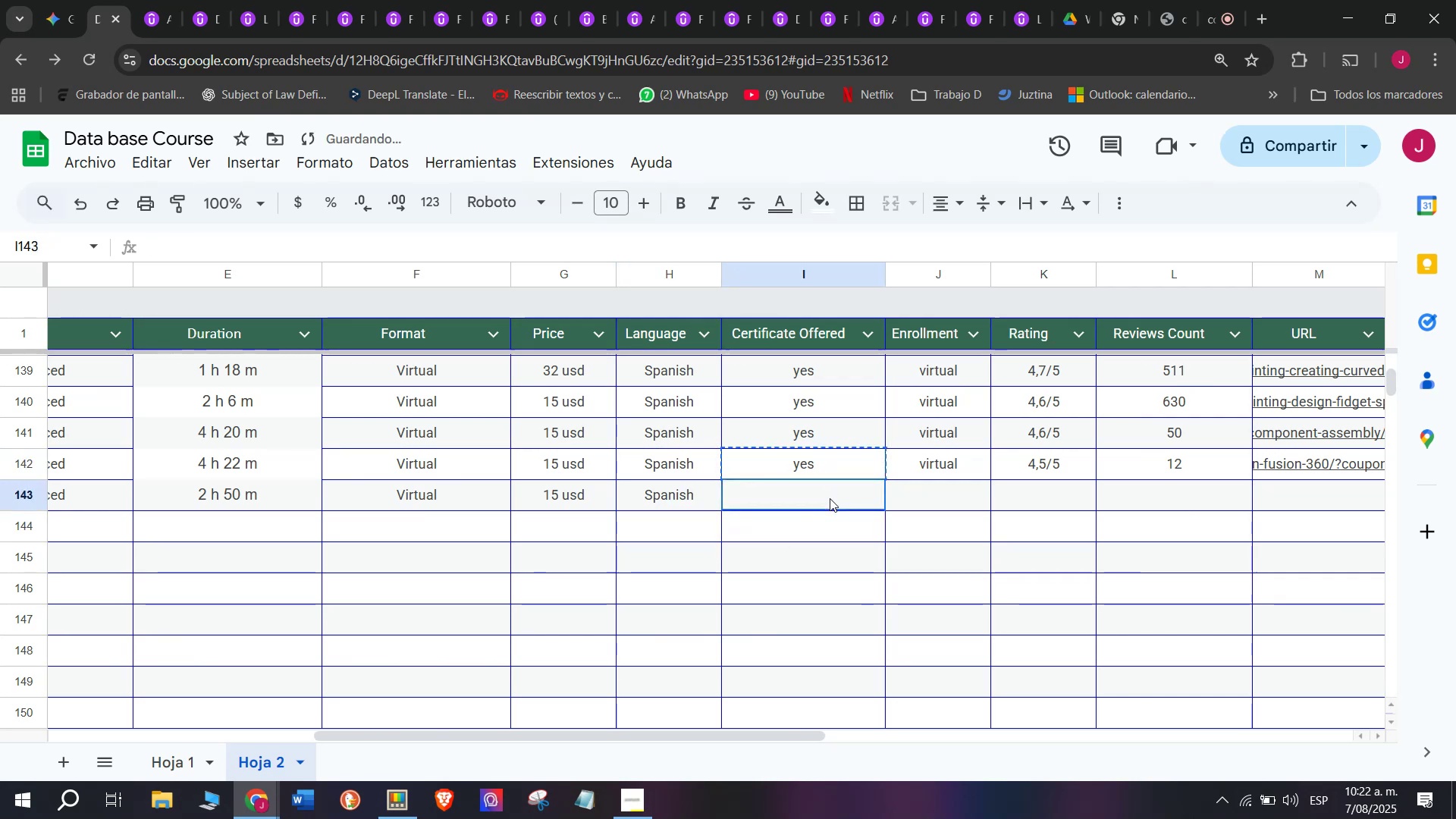 
key(Control+ControlLeft)
 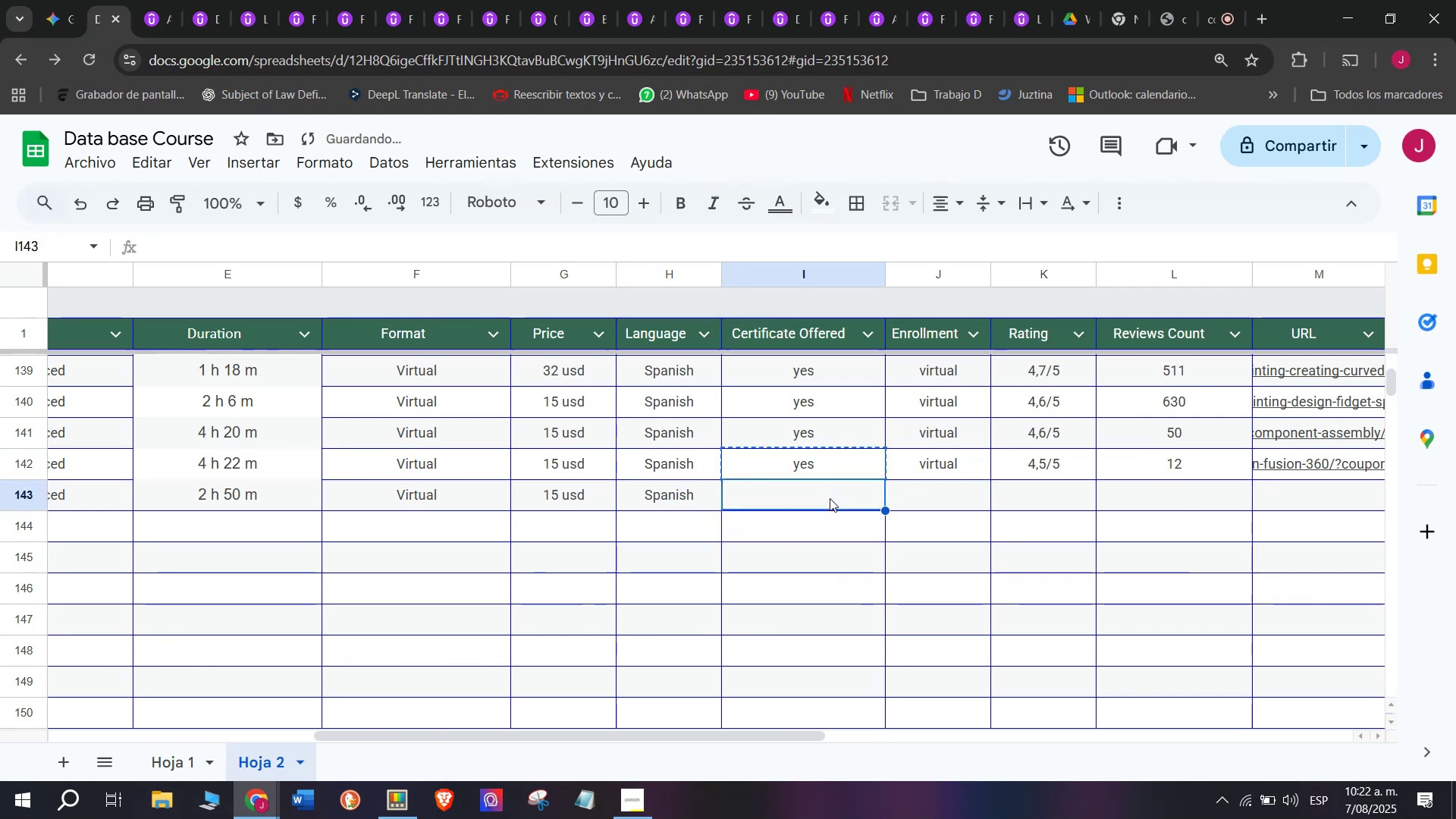 
key(Z)
 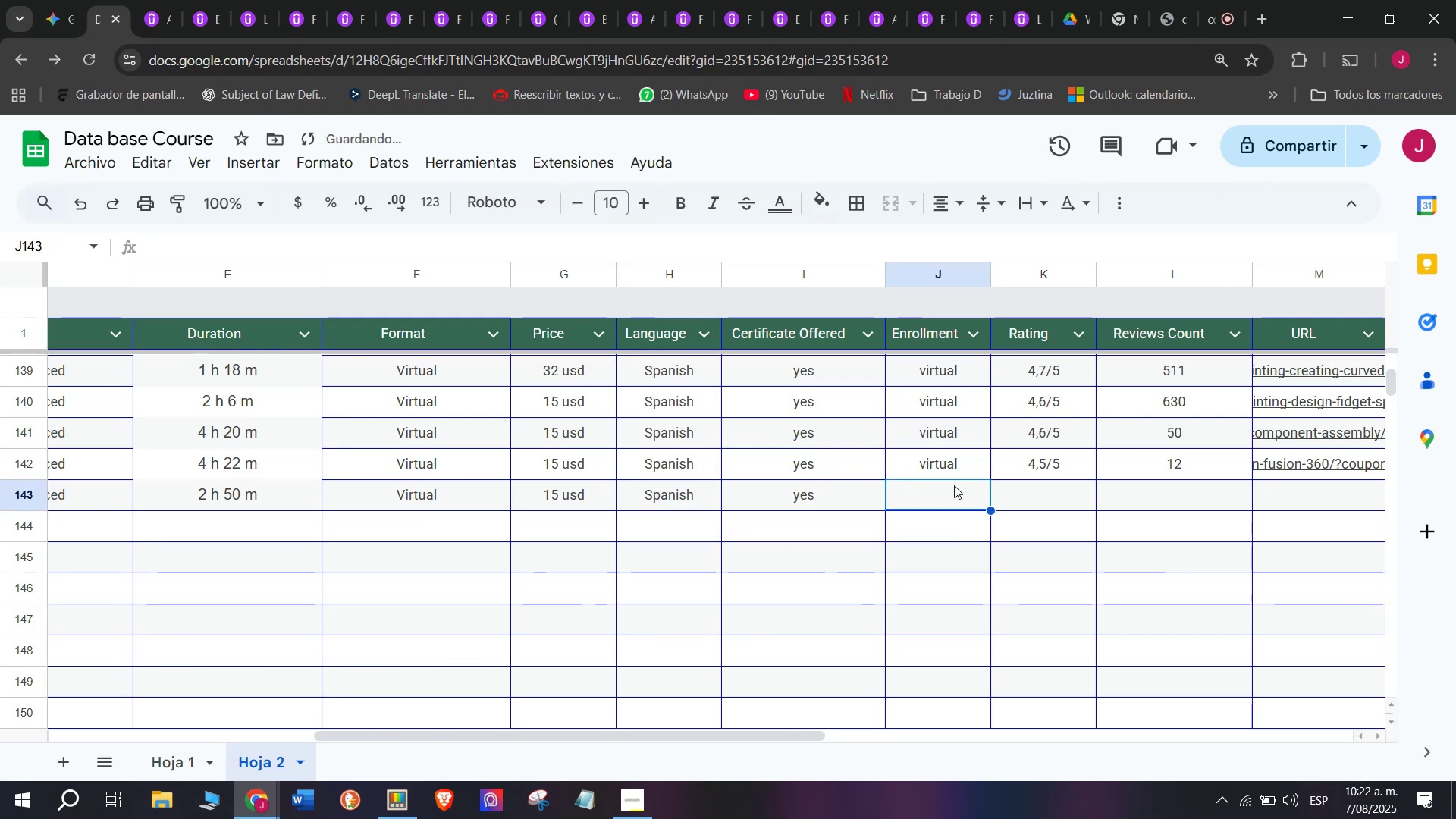 
key(Control+V)
 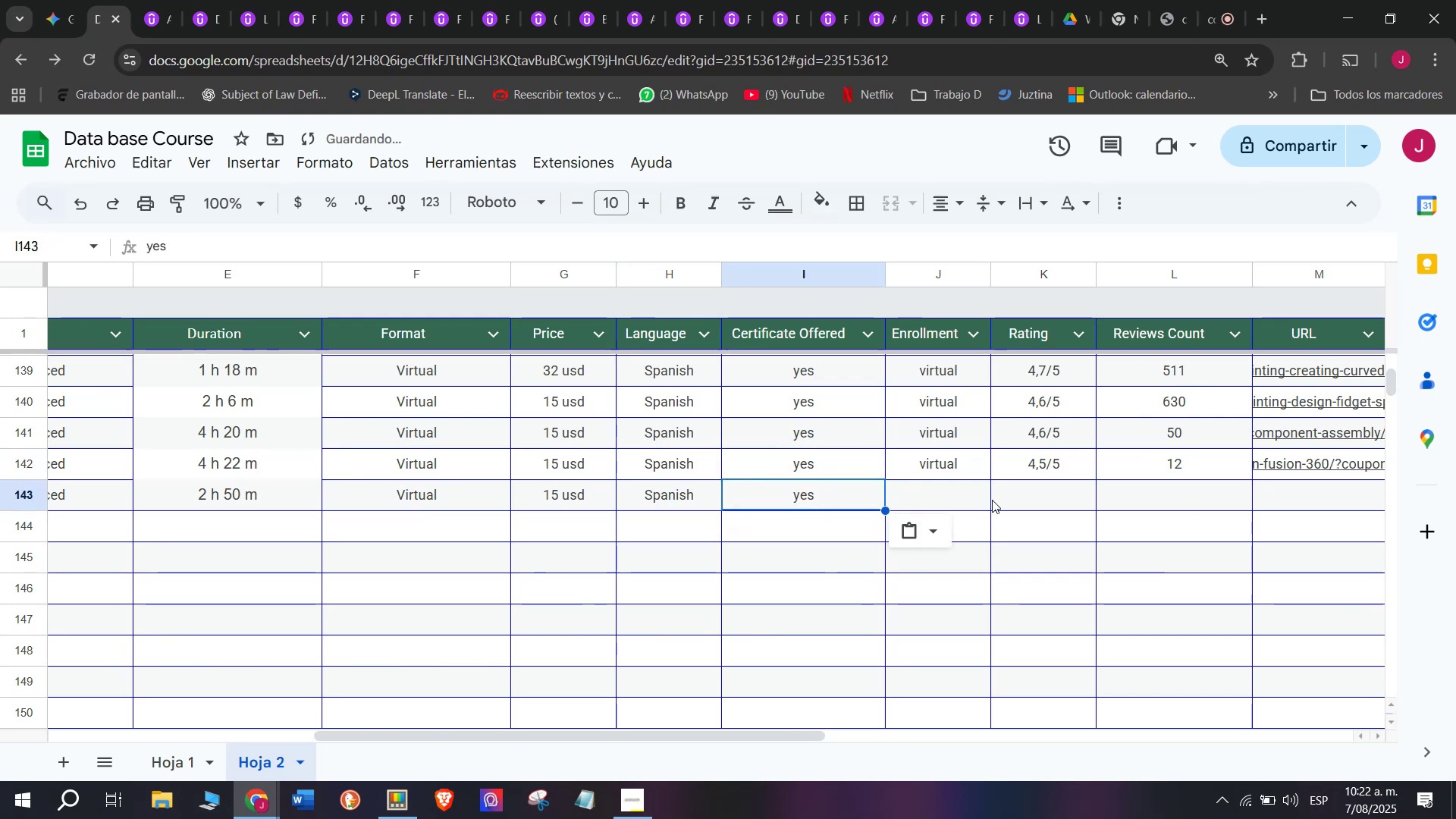 
triple_click([992, 500])
 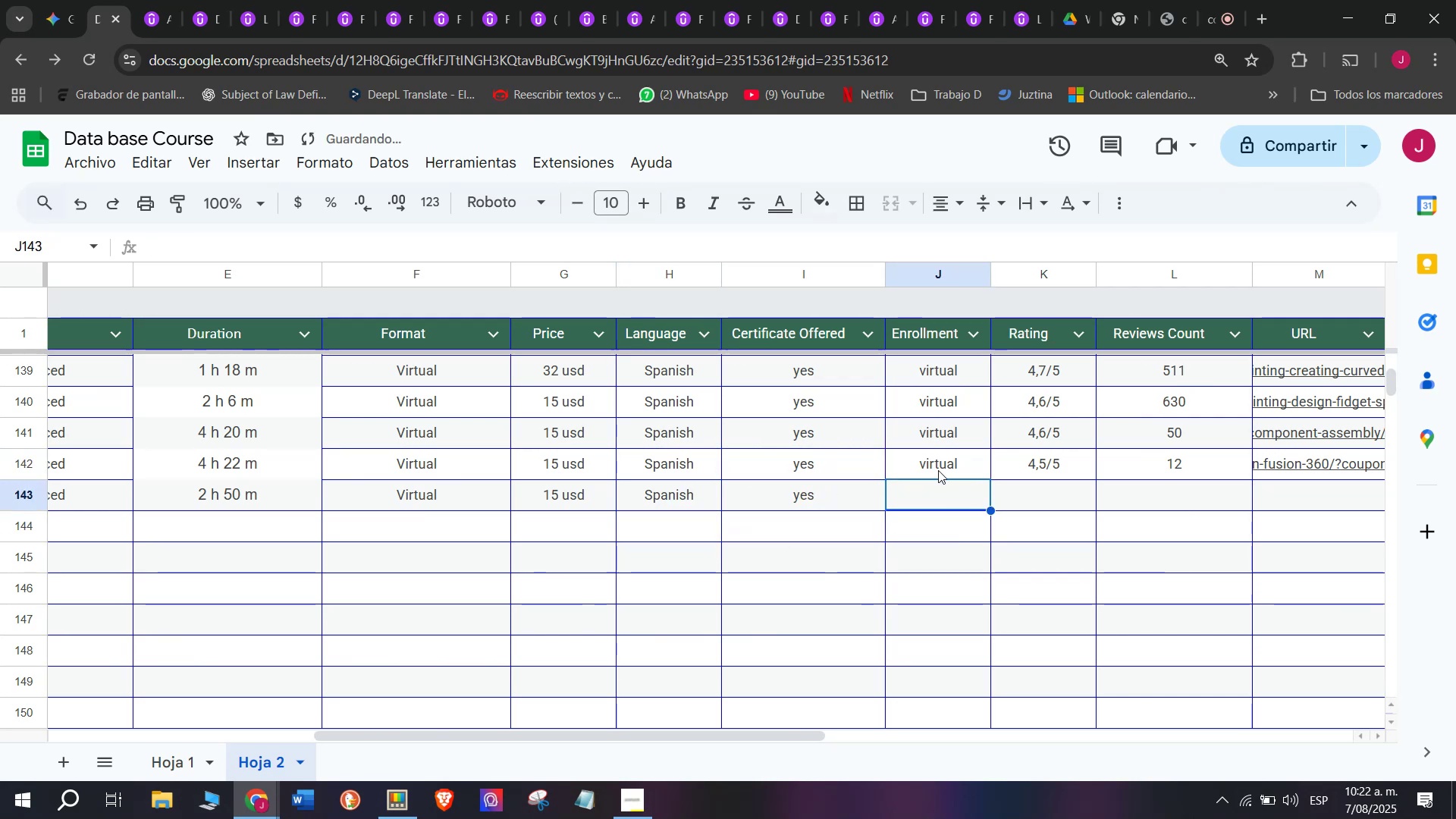 
triple_click([938, 468])
 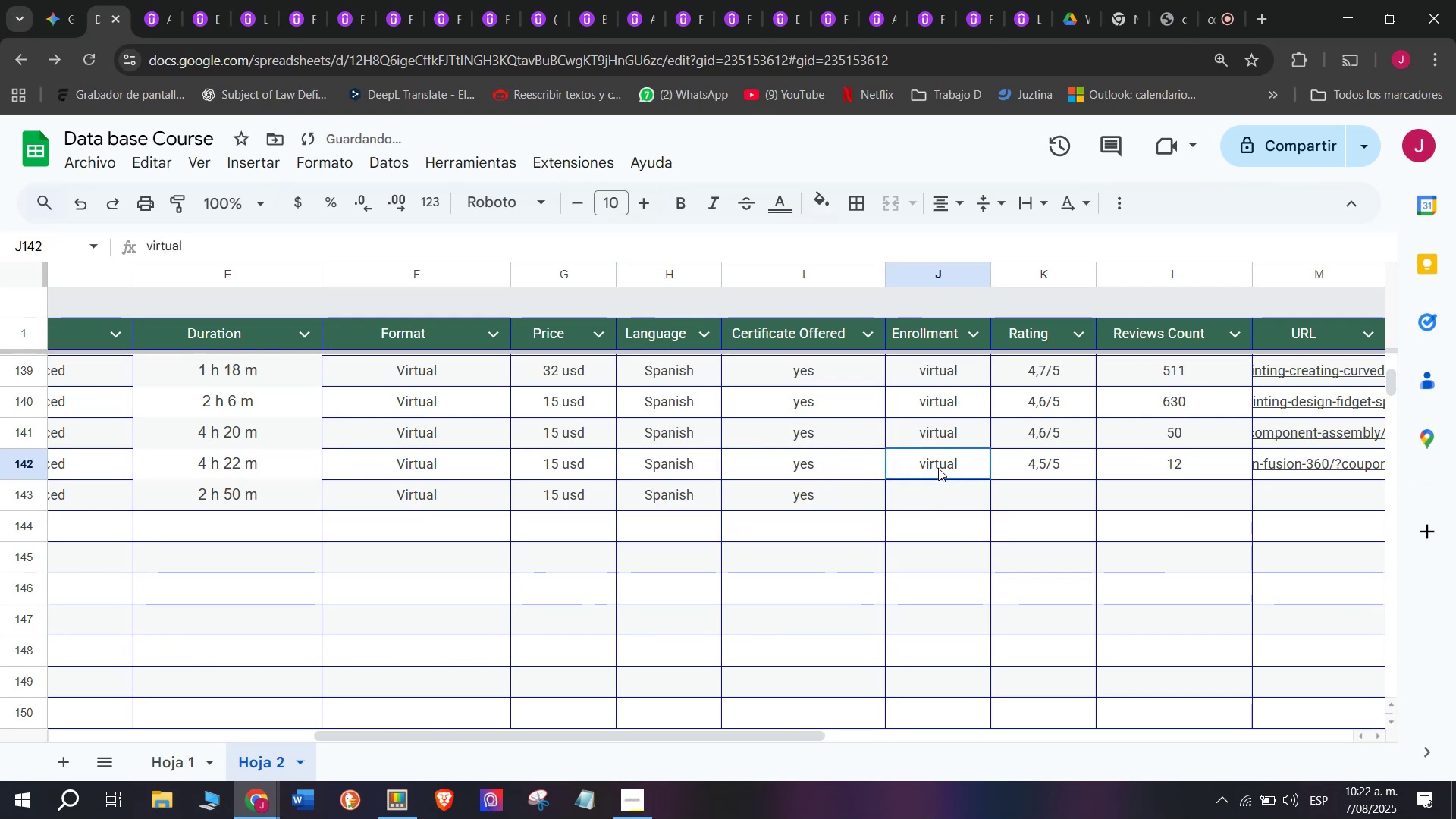 
key(Control+ControlLeft)
 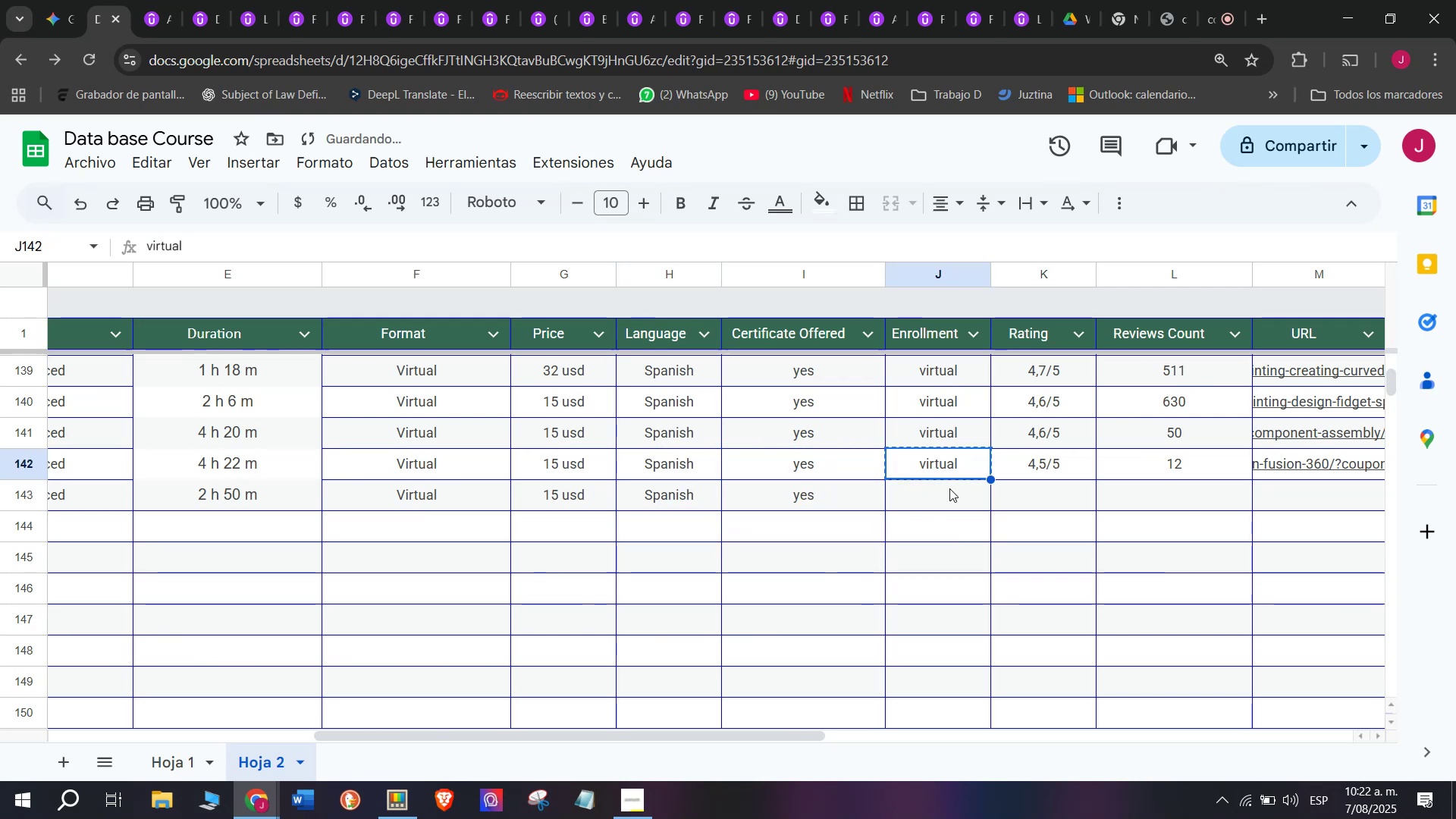 
key(Break)
 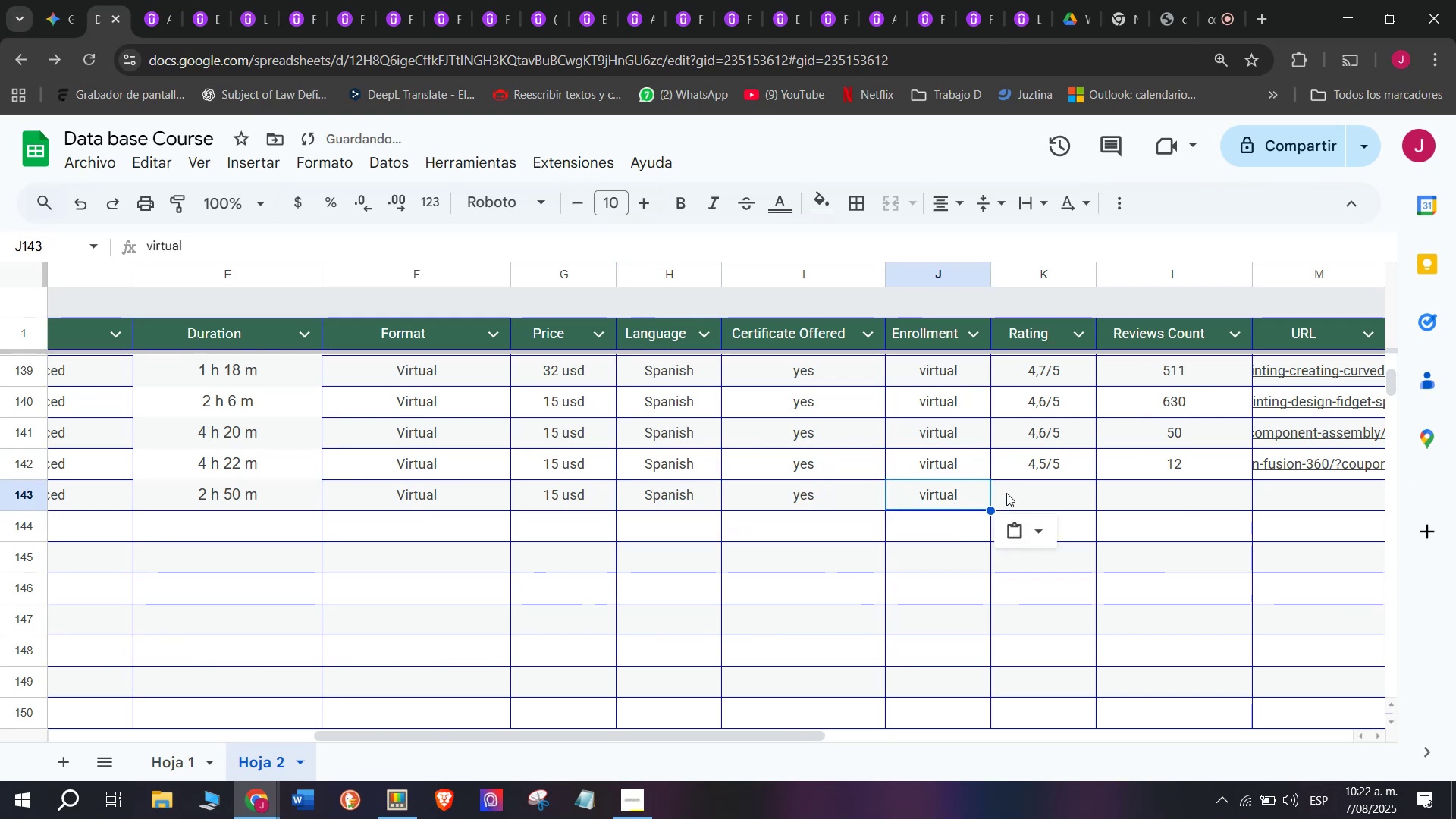 
key(Control+C)
 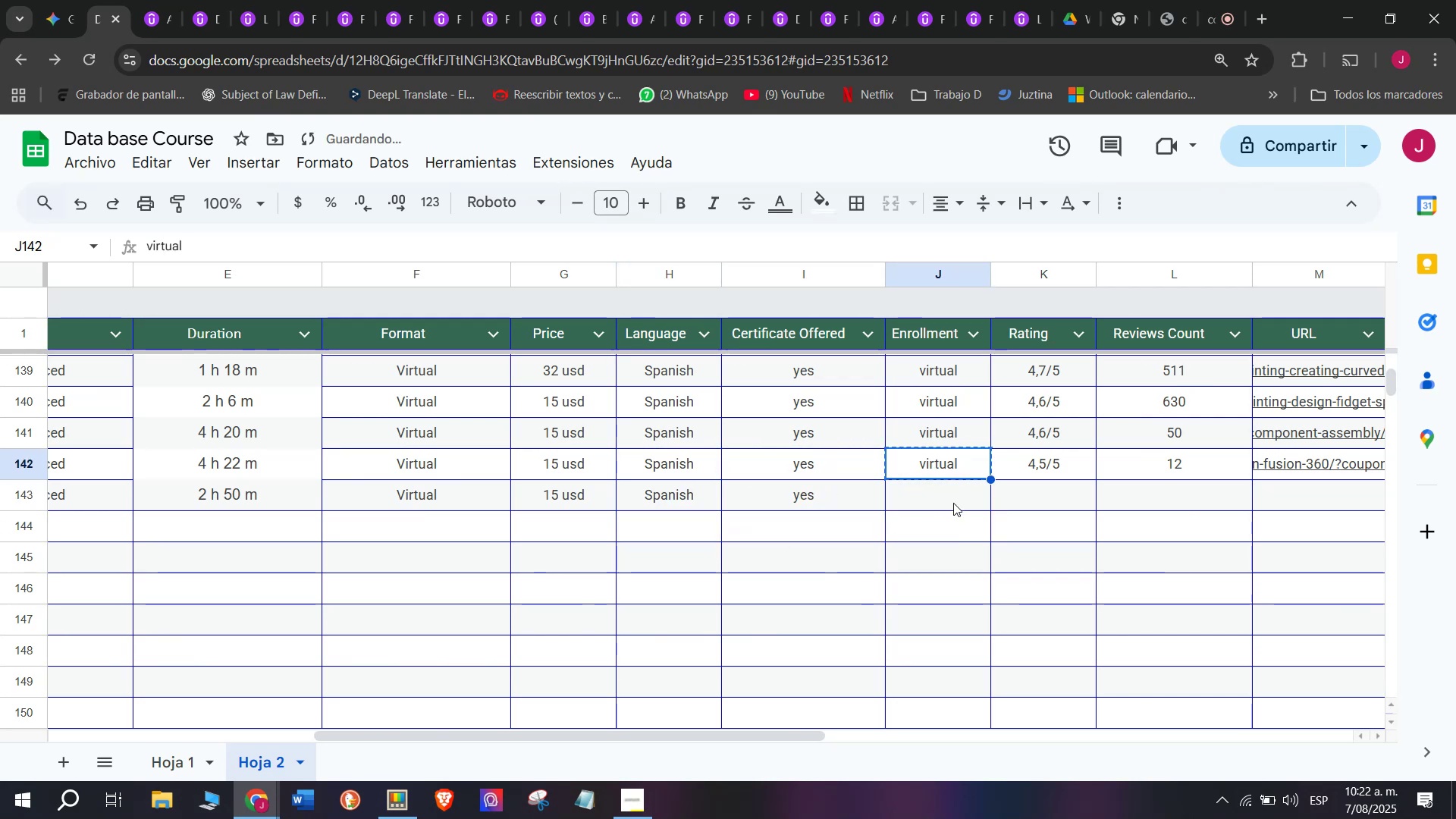 
key(Z)
 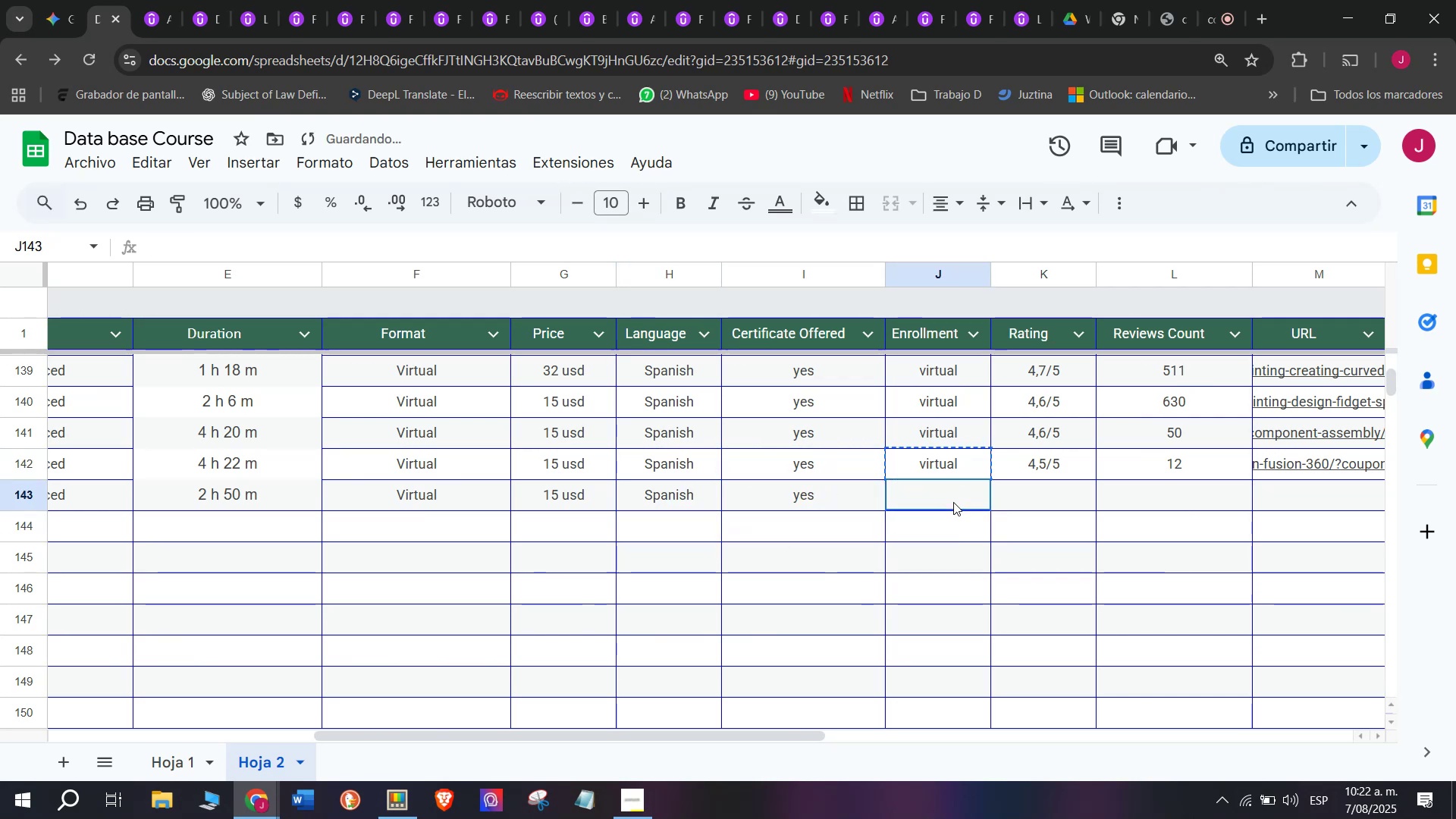 
key(Control+ControlLeft)
 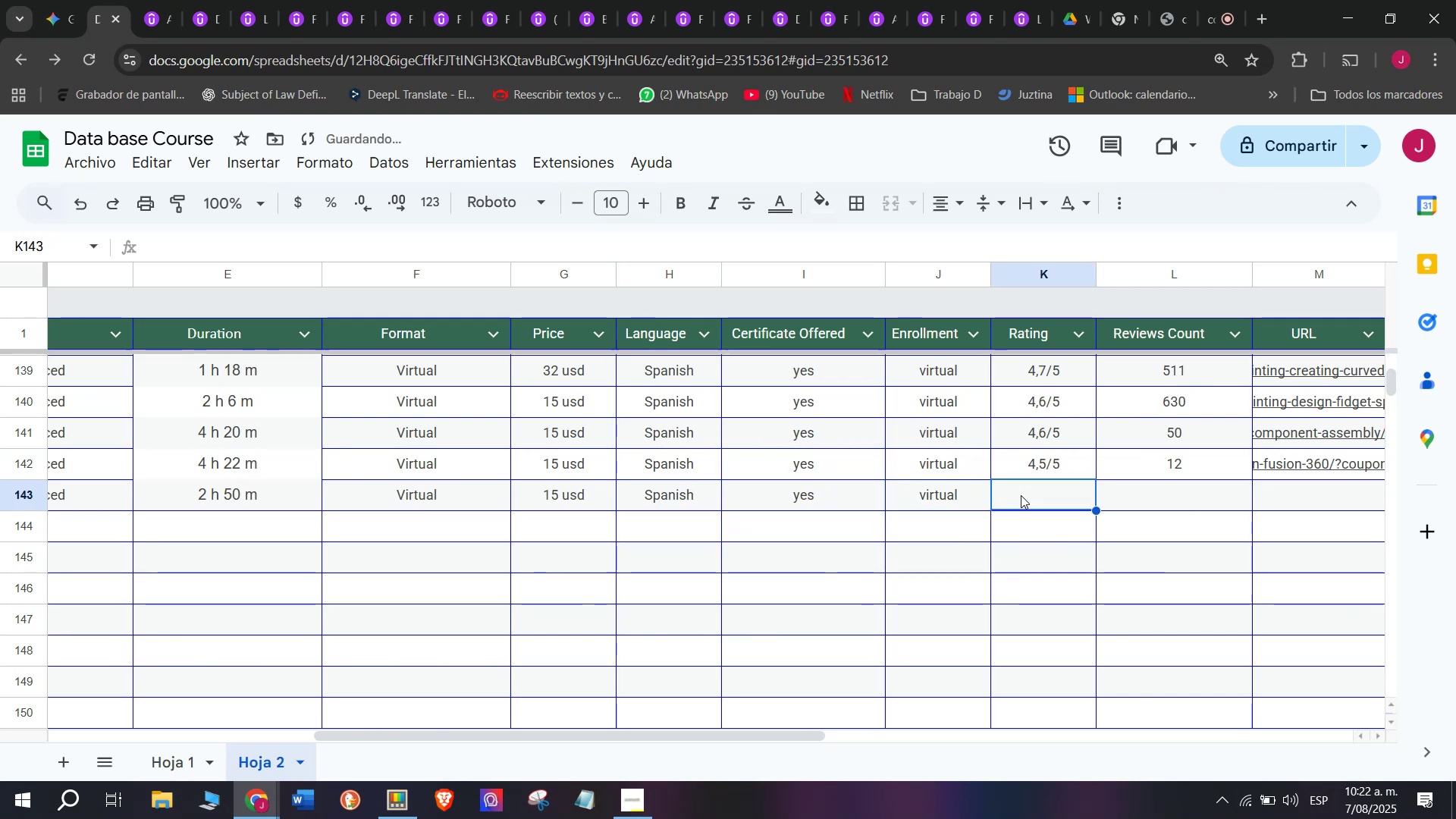 
key(Control+V)
 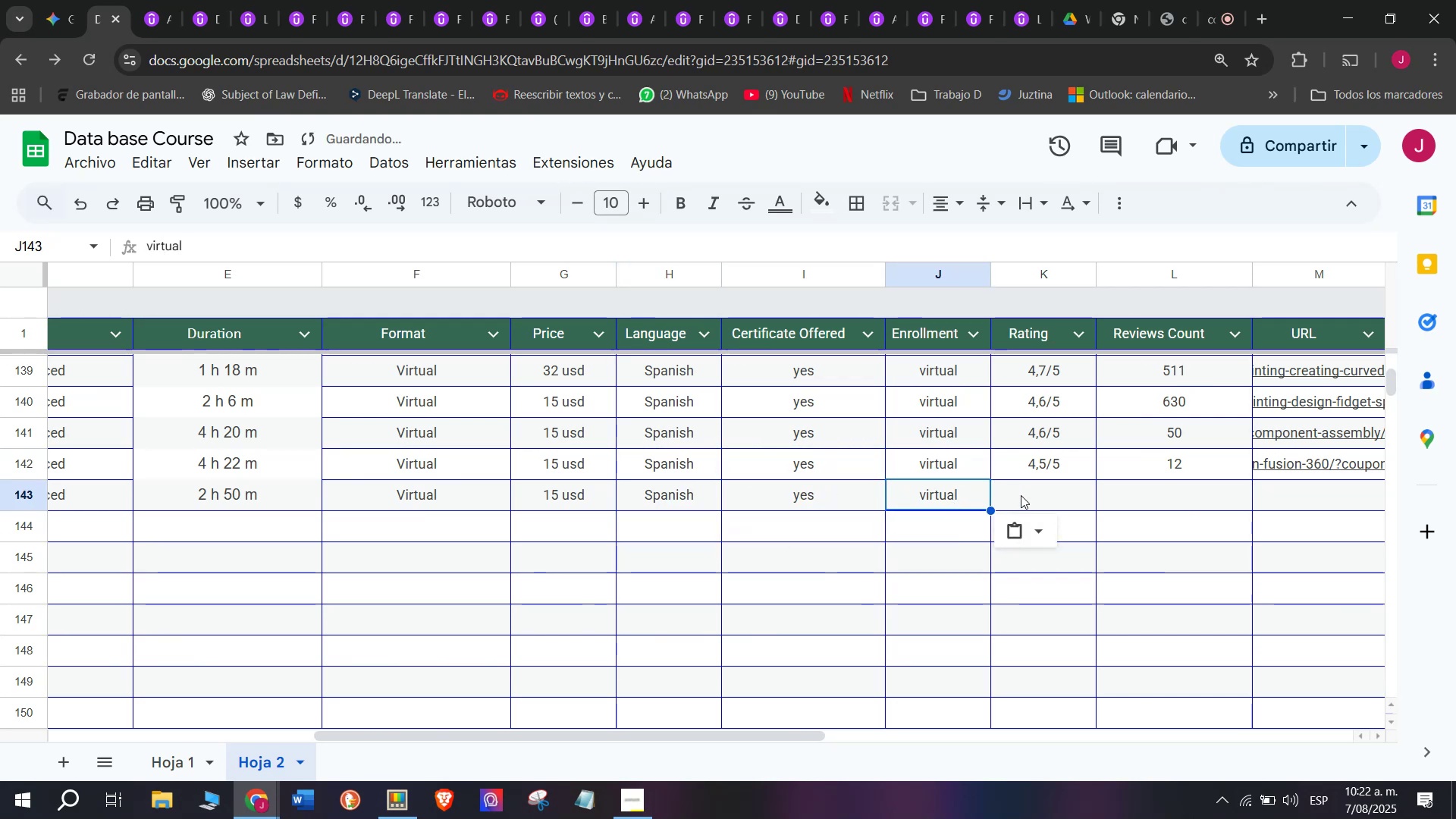 
triple_click([1021, 495])
 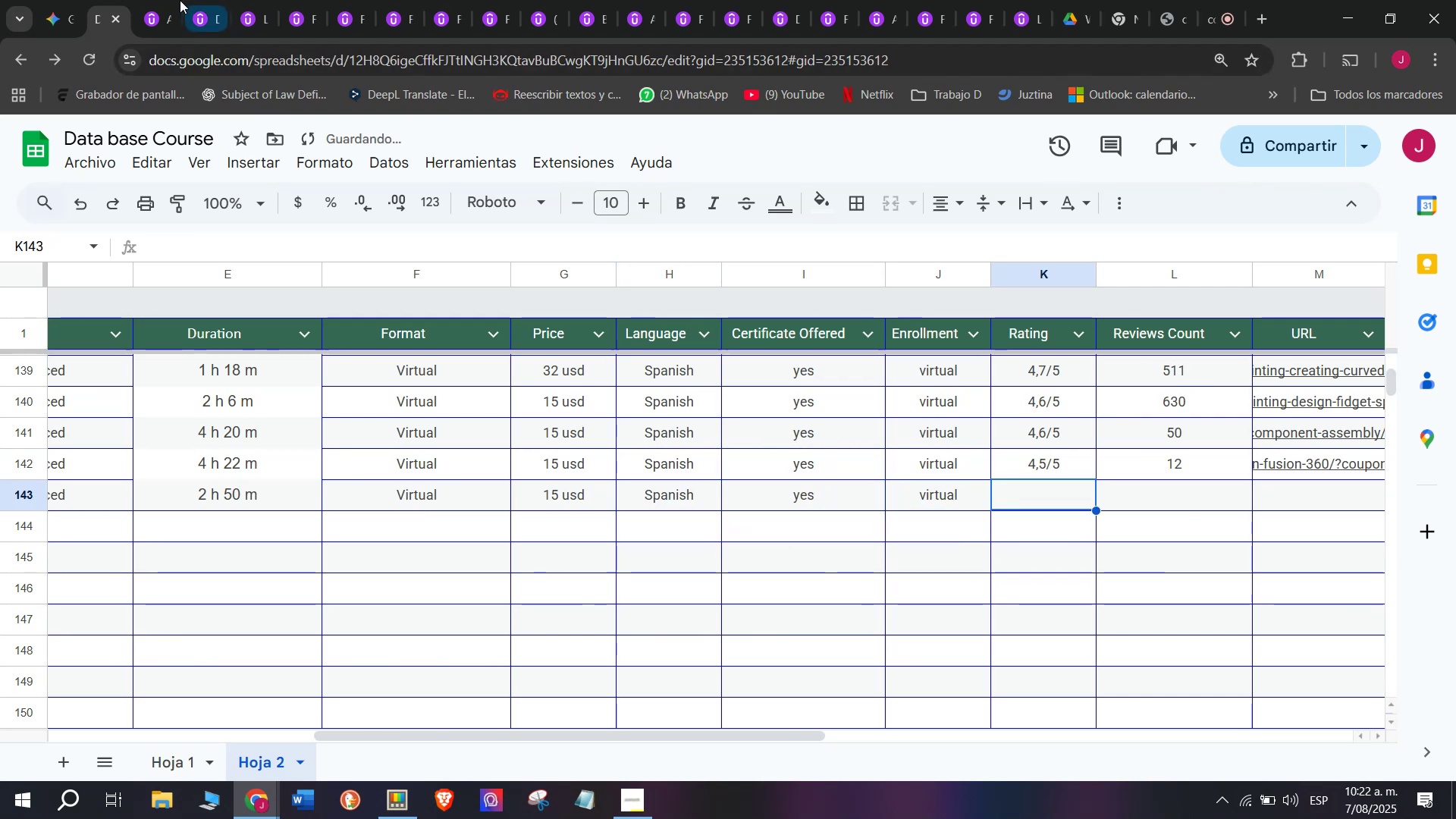 
left_click([173, 0])
 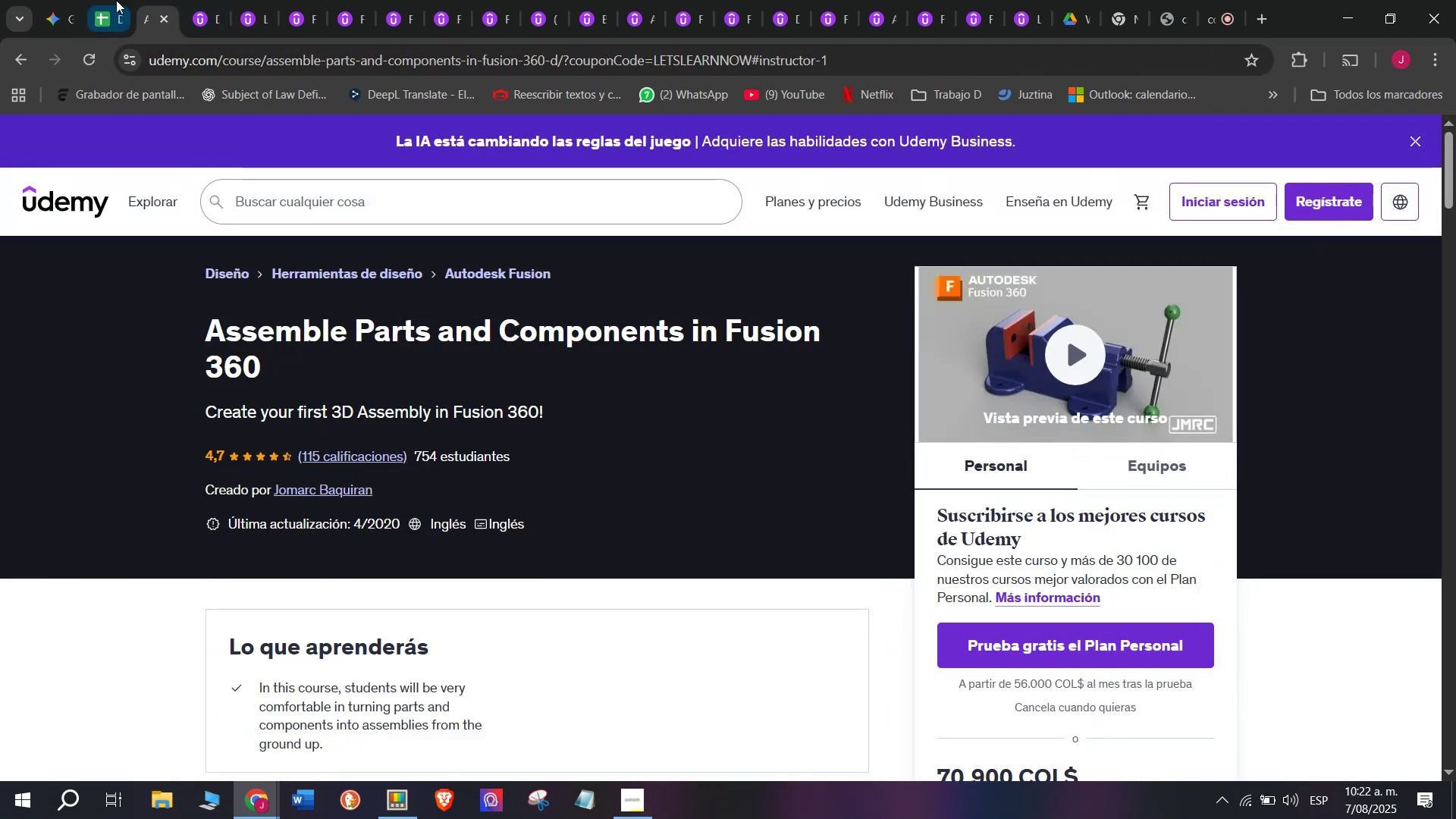 
left_click([108, 0])
 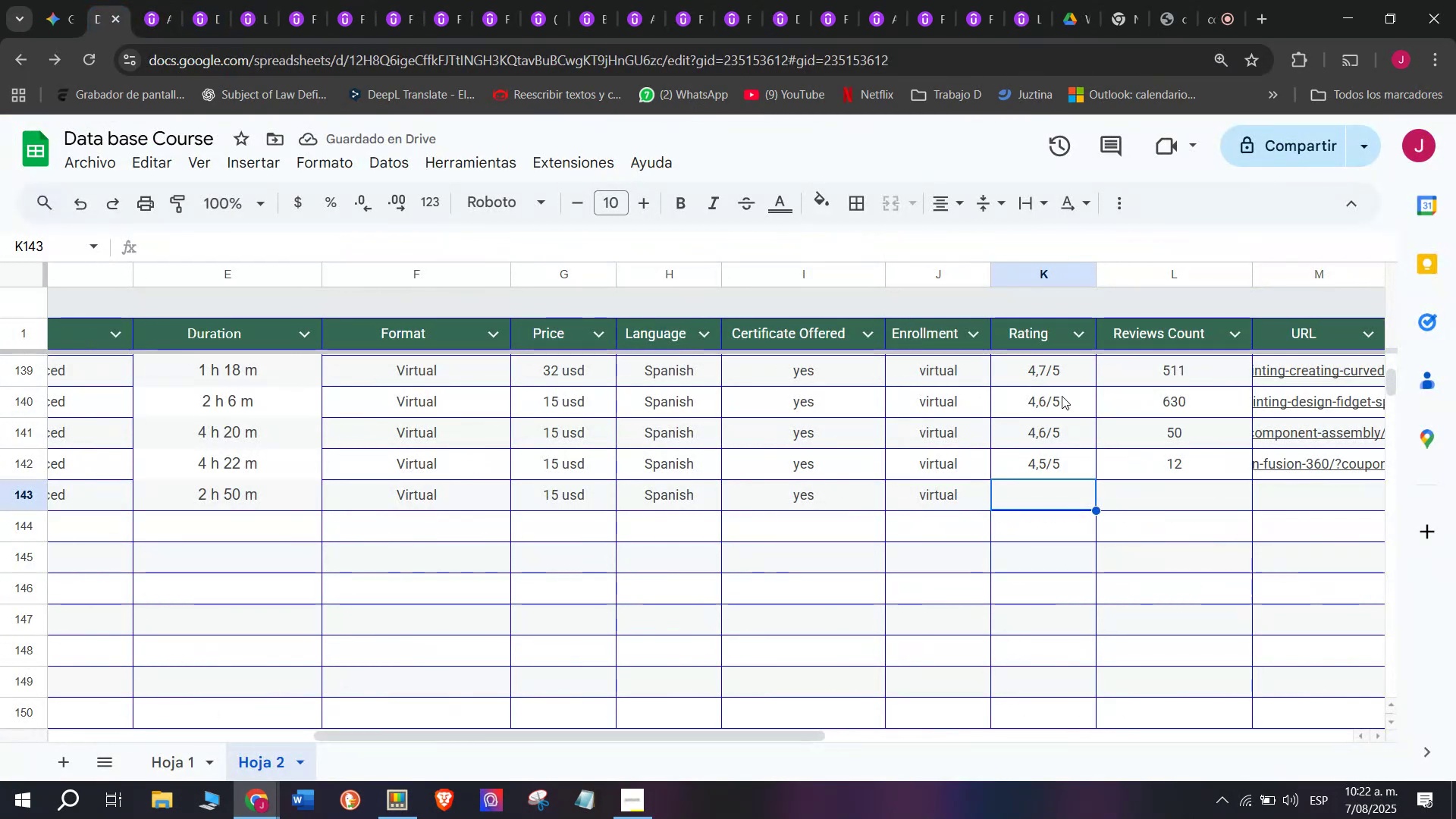 
left_click([1067, 379])
 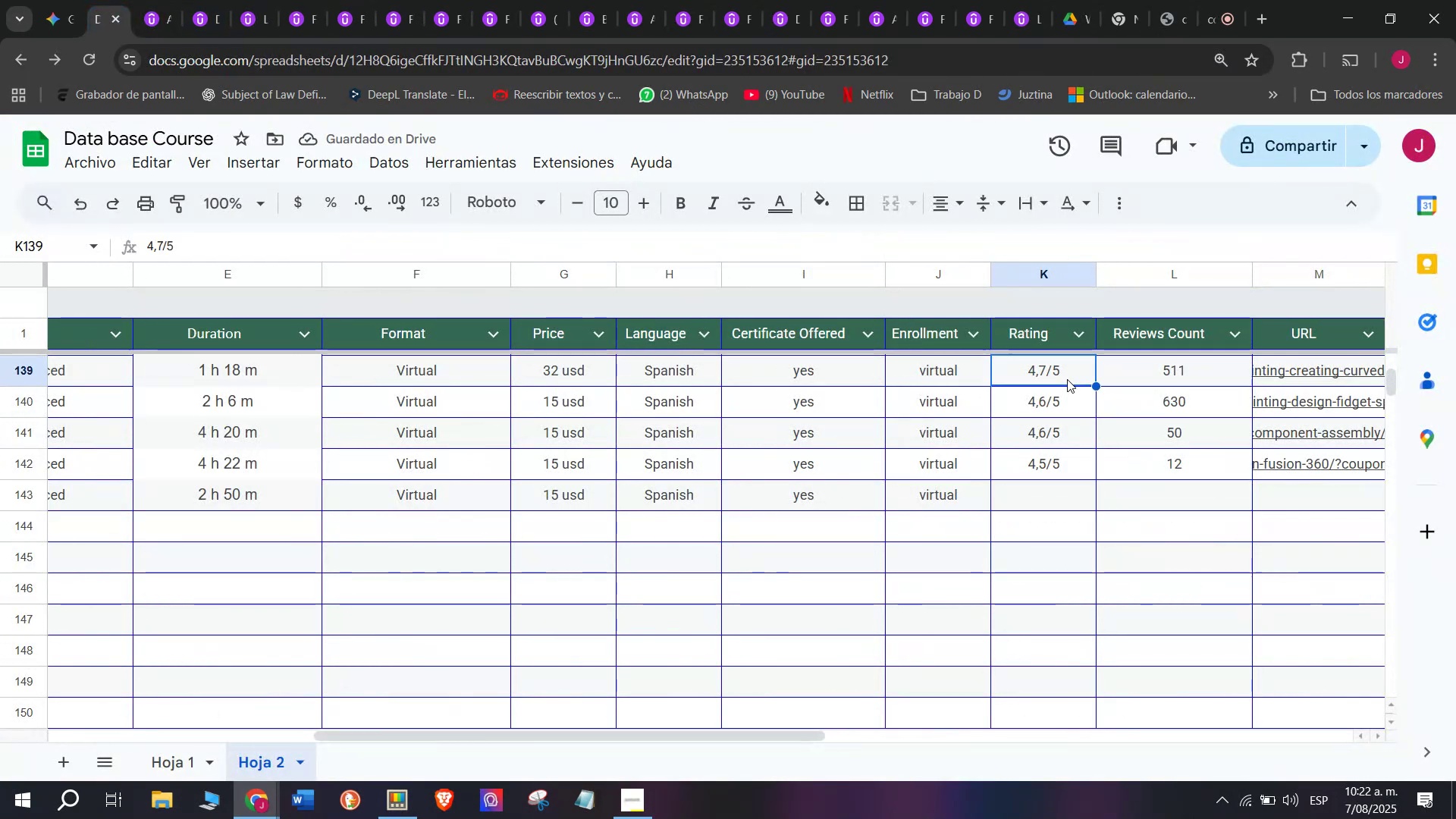 
key(Control+ControlLeft)
 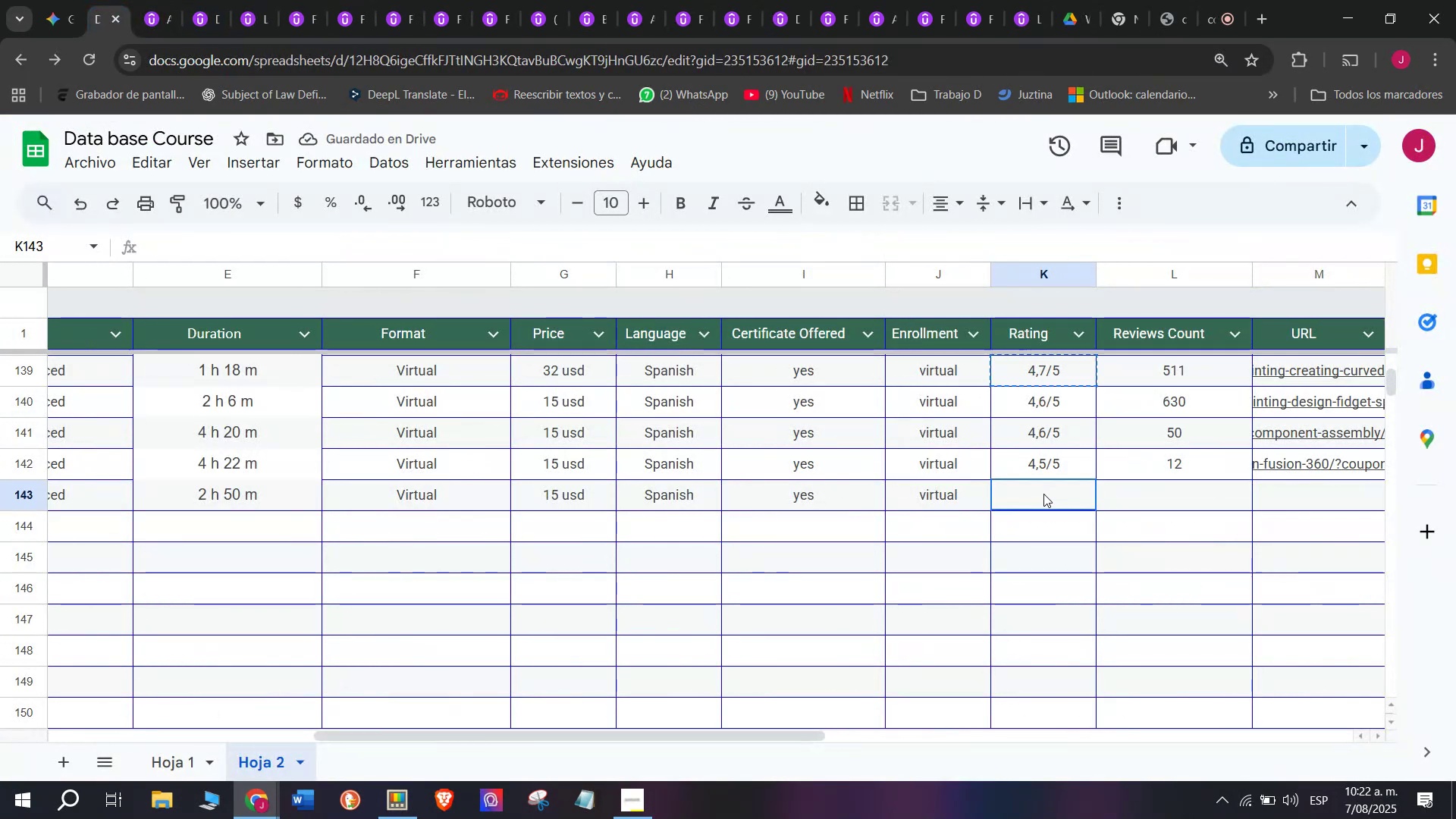 
key(Break)
 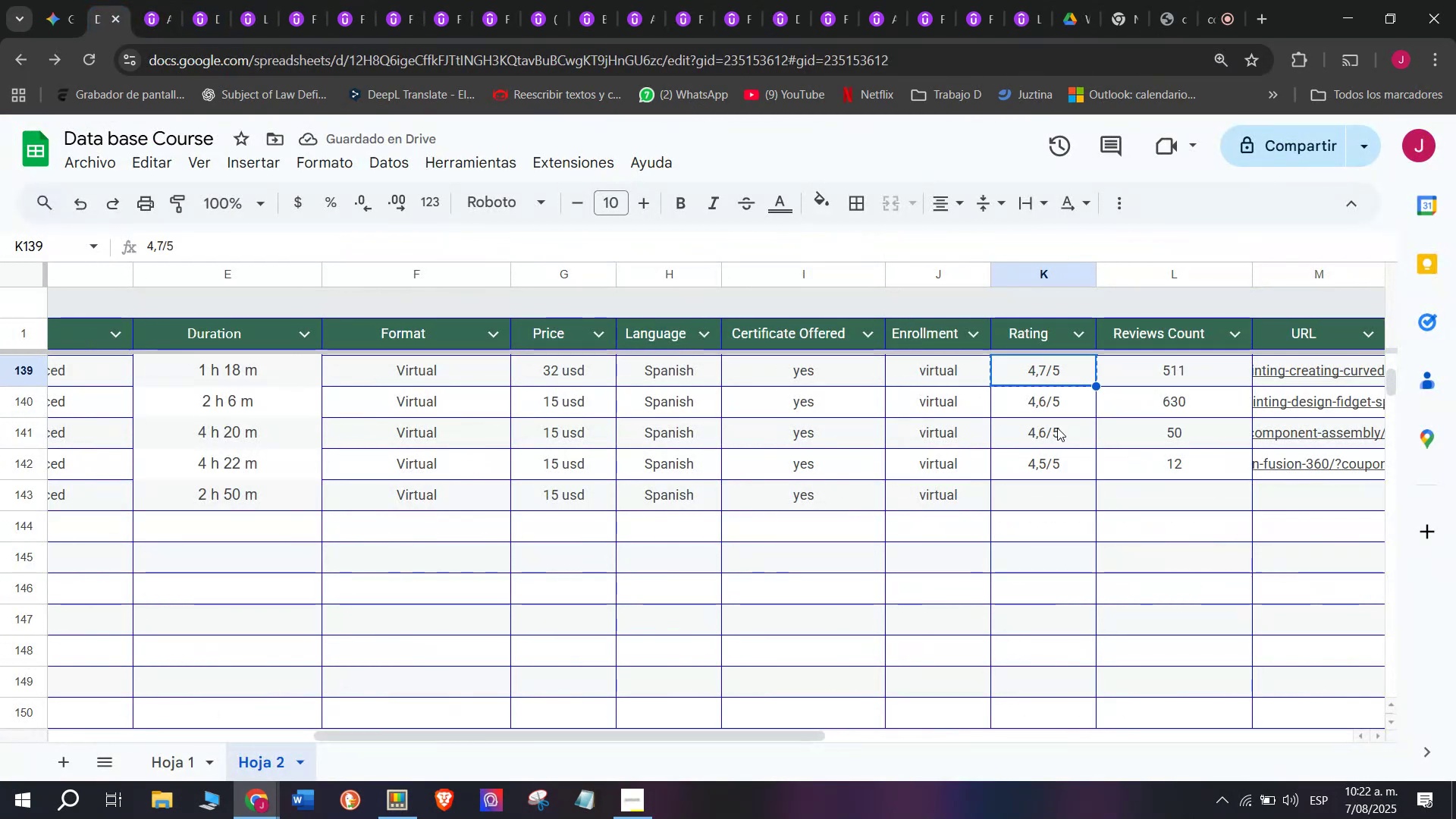 
key(Control+C)
 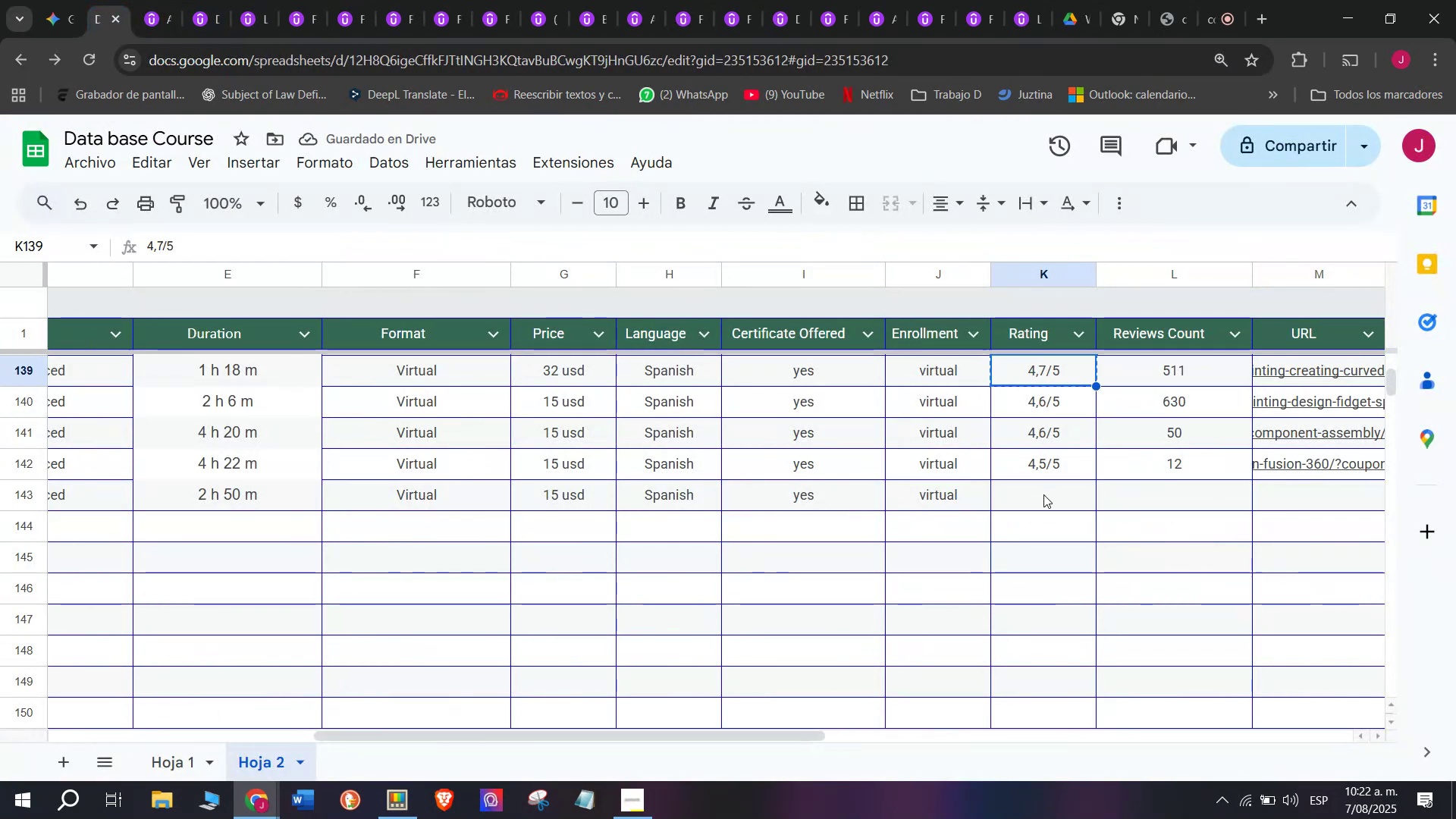 
key(Control+ControlLeft)
 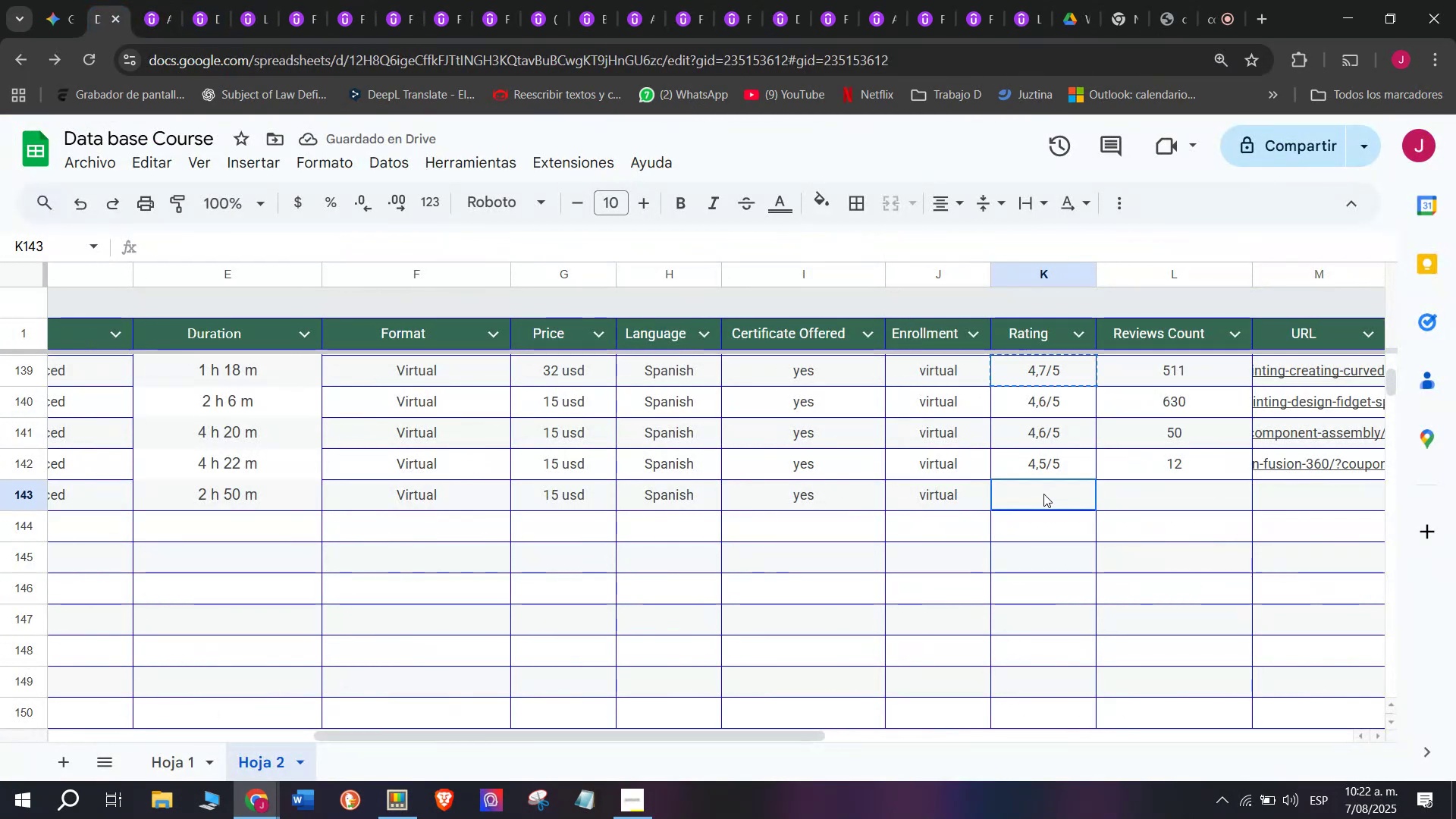 
key(Z)
 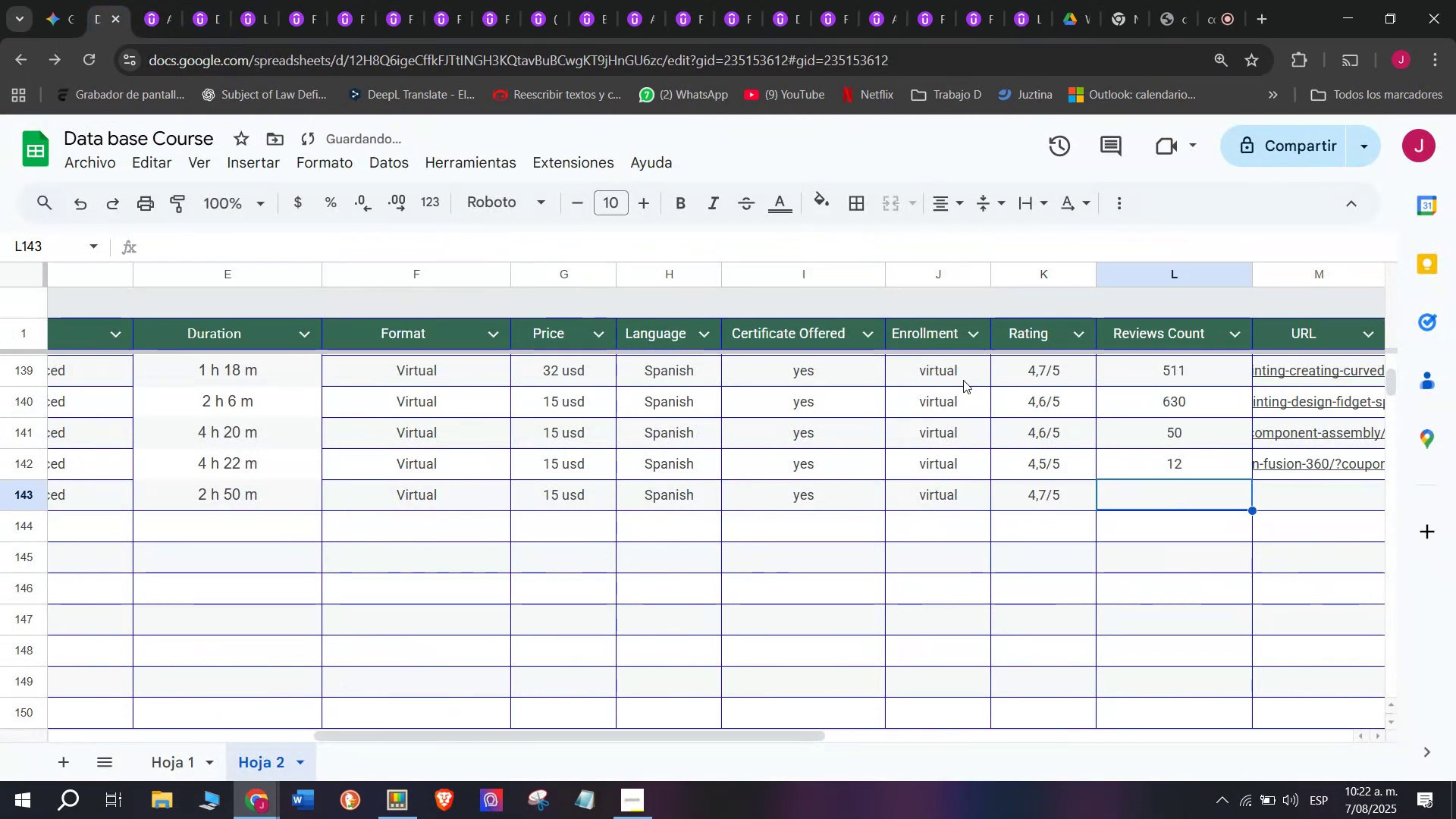 
key(Control+V)
 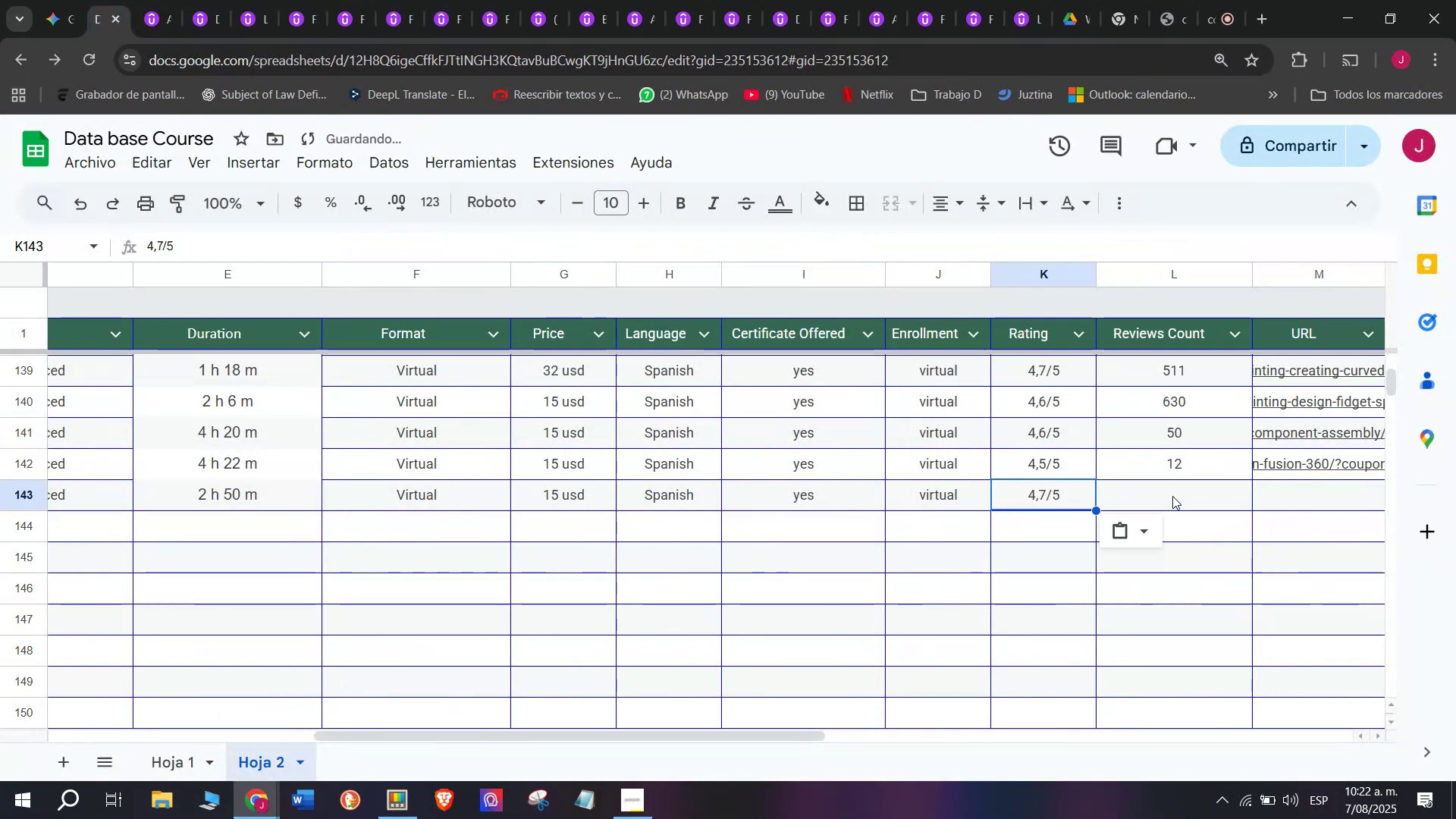 
double_click([1172, 496])
 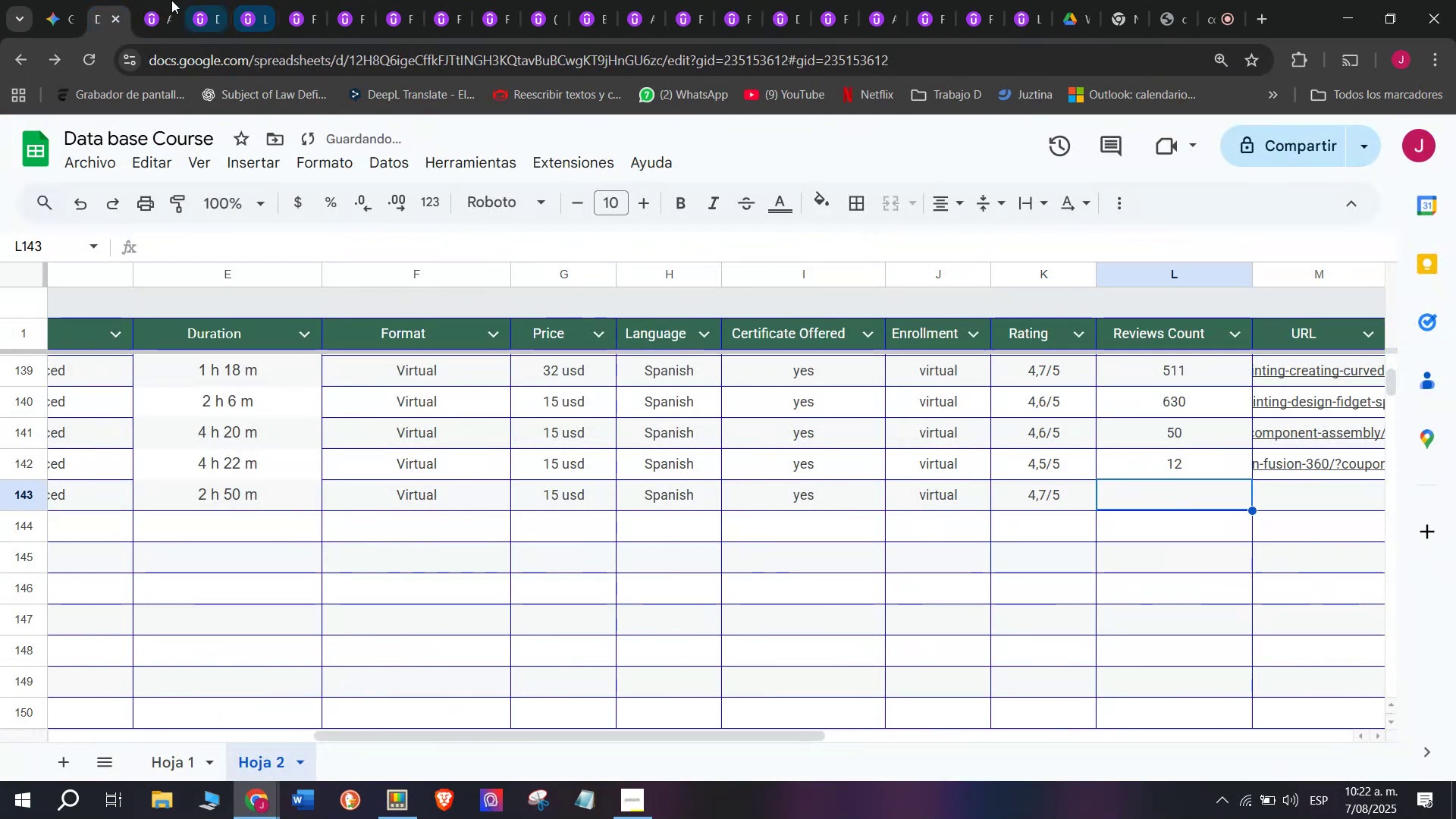 
left_click([136, 0])
 